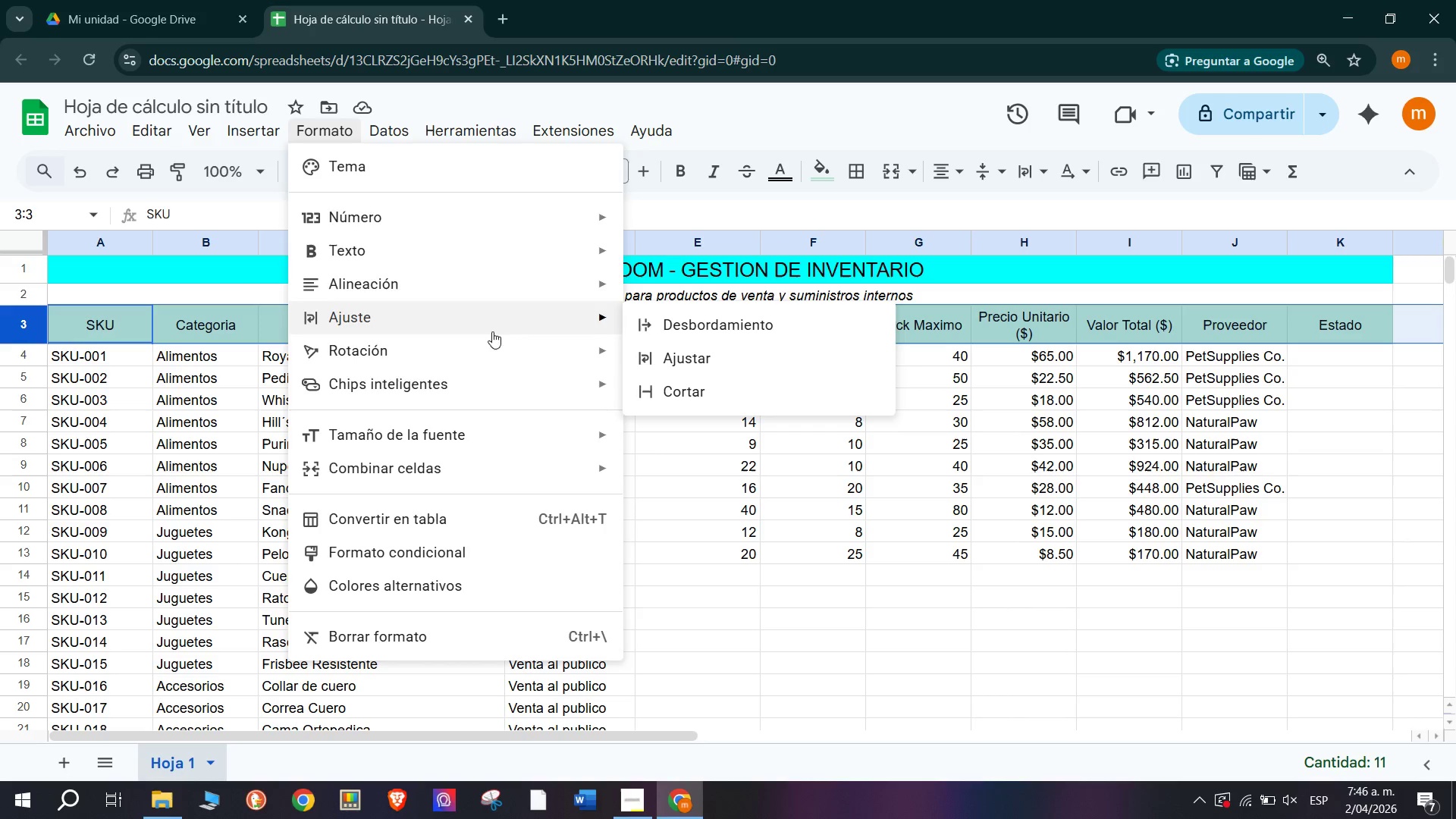 
mouse_move([511, 369])
 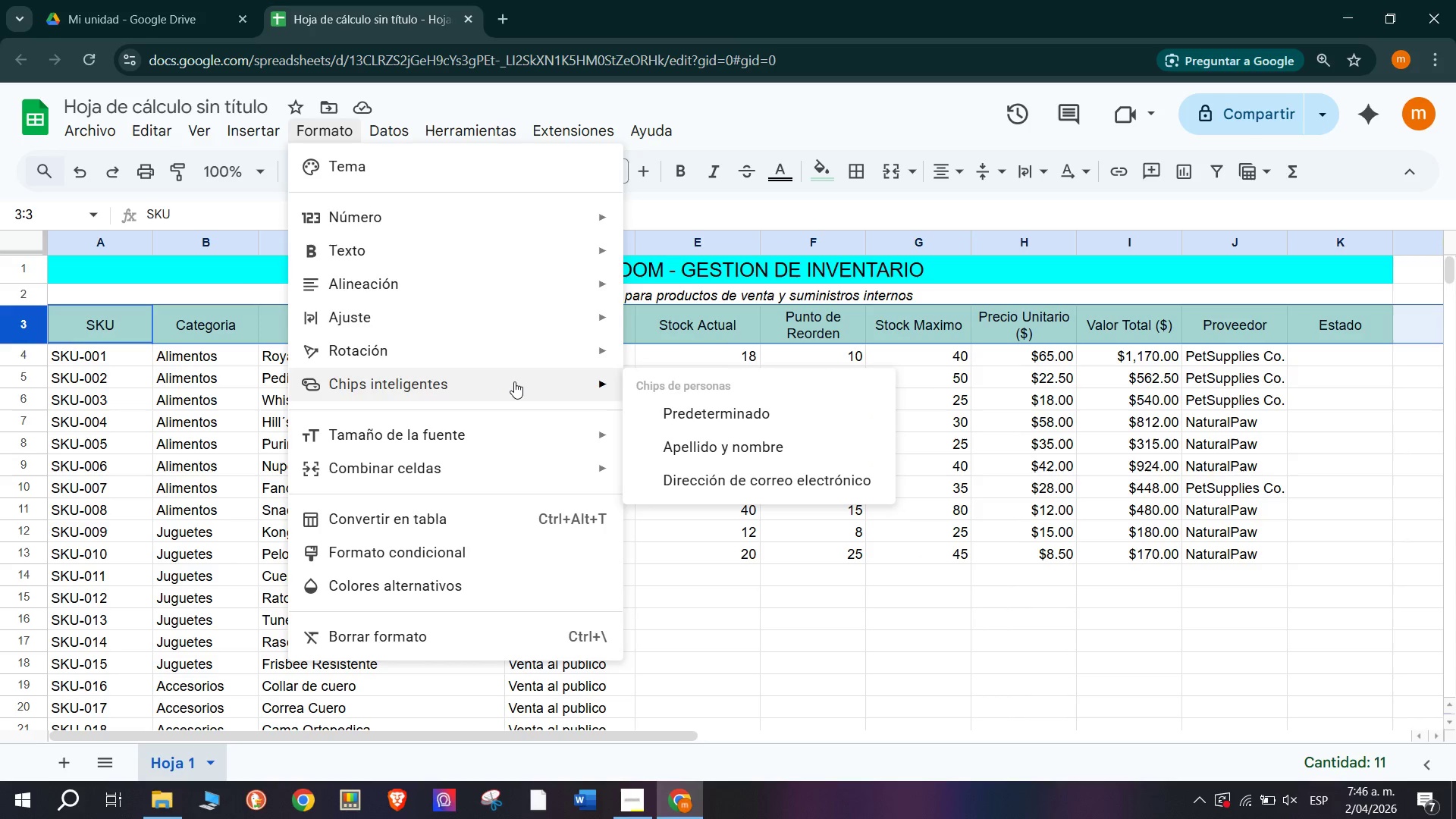 
mouse_move([490, 381])
 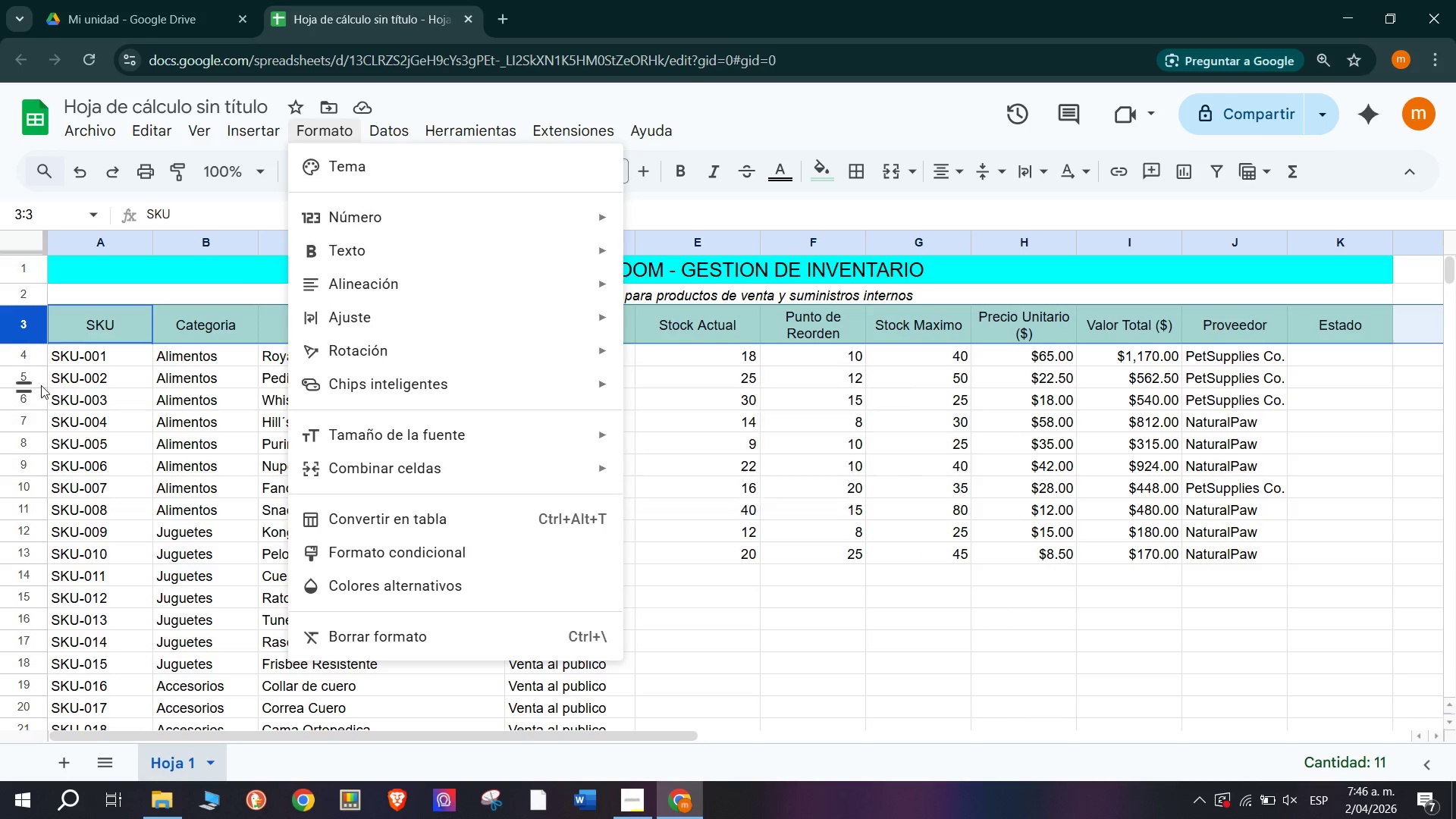 
mouse_move([143, 350])
 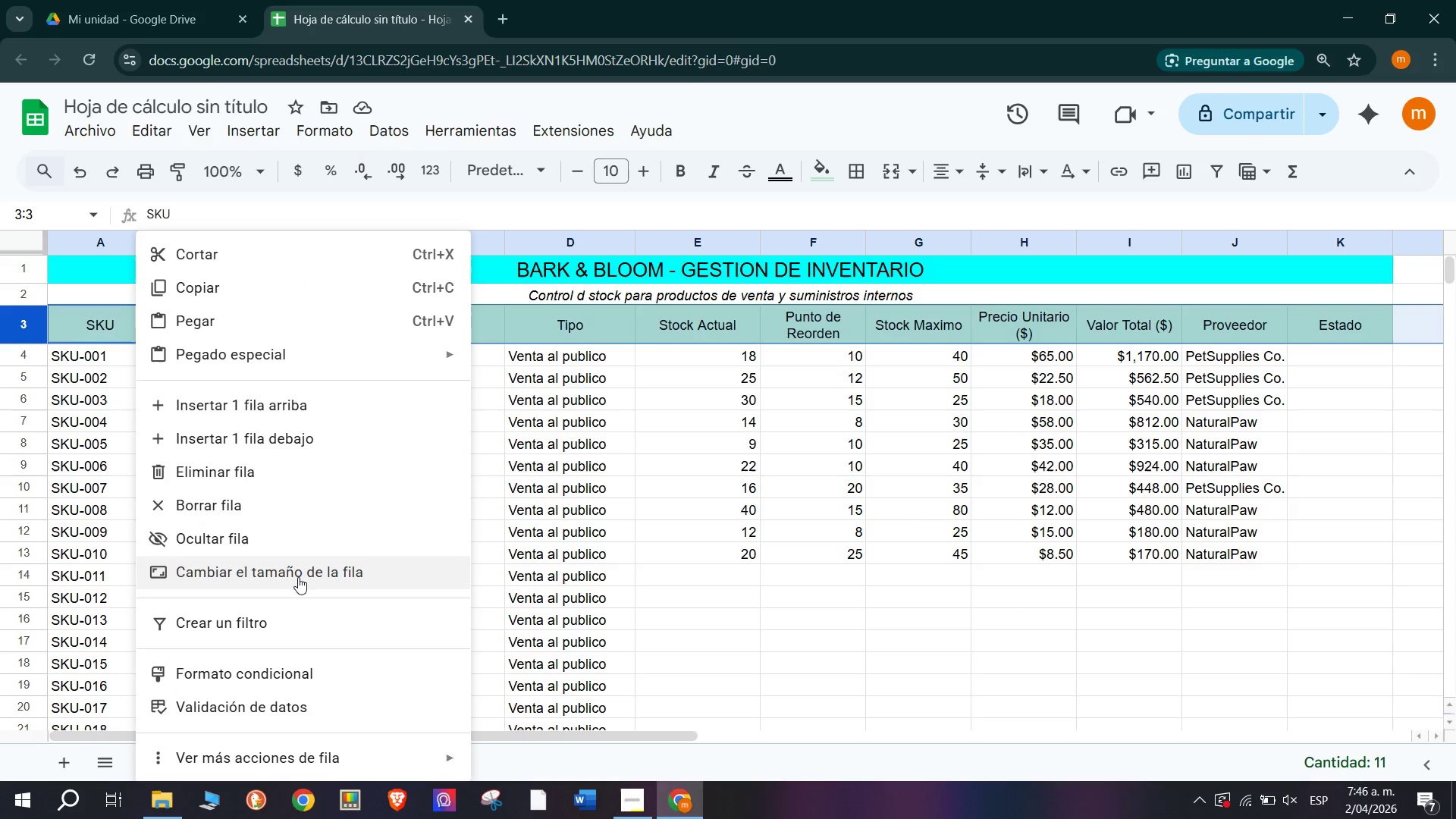 
scroll: coordinate [373, 689], scroll_direction: down, amount: 5.0
 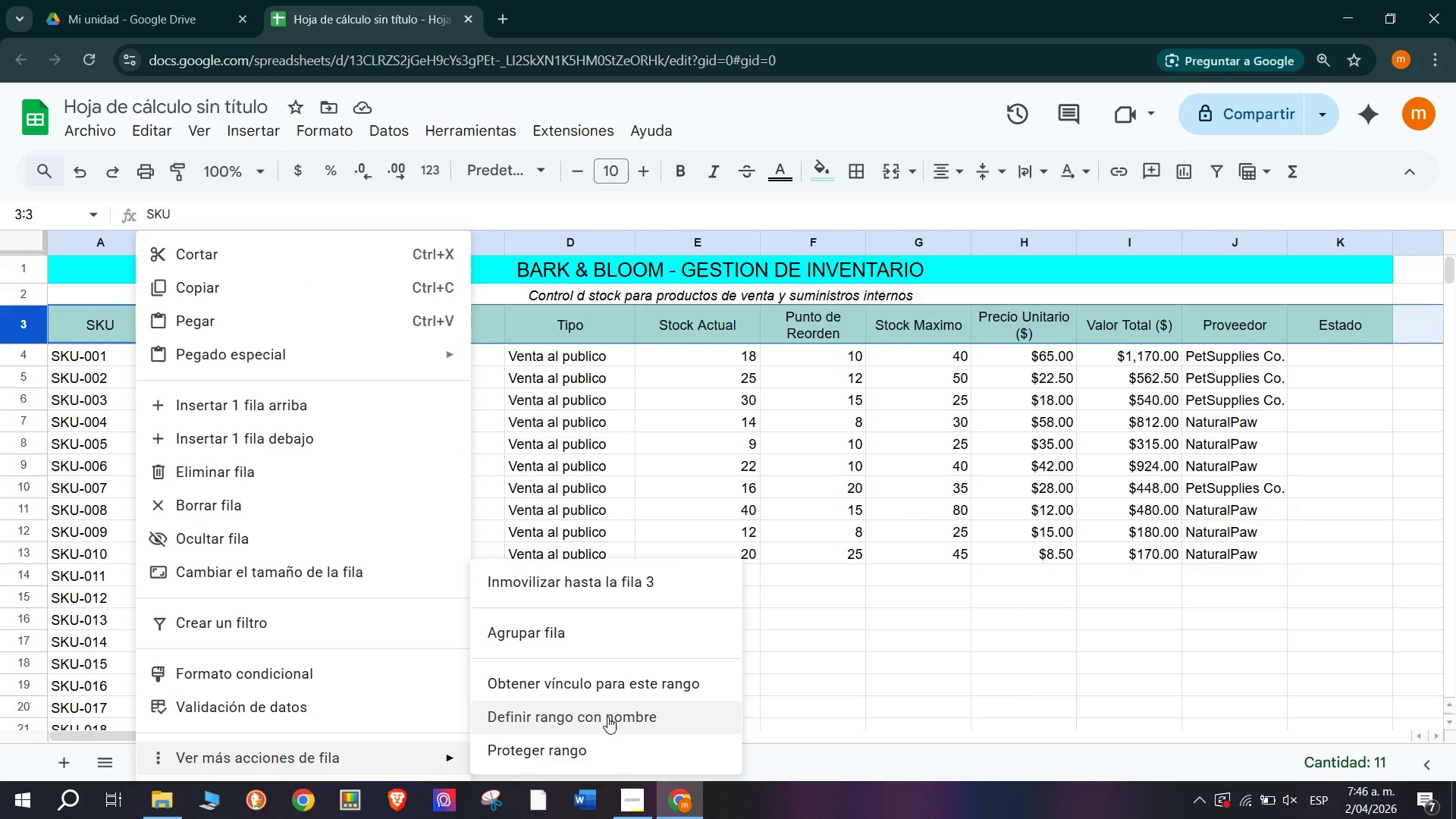 
left_click([905, 656])
 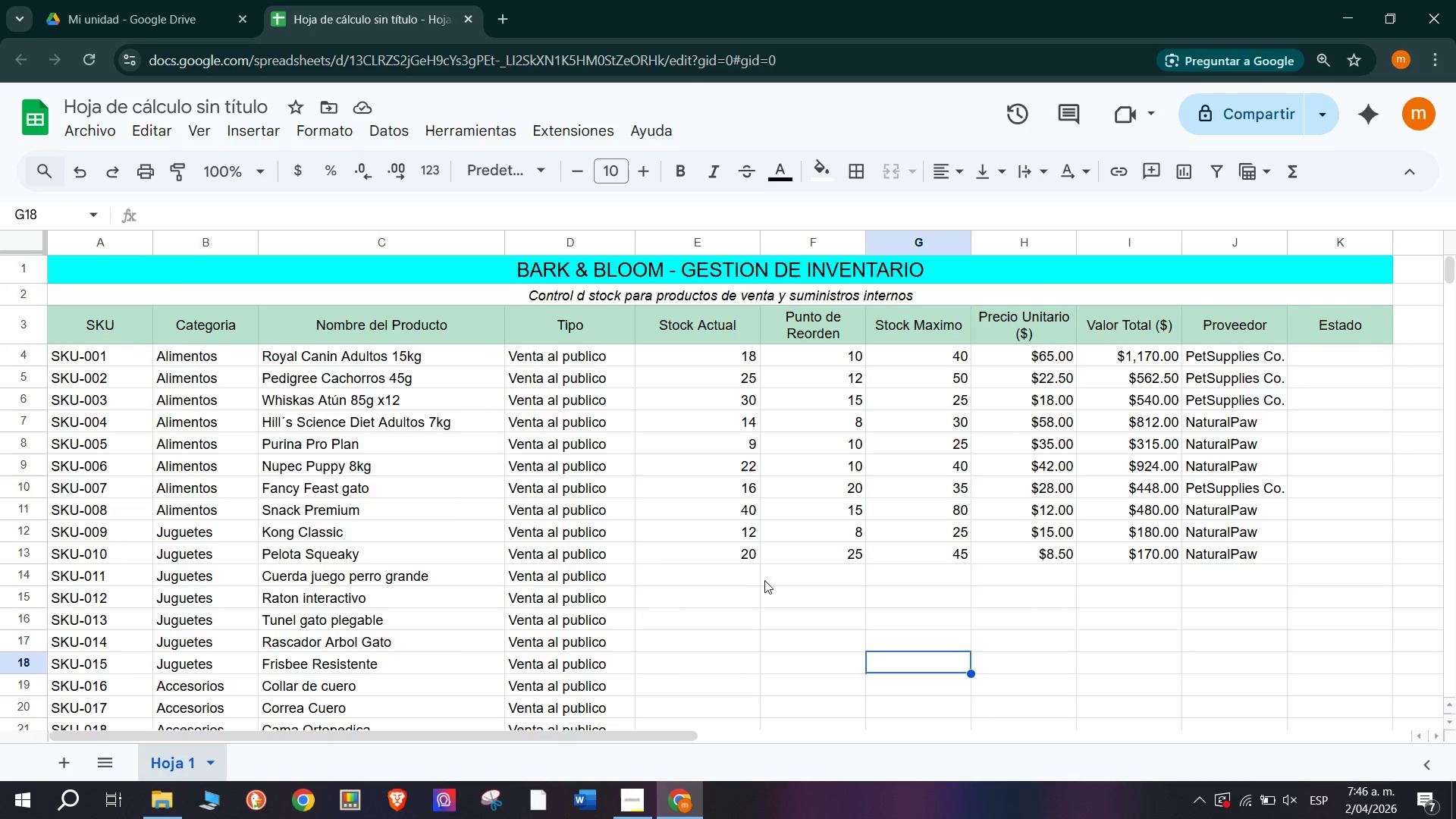 
scroll: coordinate [667, 560], scroll_direction: down, amount: 1.0
 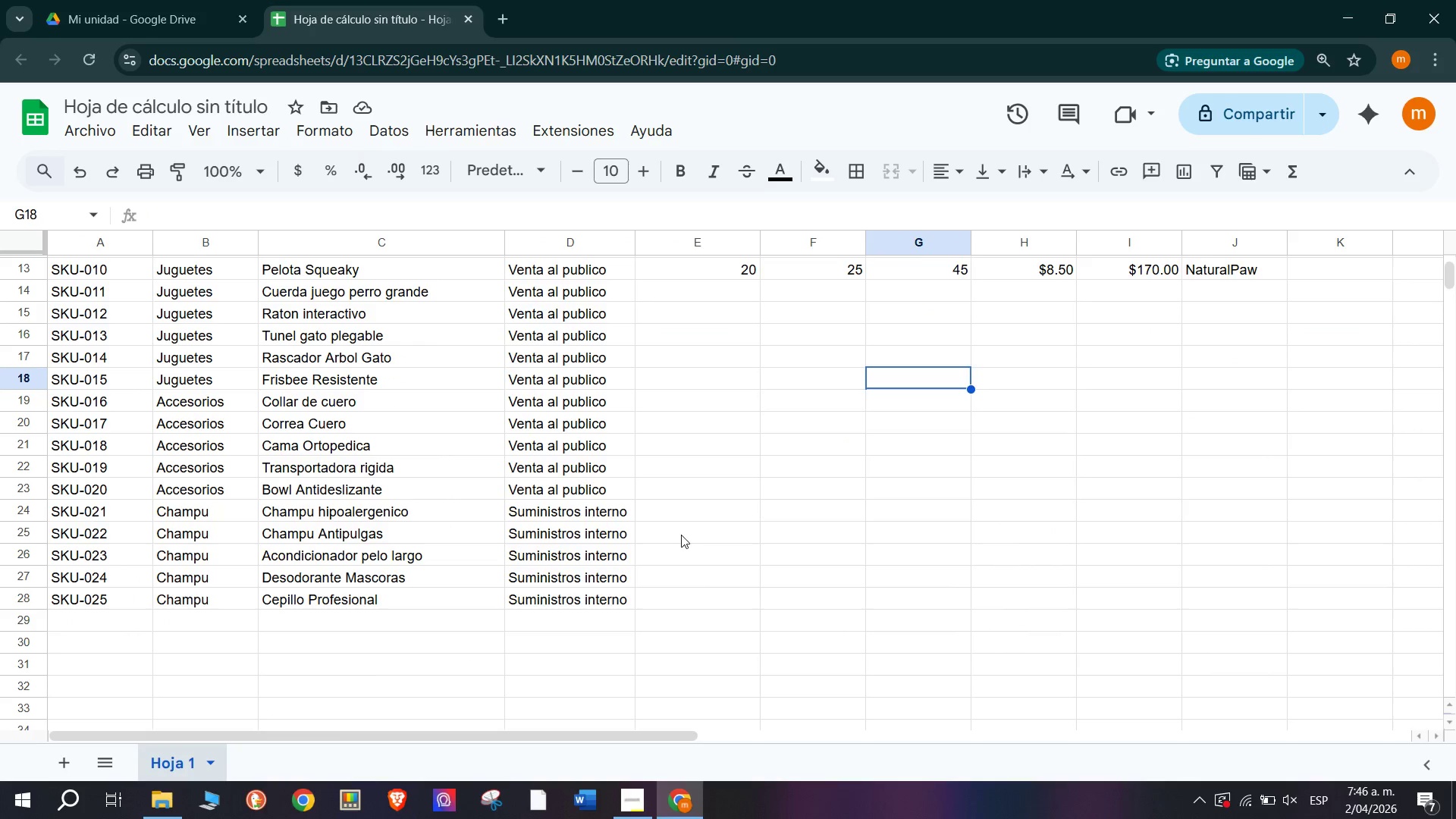 
scroll: coordinate [695, 591], scroll_direction: up, amount: 1.0
 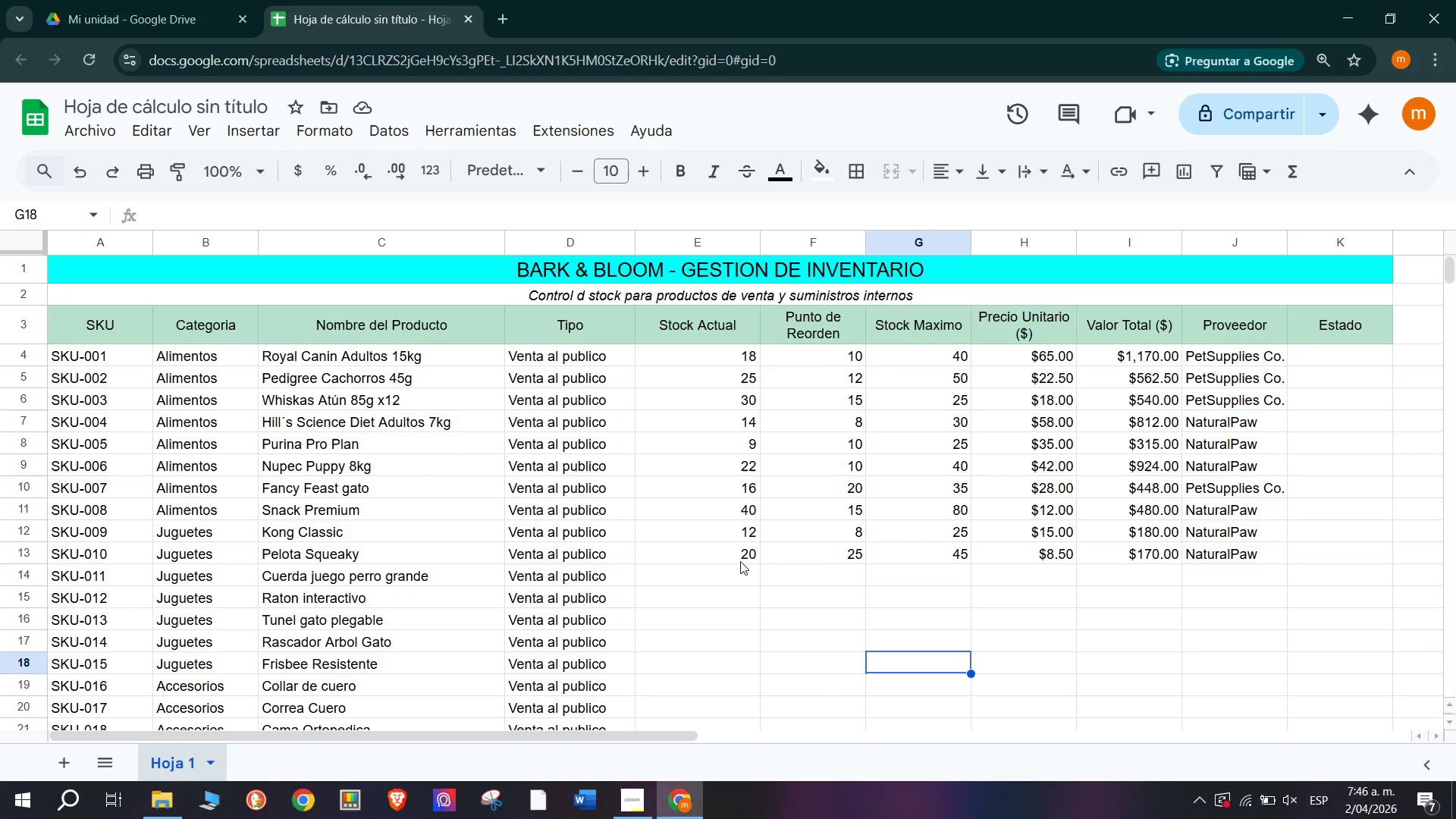 
left_click([754, 590])
 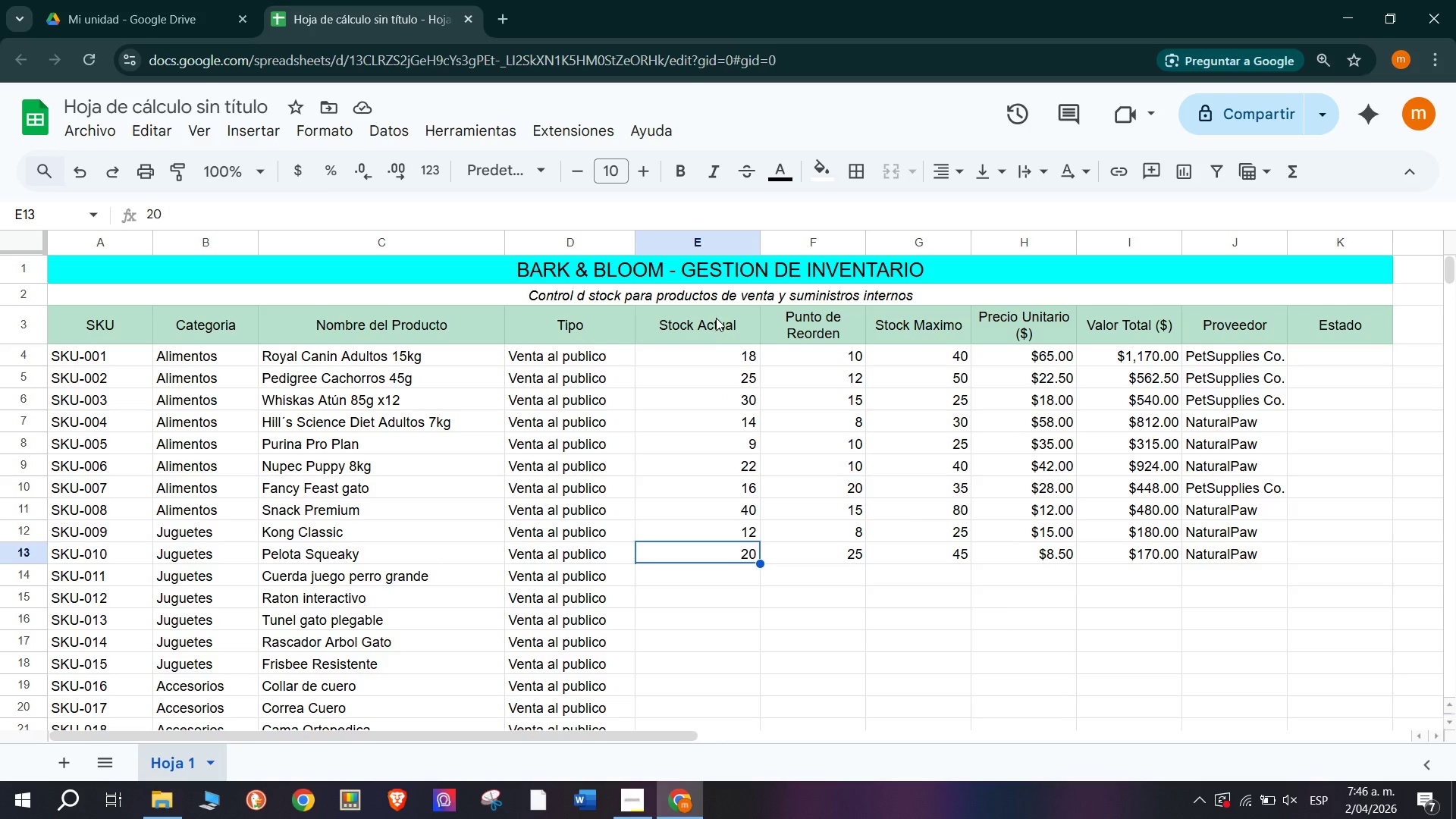 
scroll: coordinate [750, 422], scroll_direction: down, amount: 1.0
 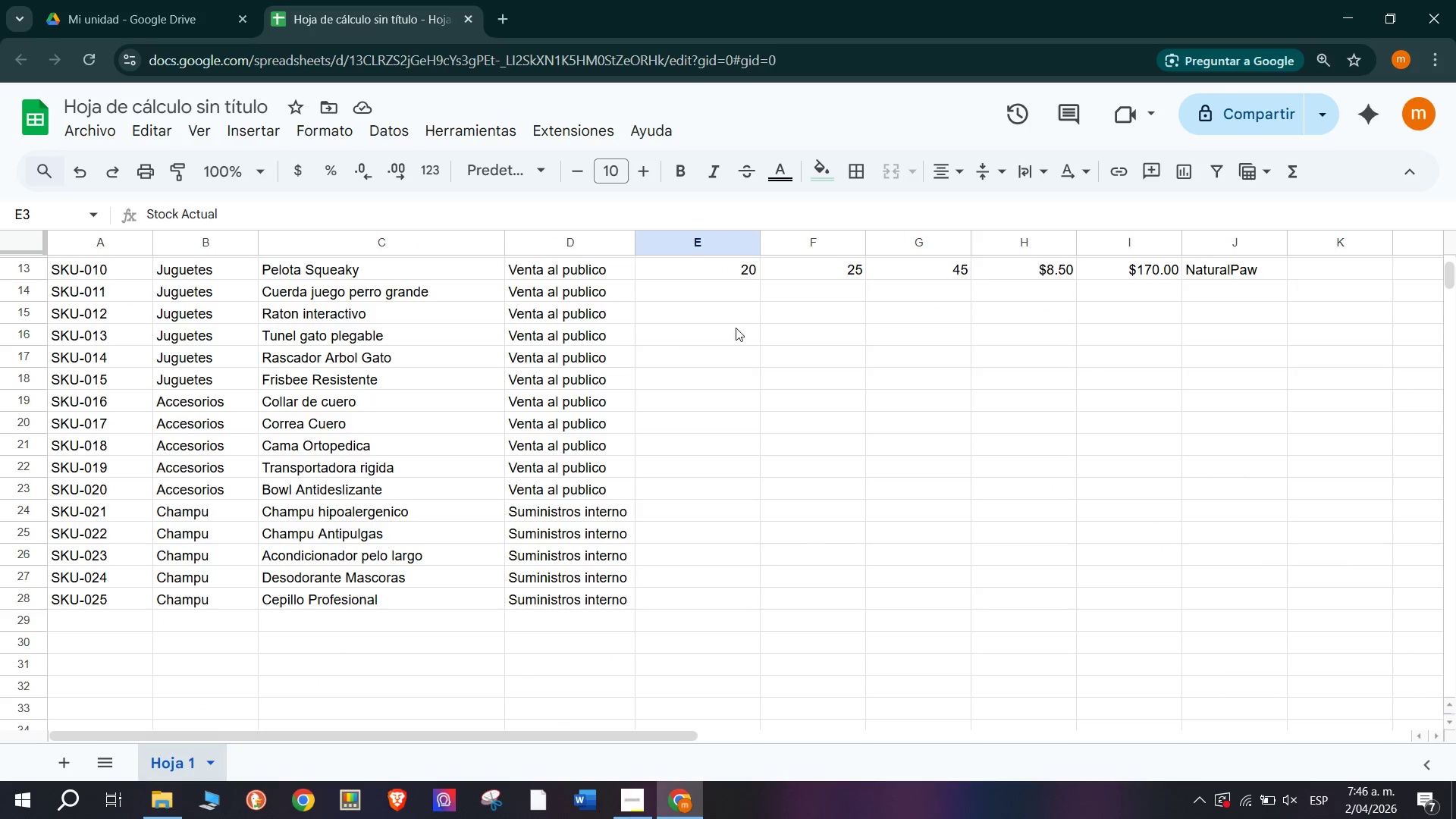 
left_click([735, 290])
 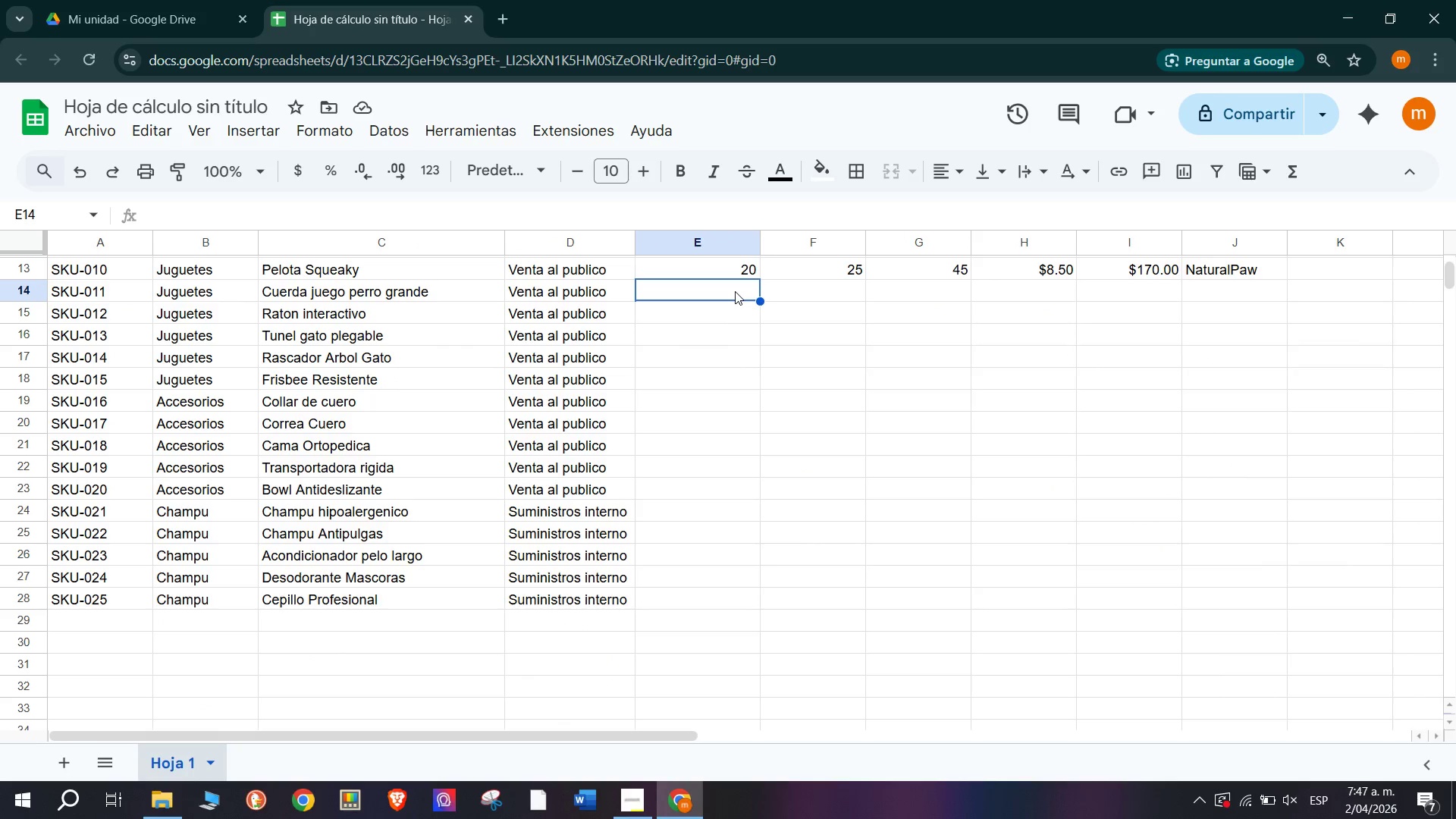 
type(10)
 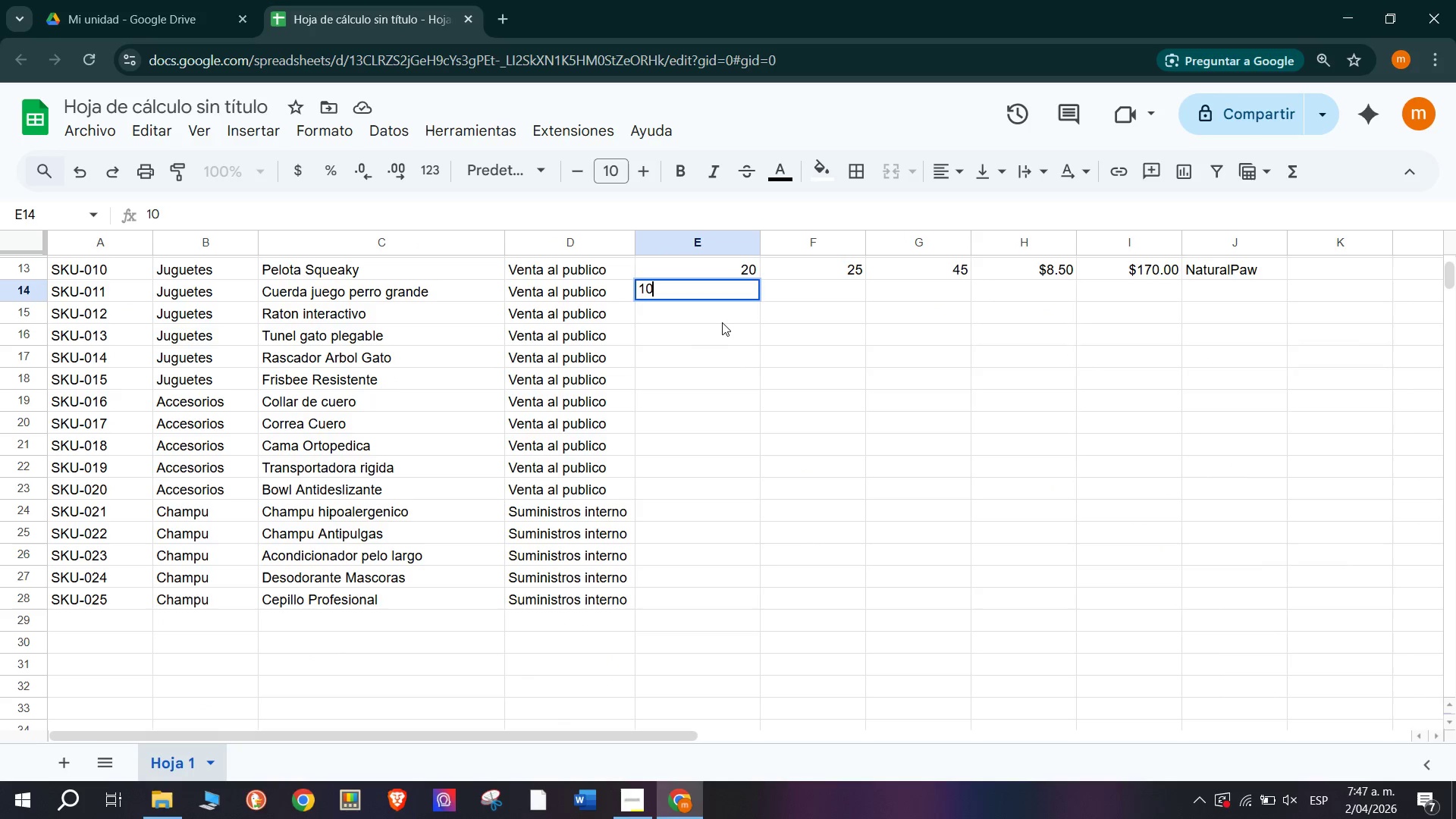 
left_click([722, 322])
 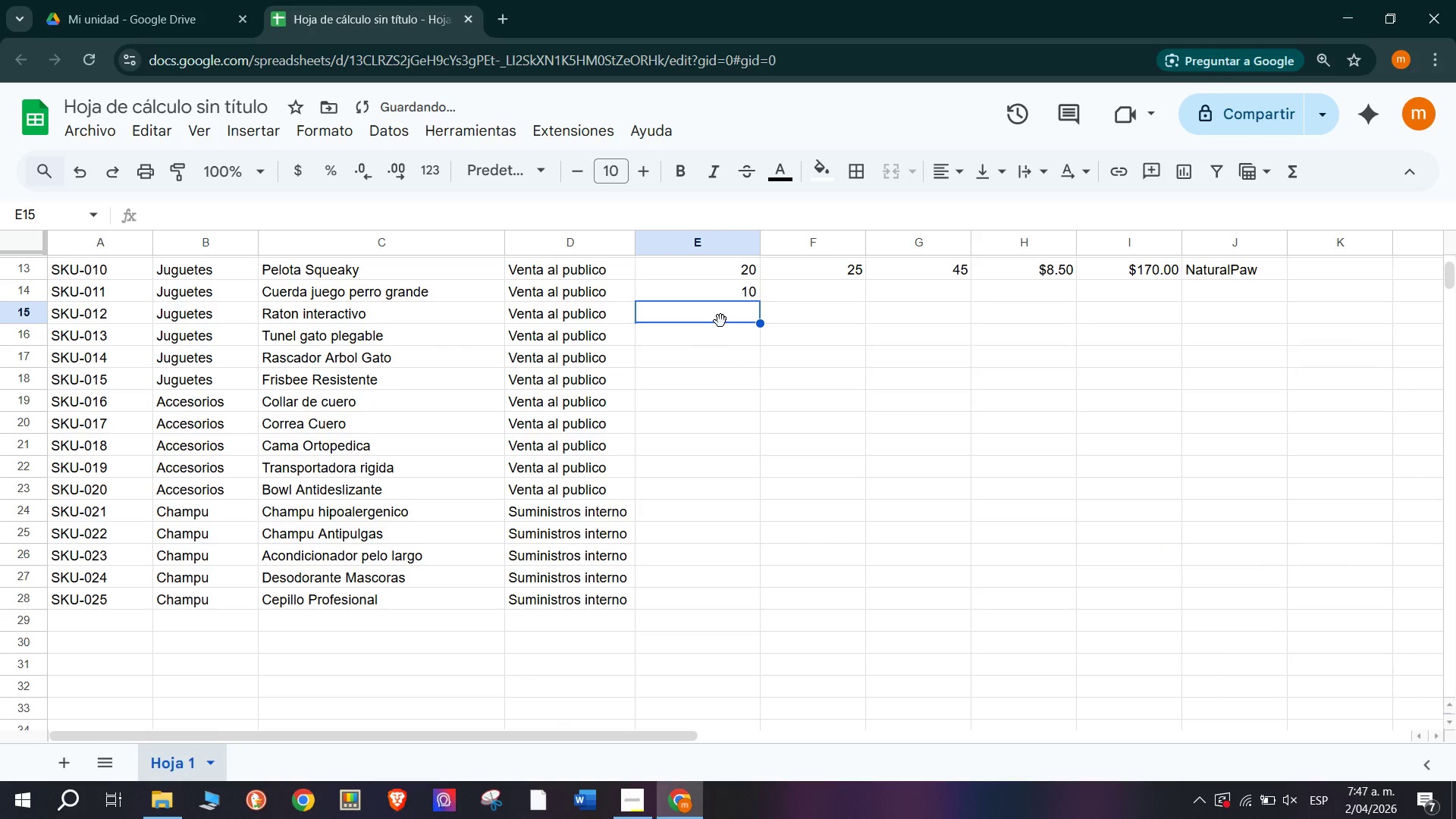 
type(15)
 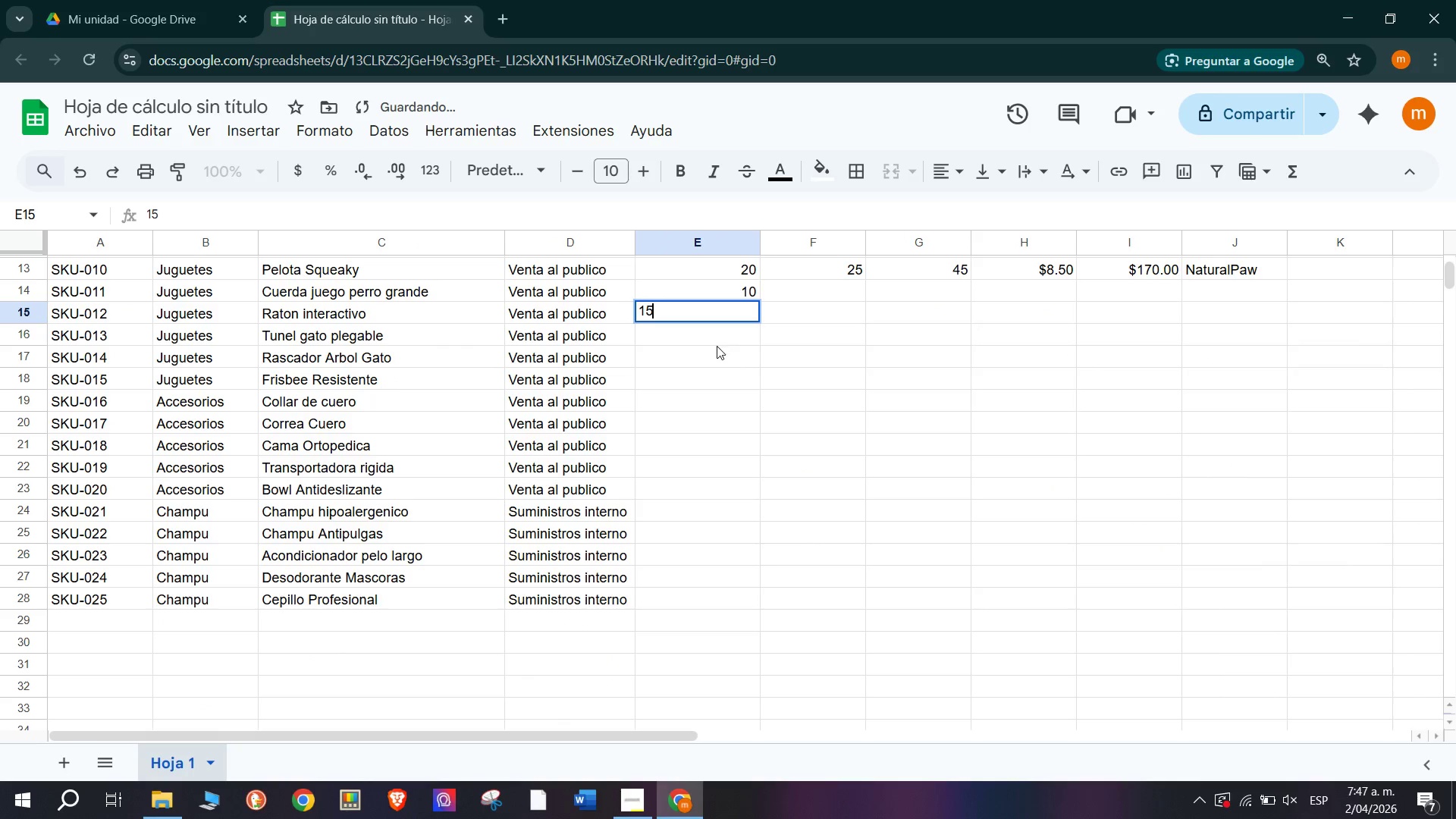 
left_click([717, 350])
 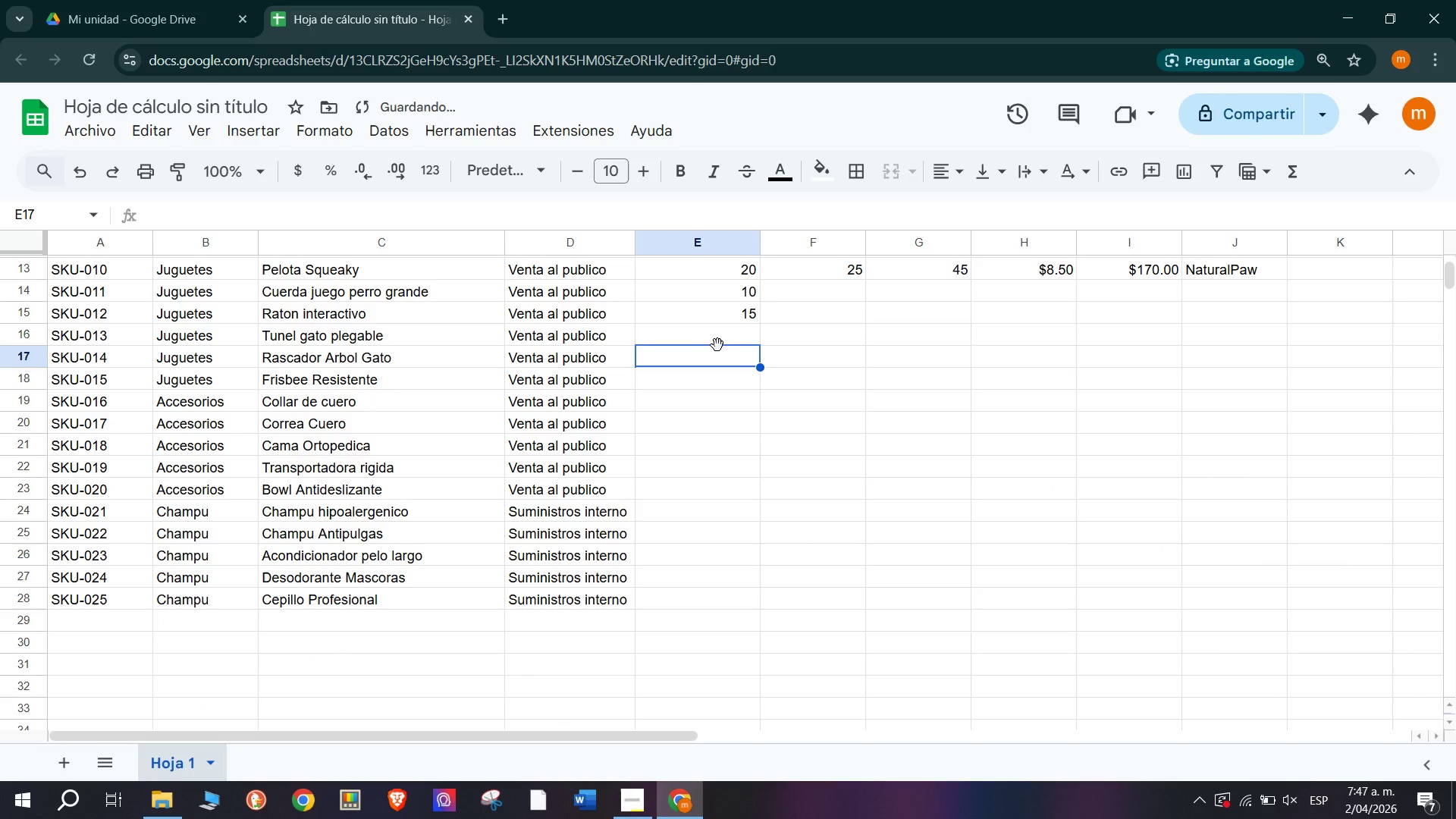 
left_click([720, 336])
 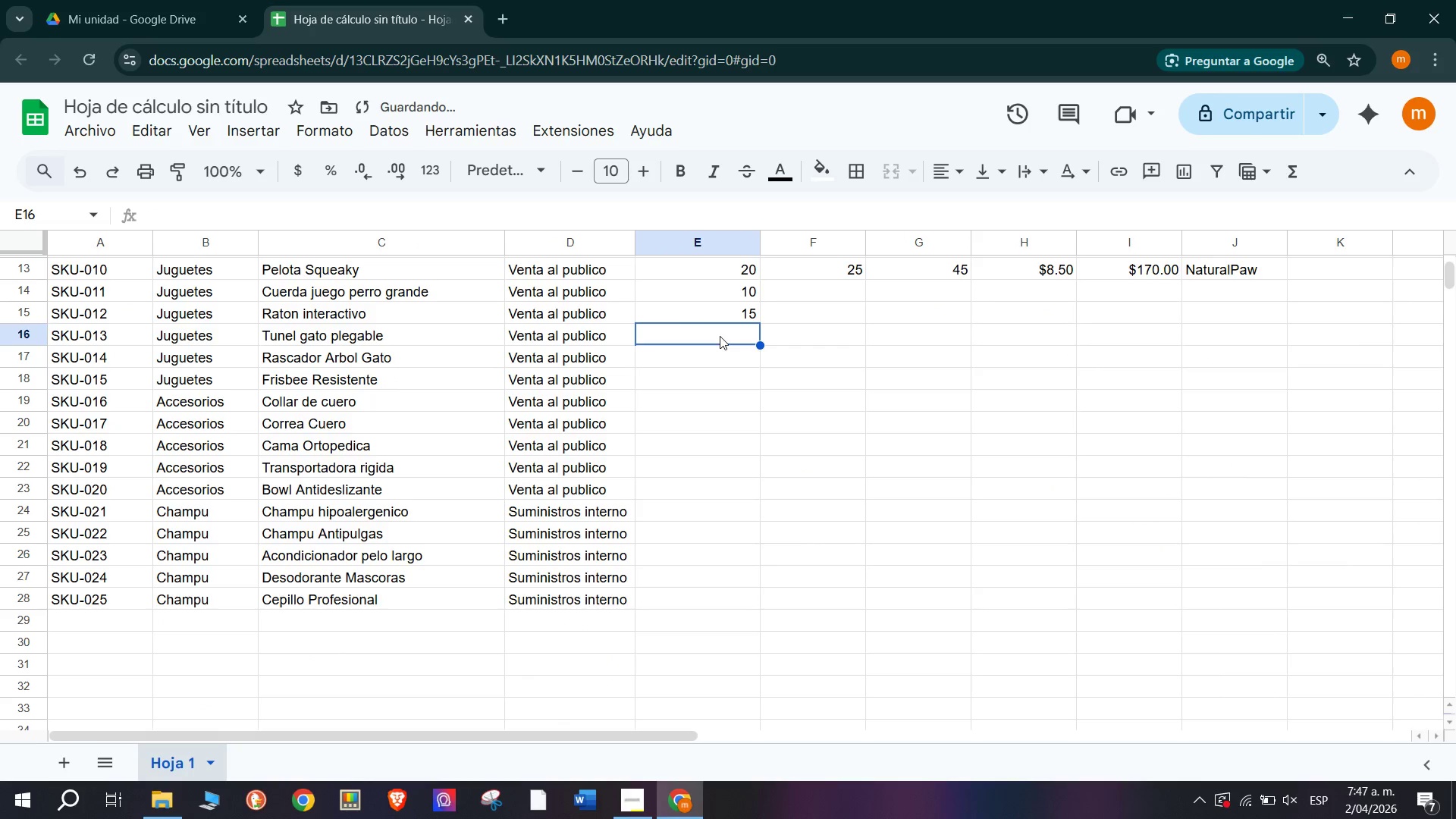 
type(20)
 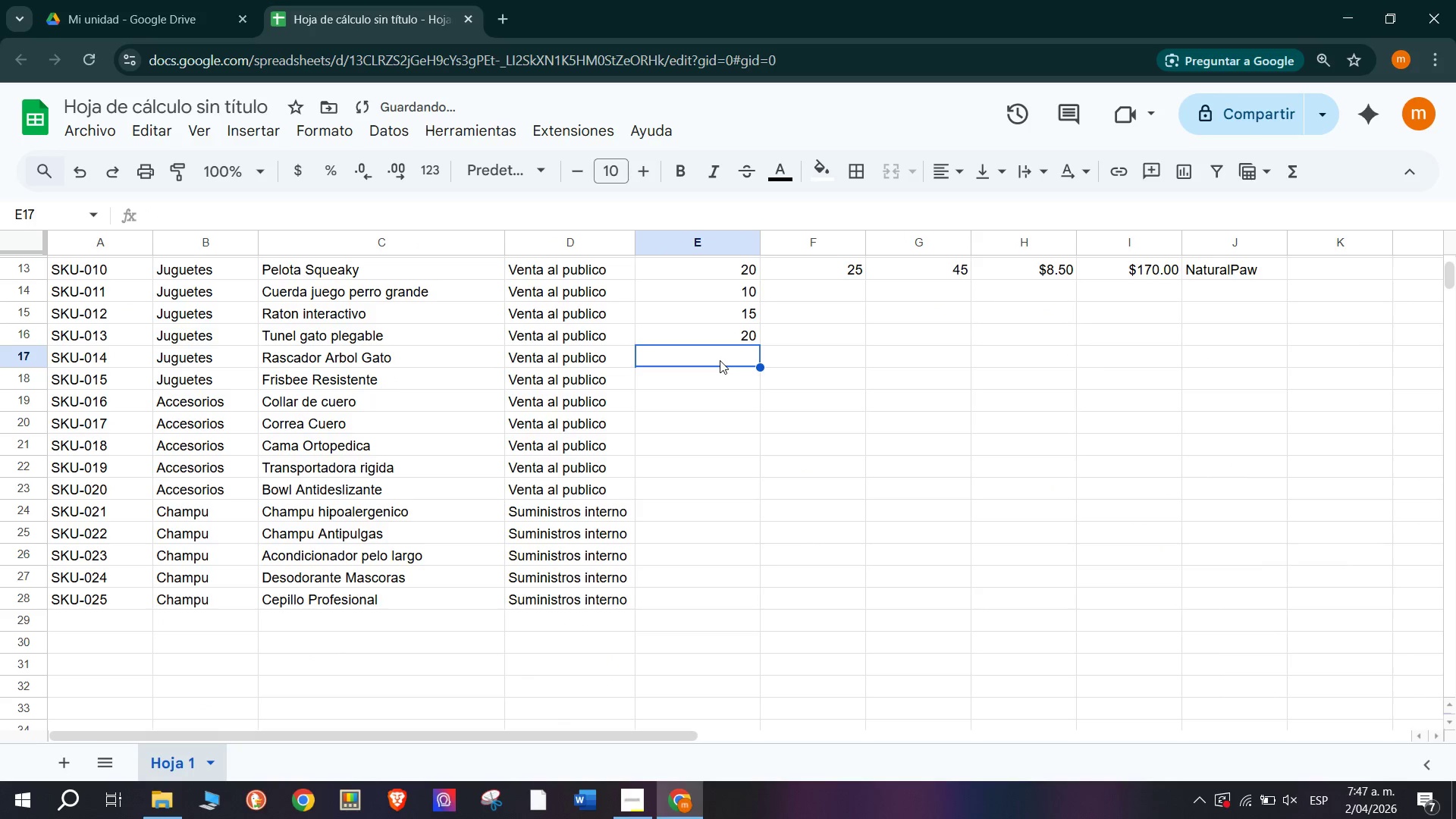 
type(23)
 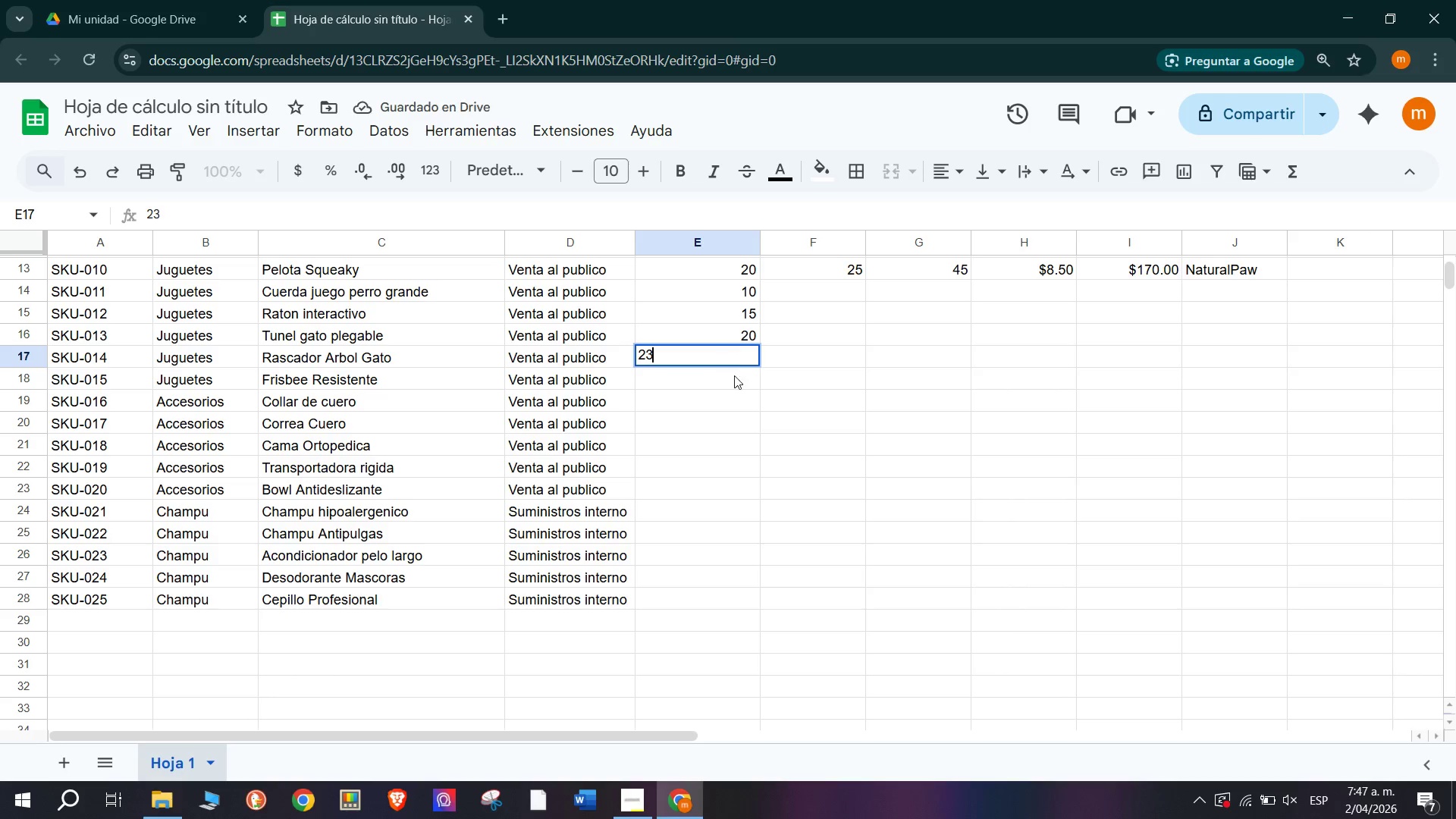 
left_click([745, 384])
 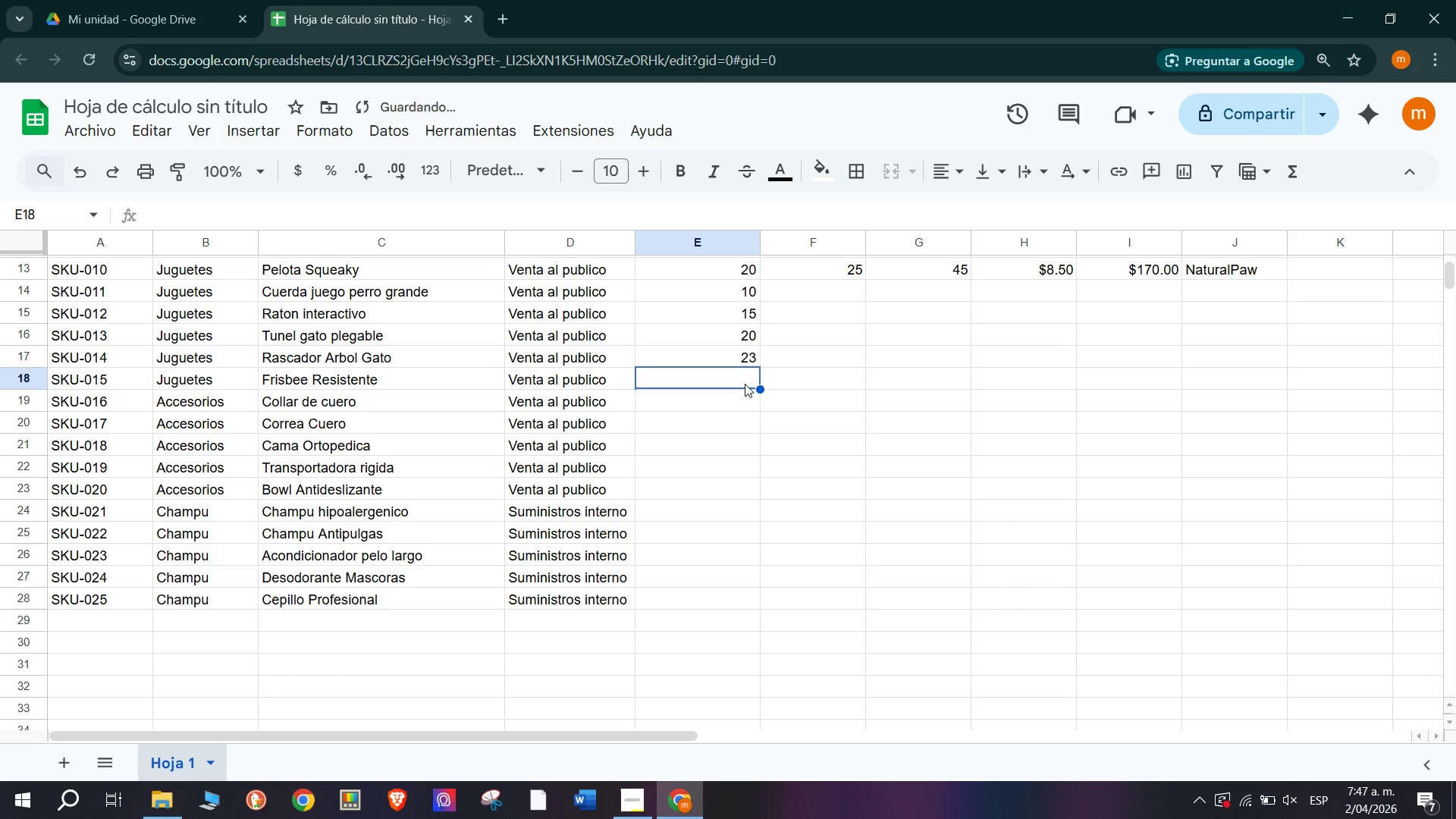 
type(11)
 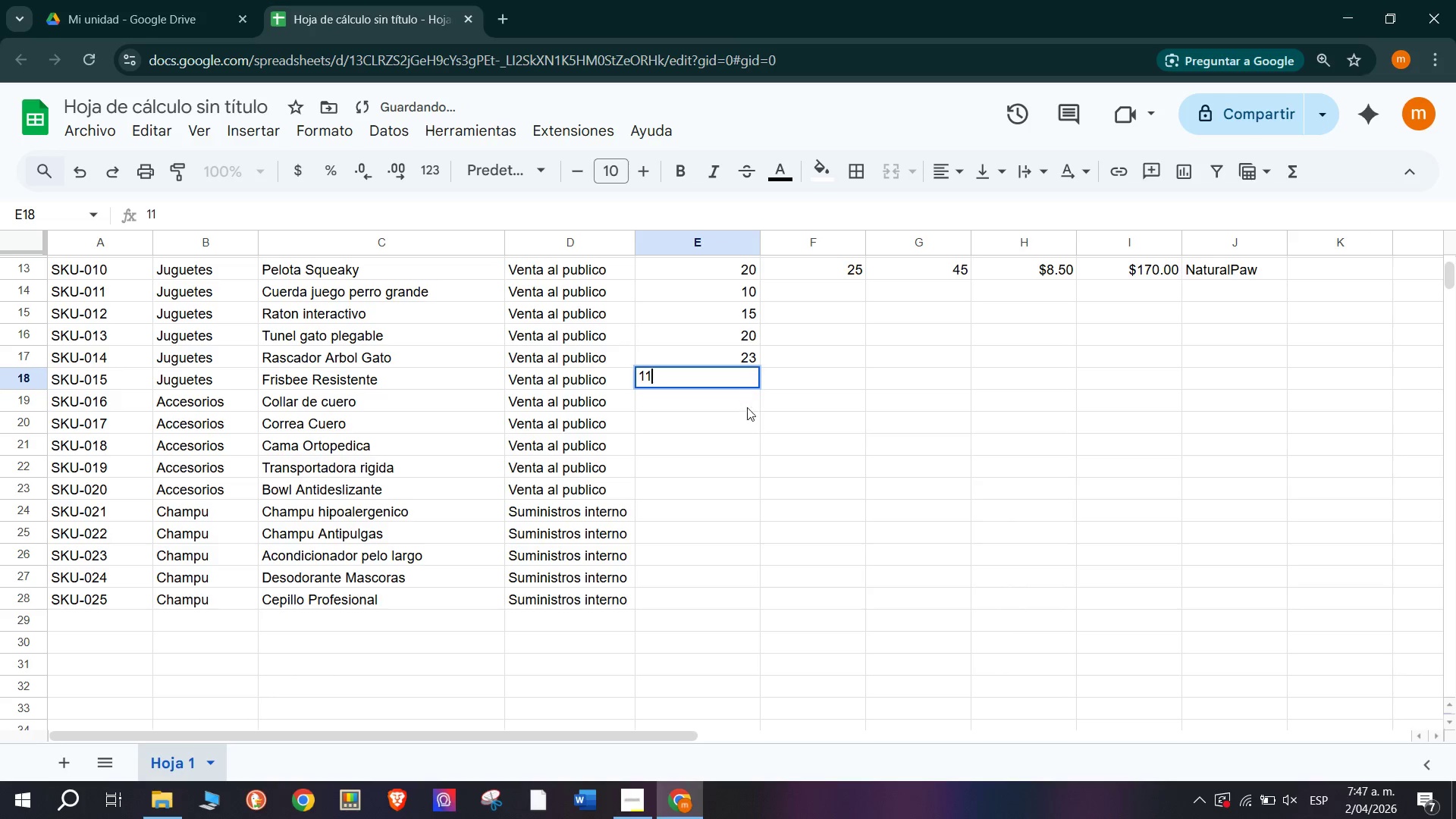 
left_click([752, 420])
 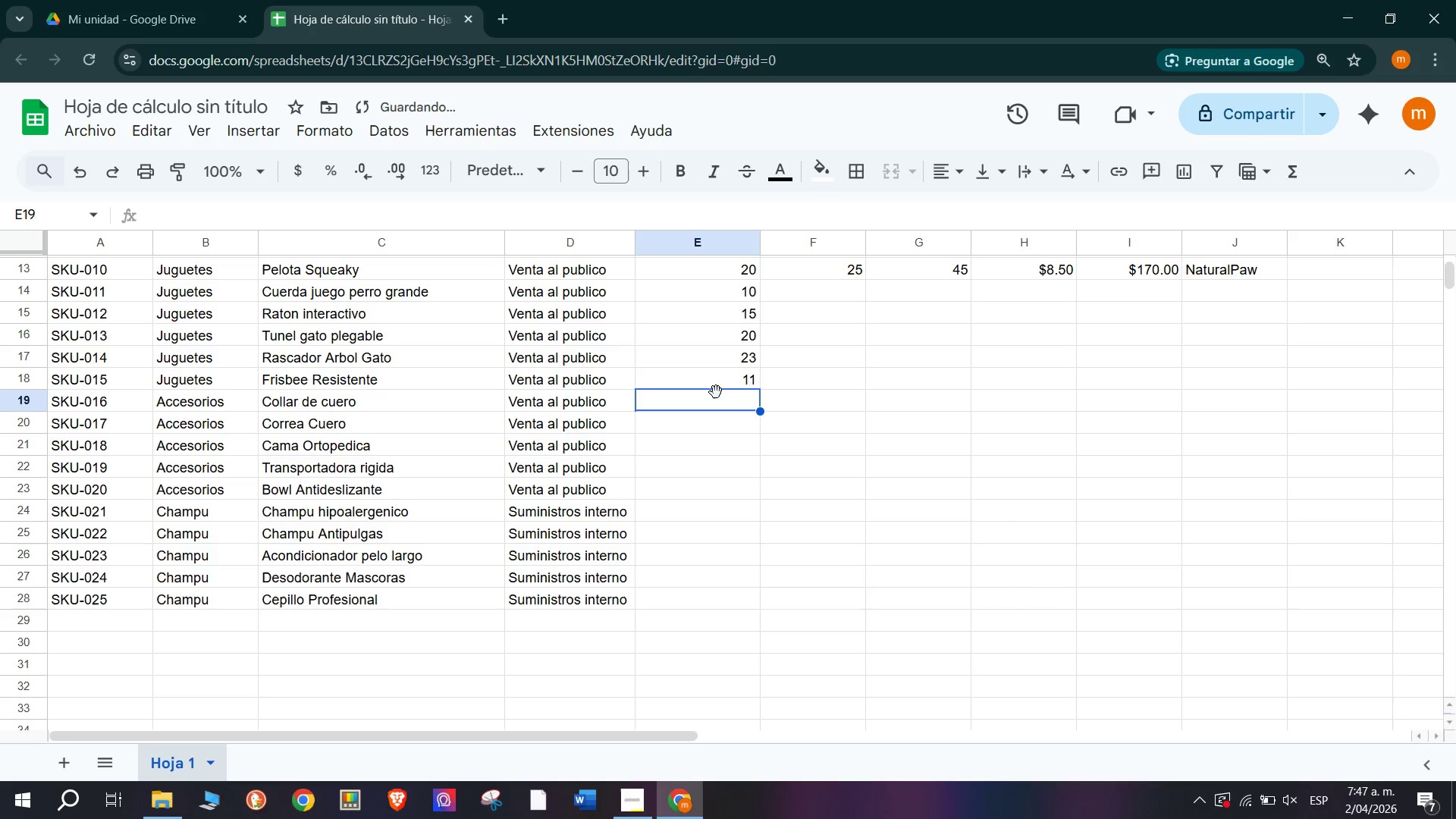 
type(16)
 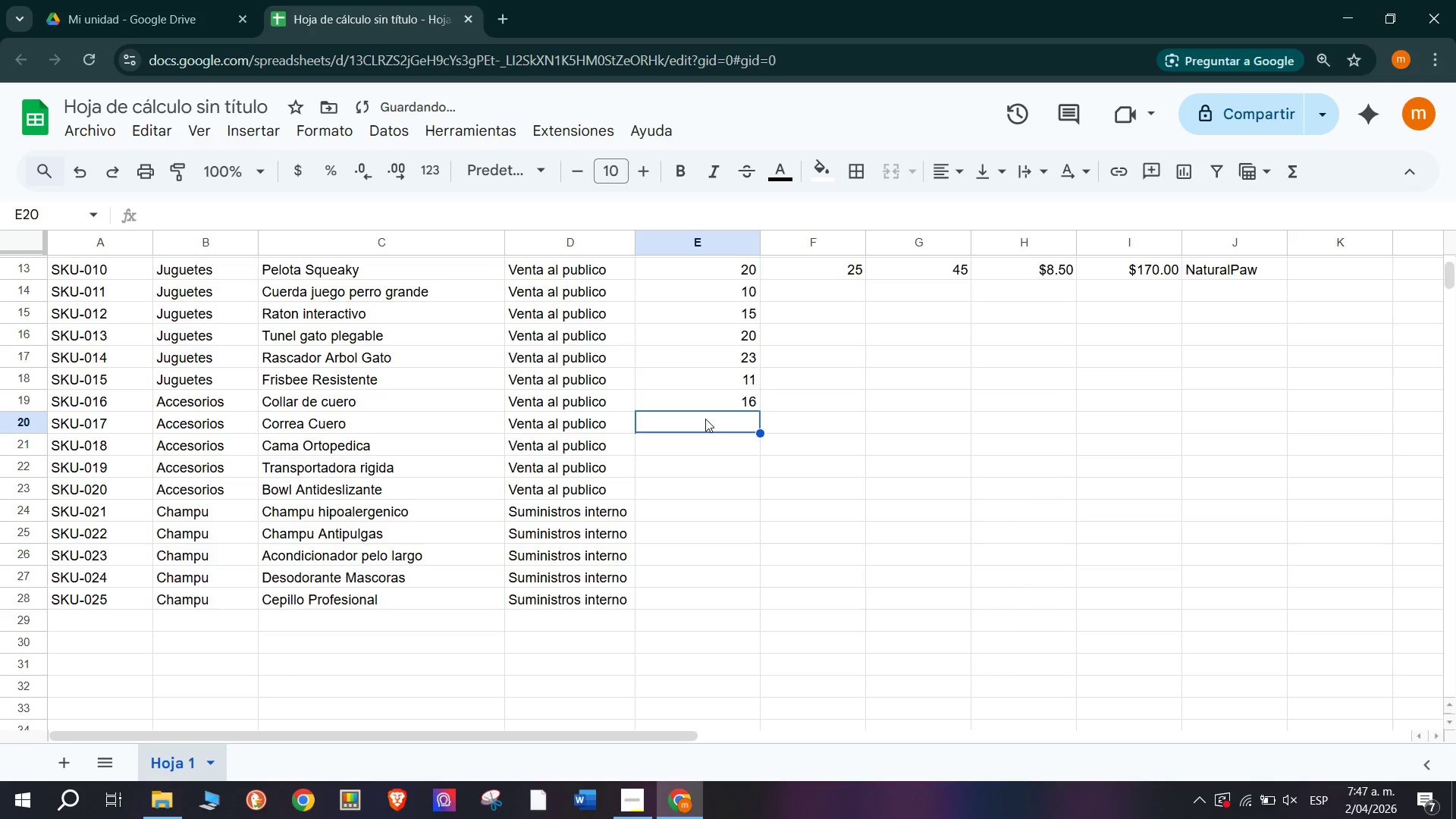 
type(23)
 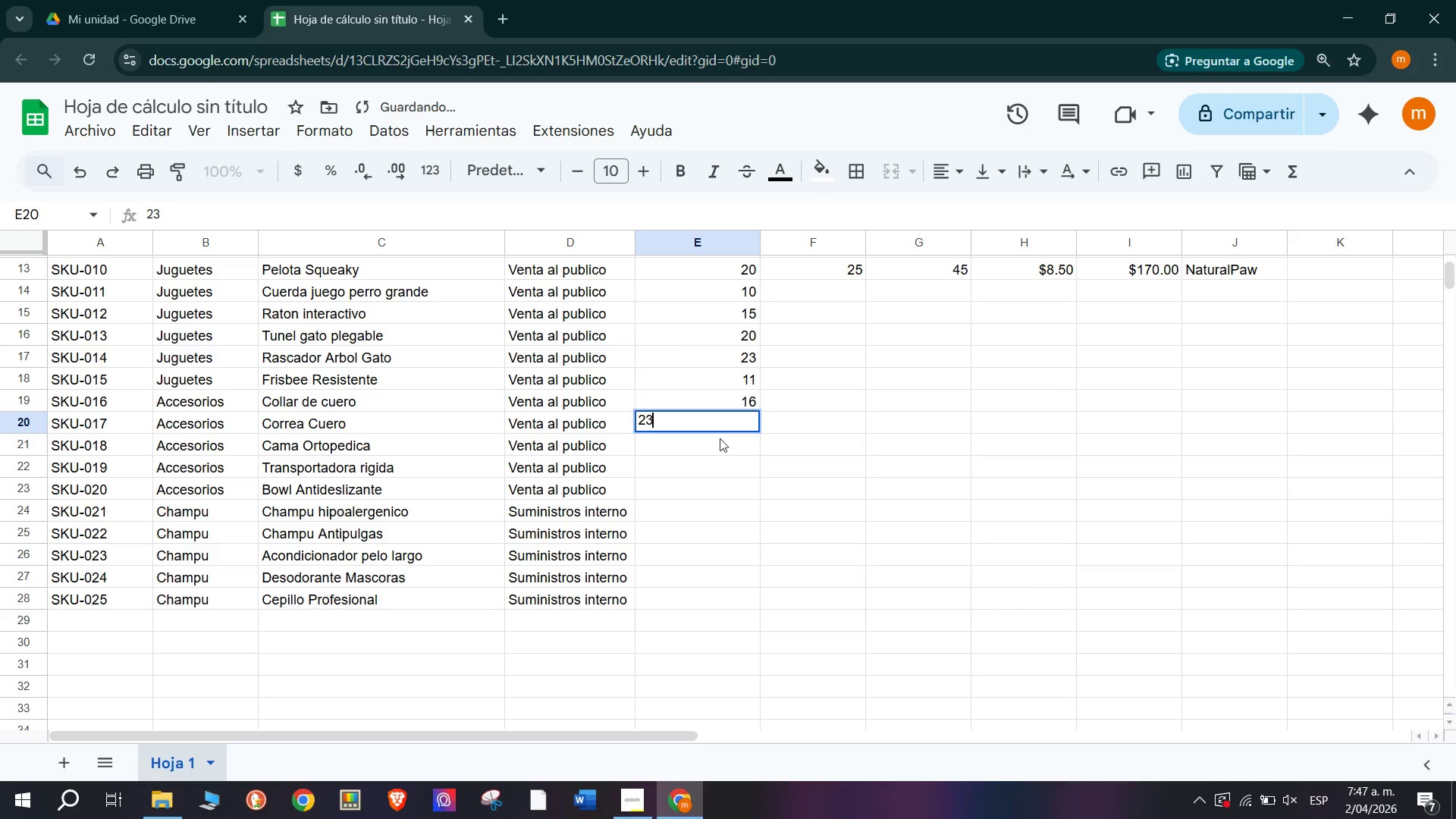 
left_click([722, 447])
 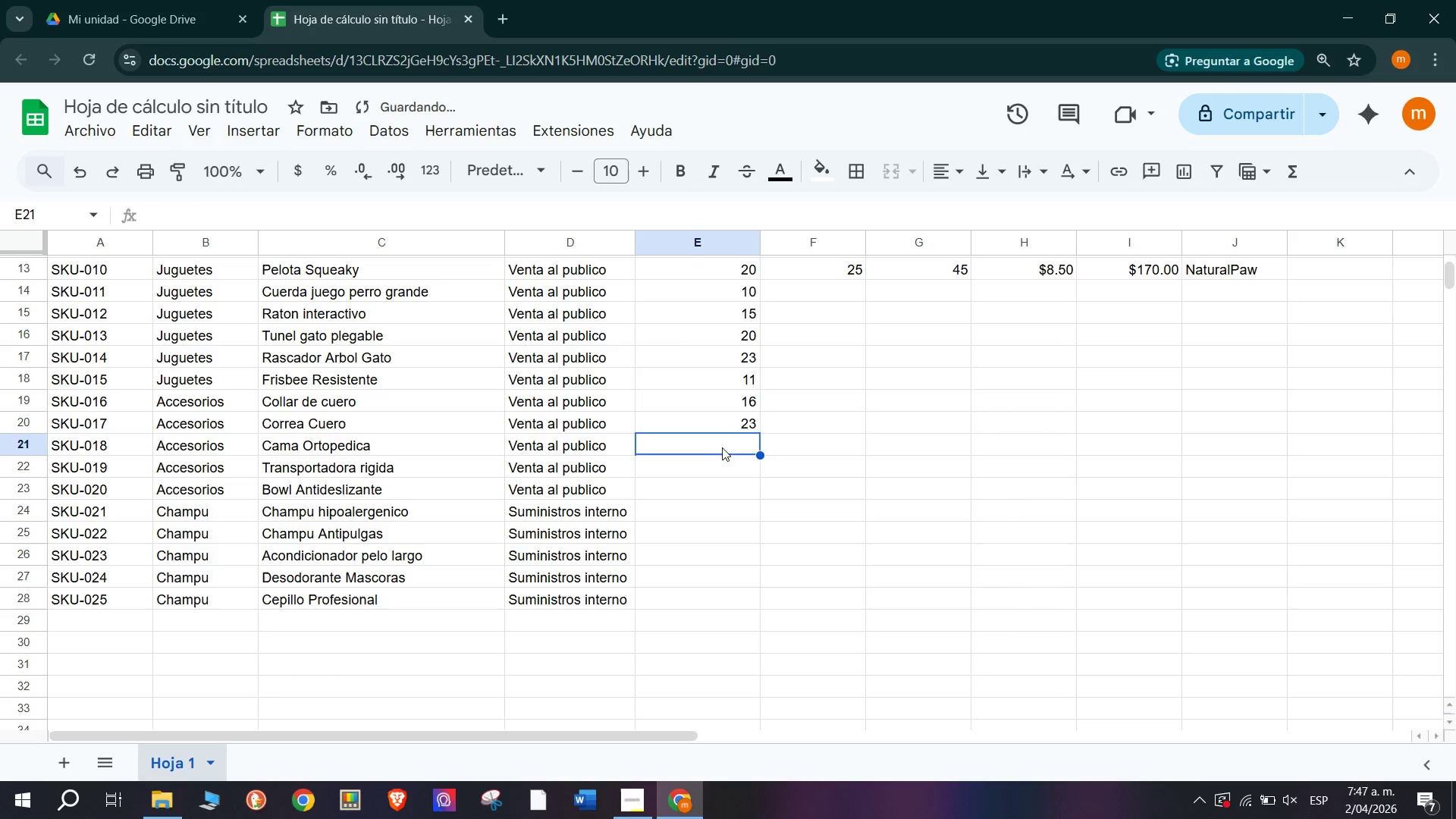 
type(22)
 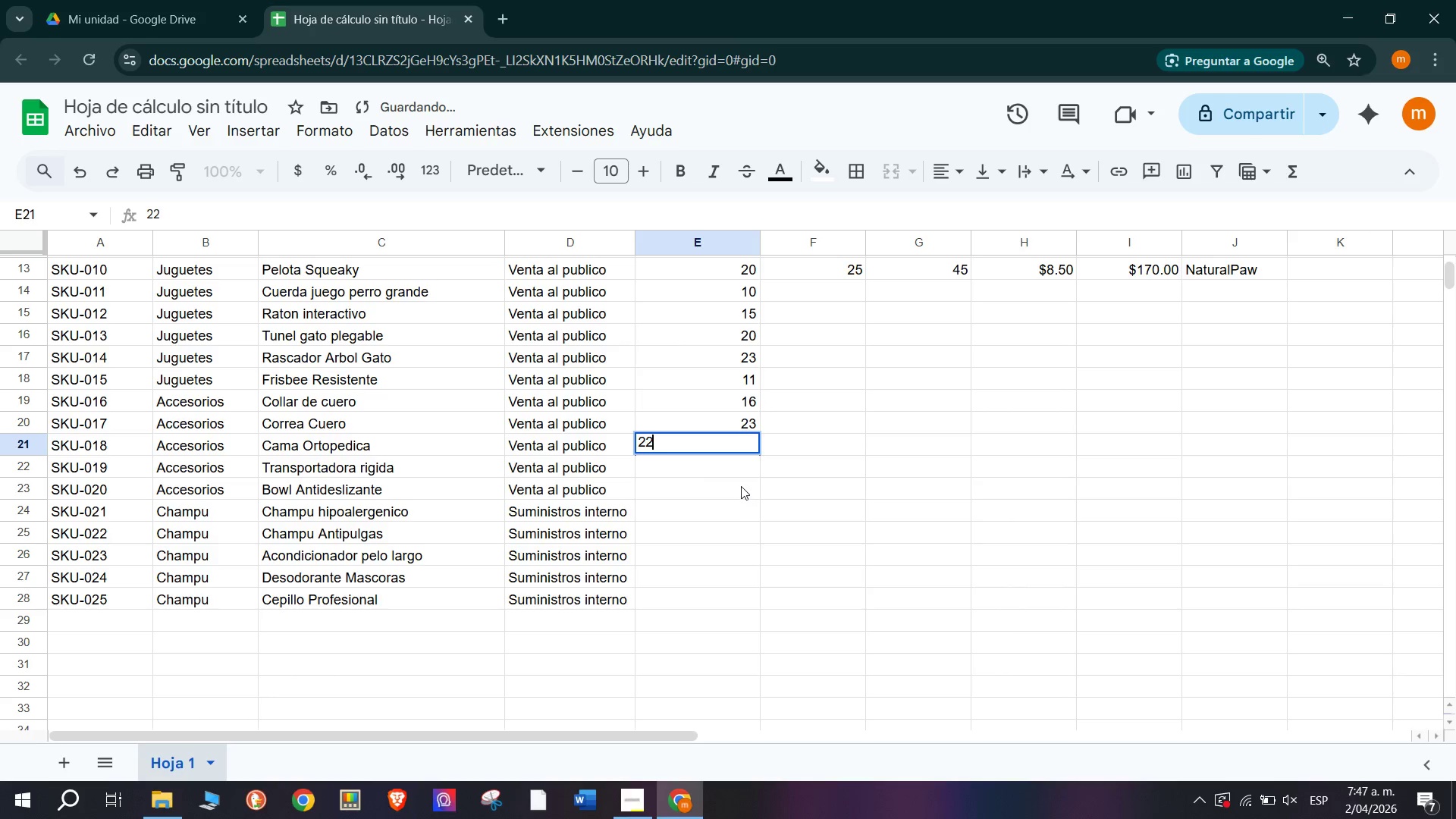 
left_click([742, 458])
 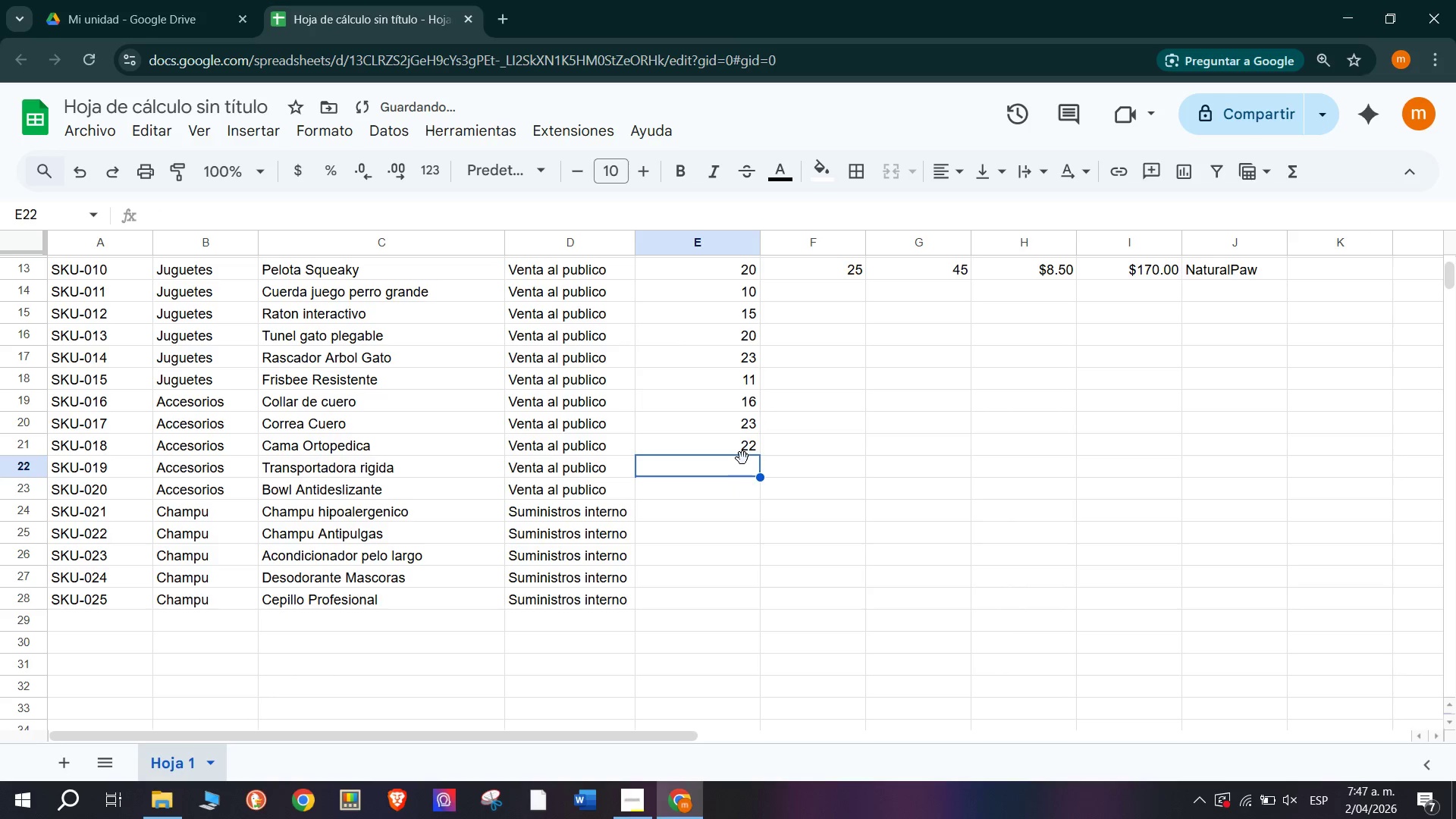 
type(11)
 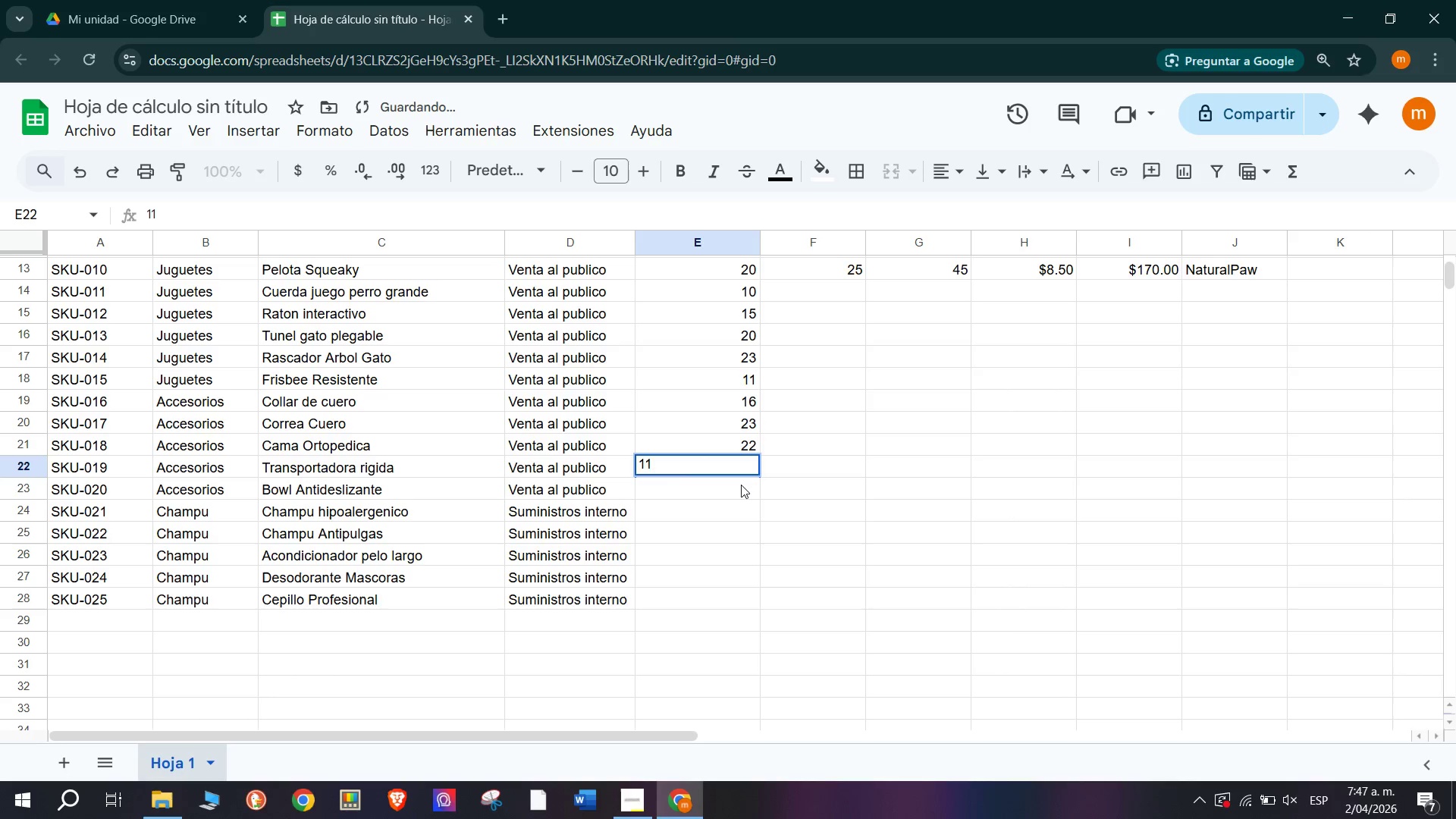 
key(Backspace)
 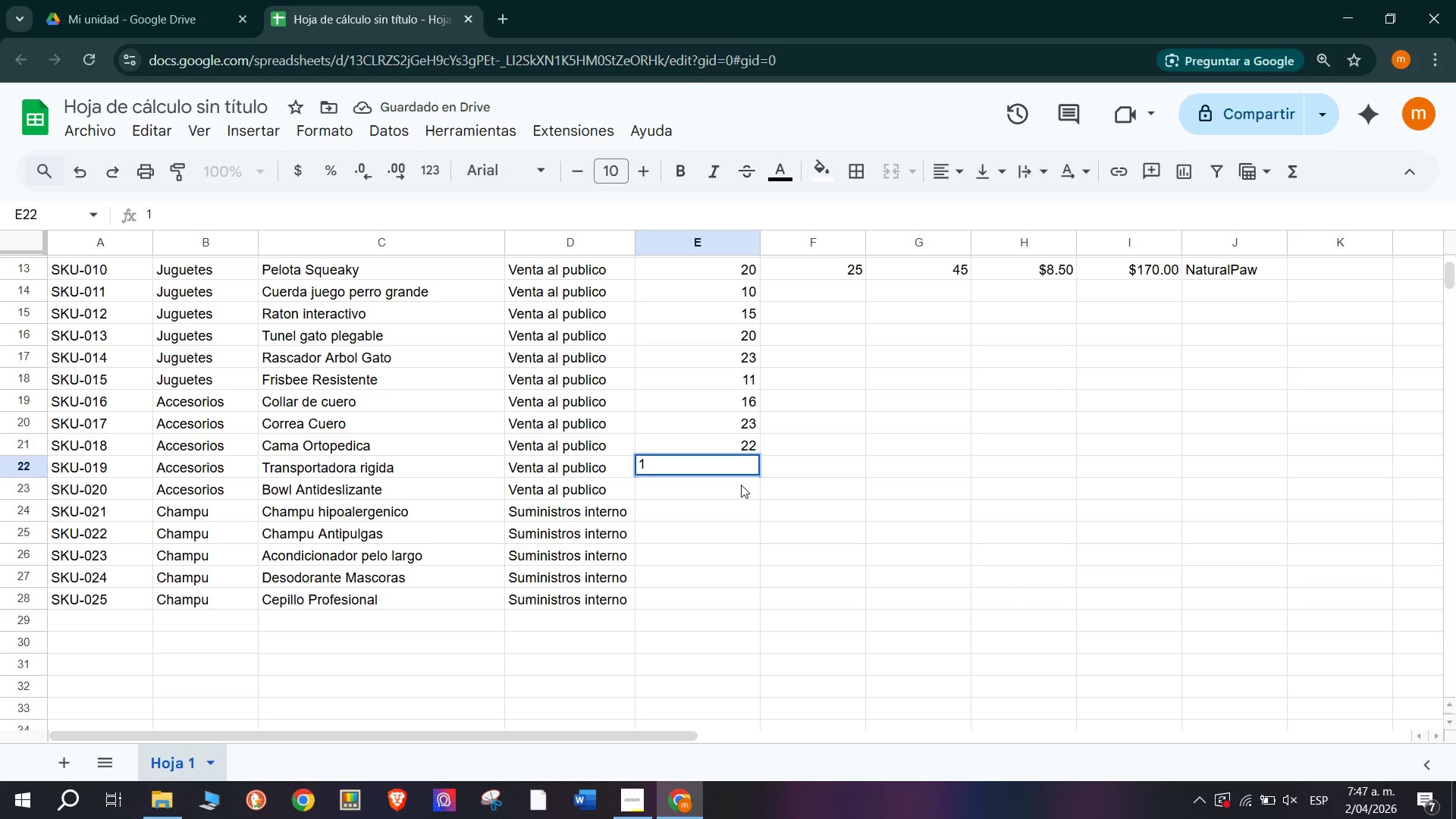 
key(0)
 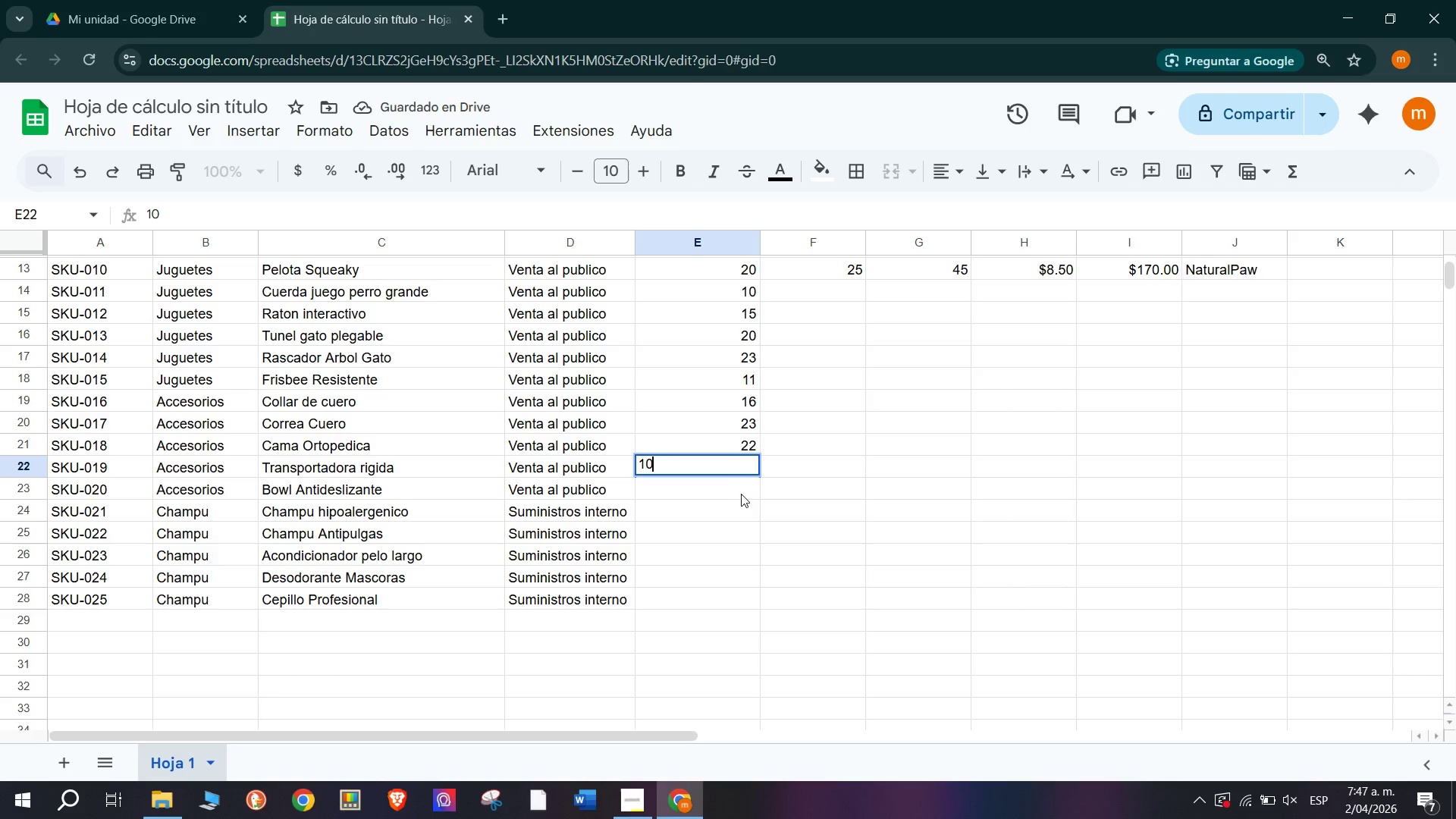 
left_click([742, 496])
 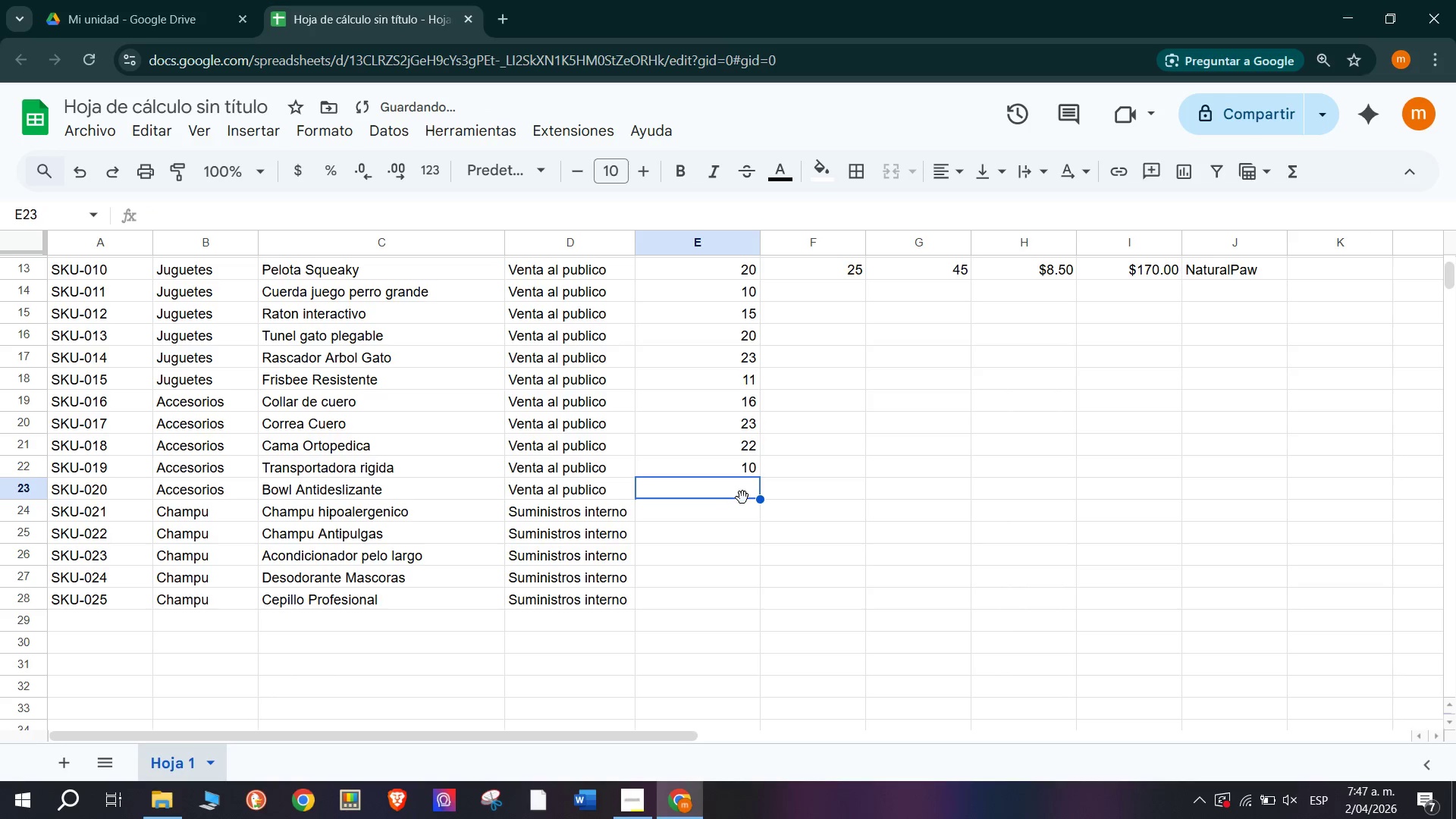 
key(5)
 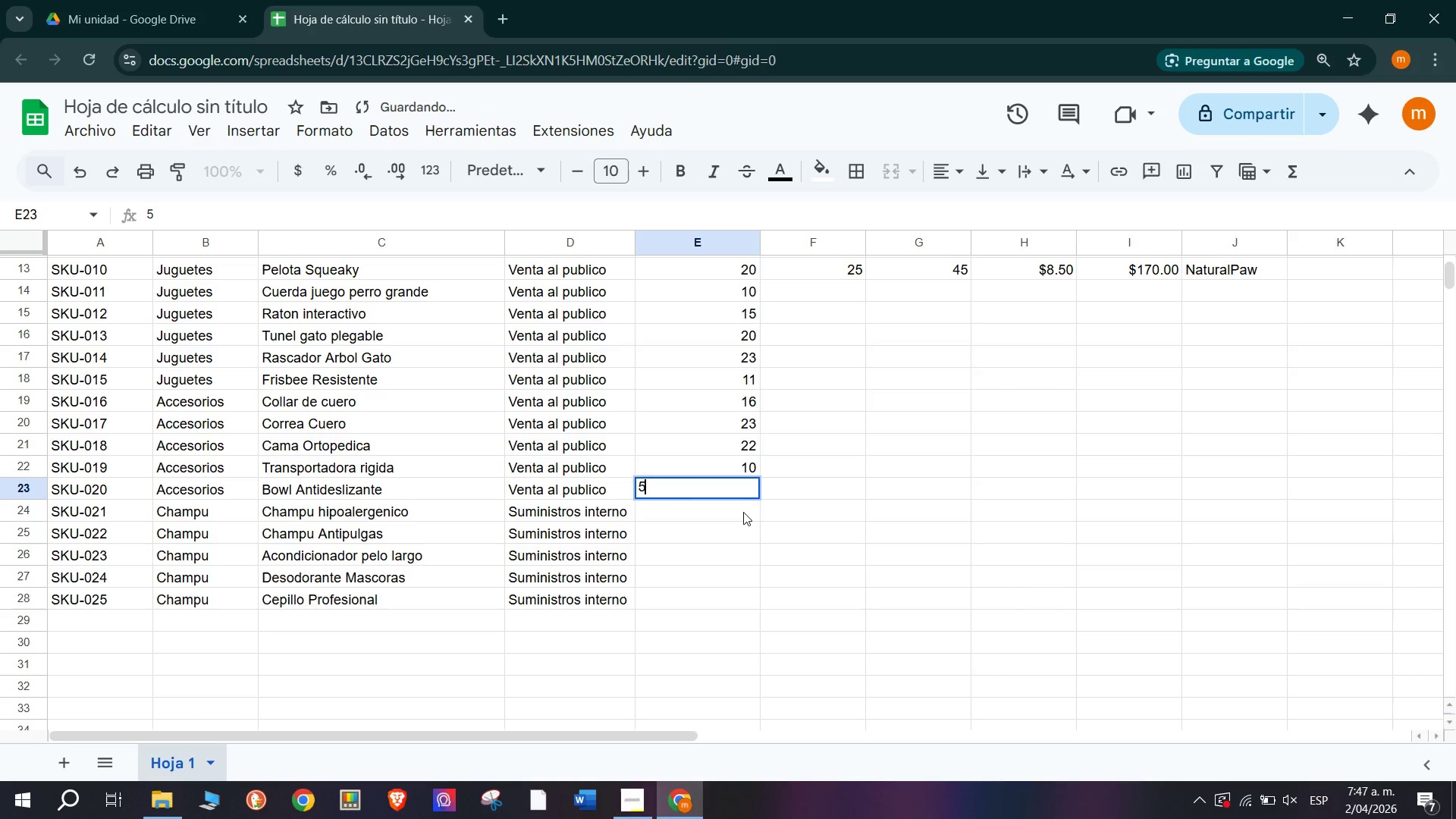 
left_click([743, 513])
 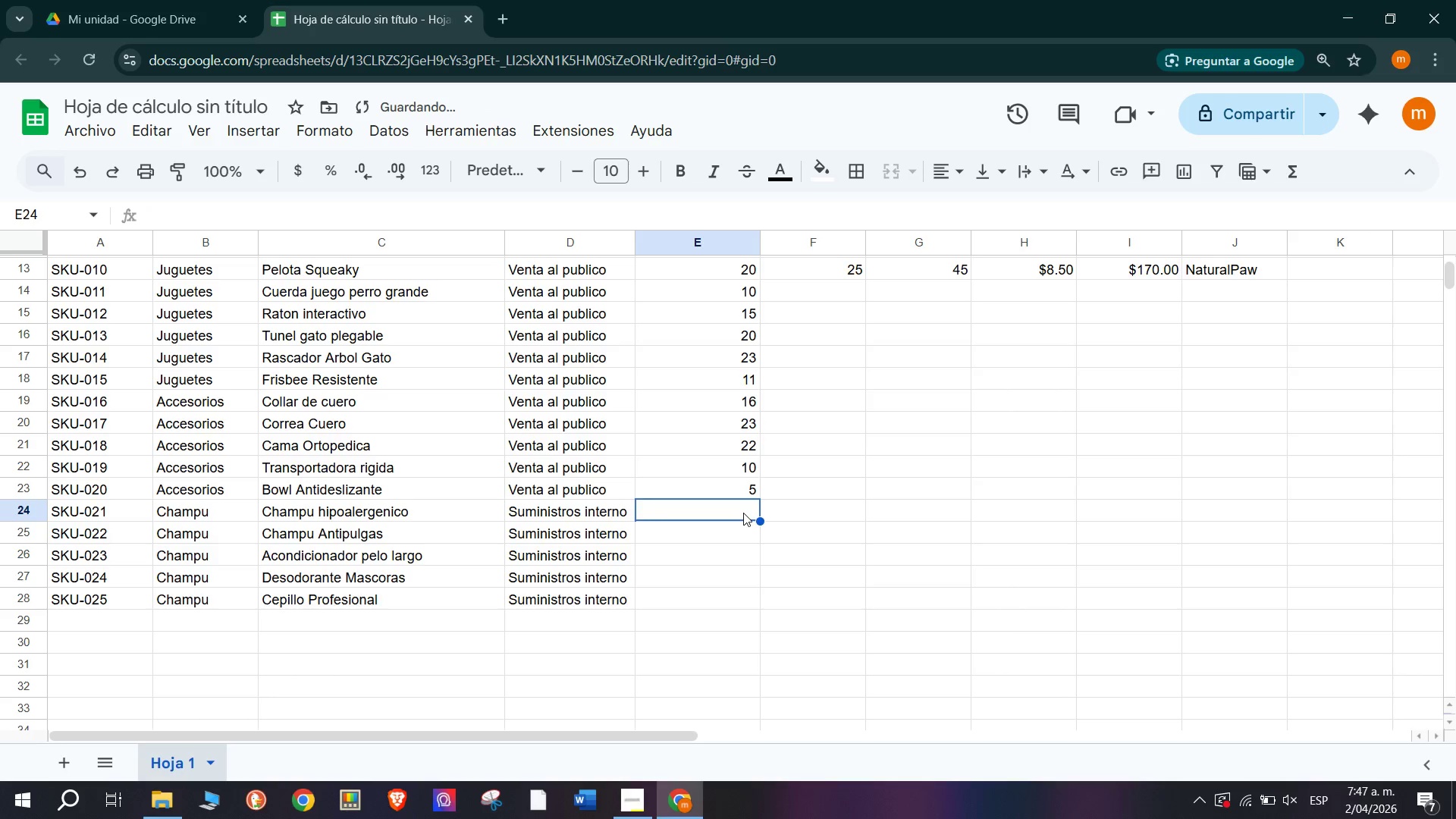 
type(24)
 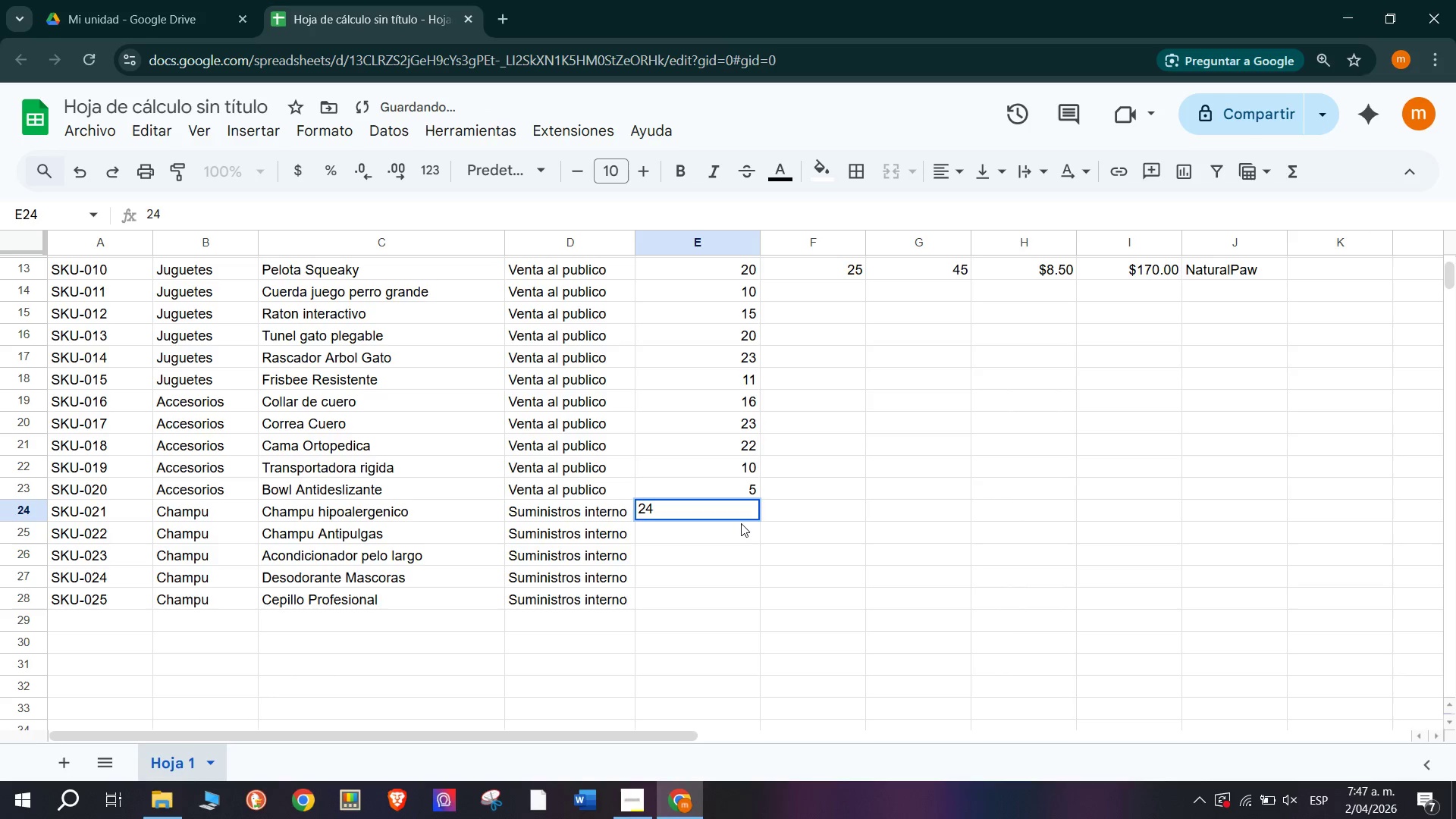 
left_click([741, 531])
 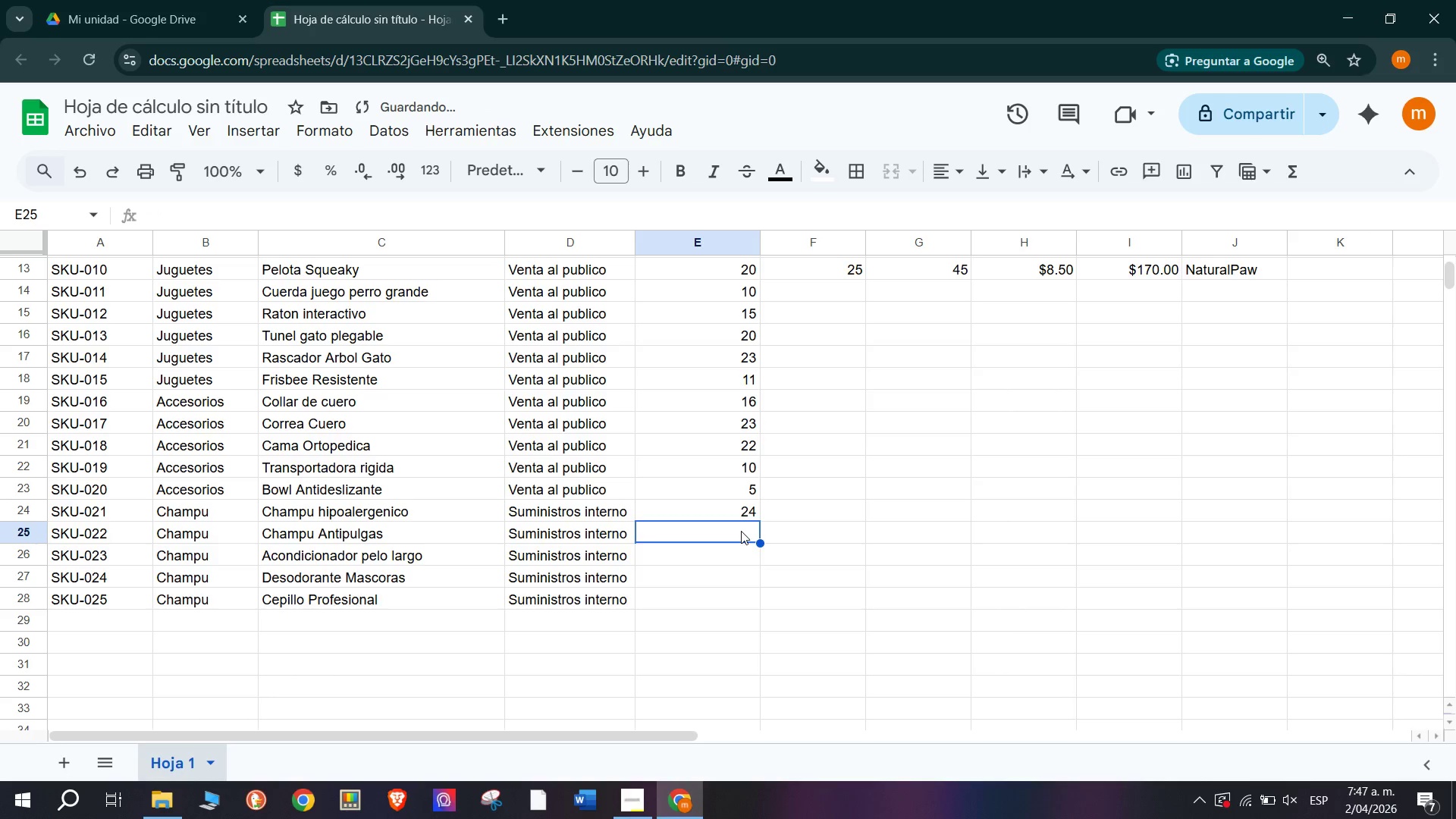 
key(3)
 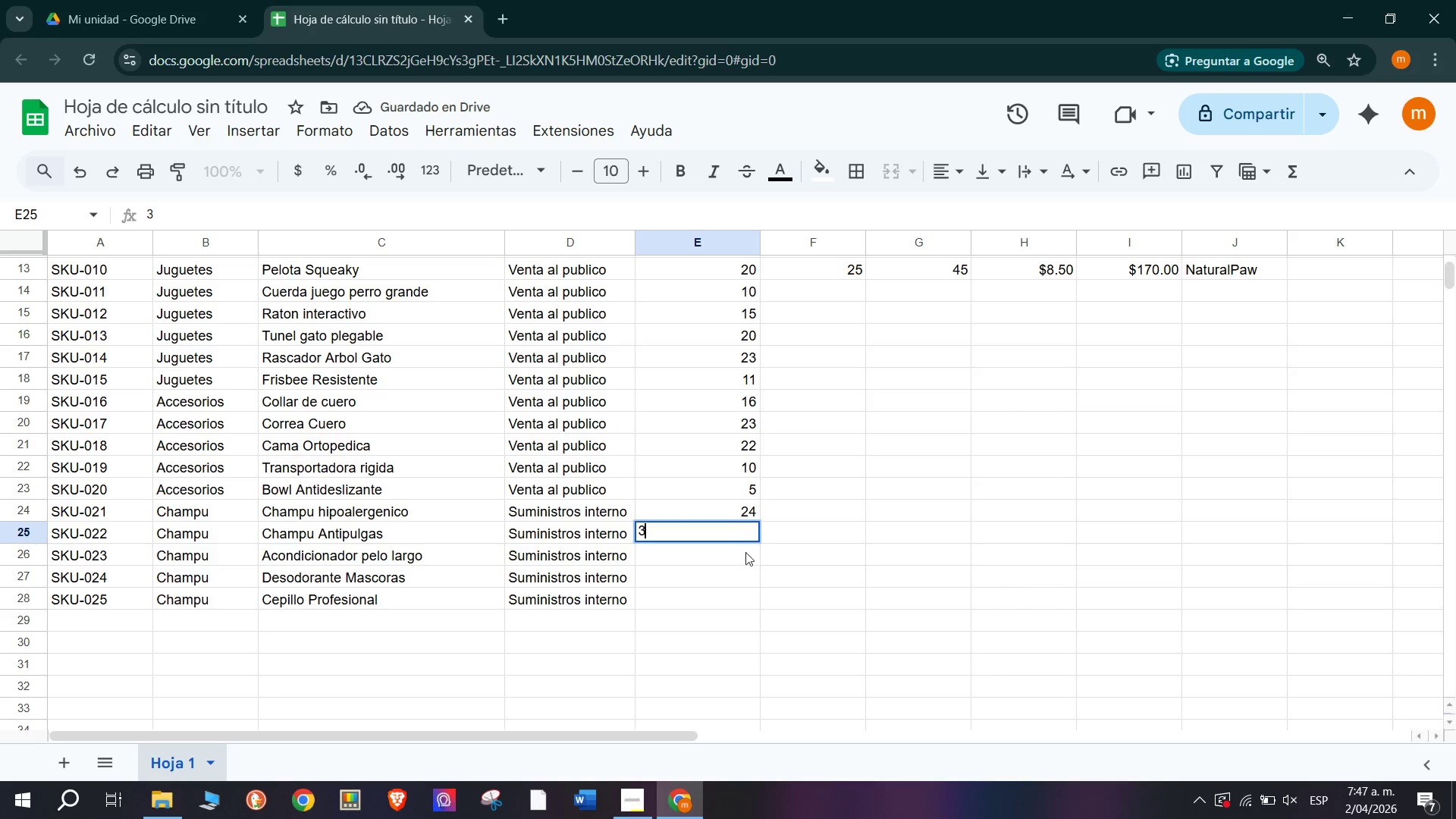 
left_click([745, 552])
 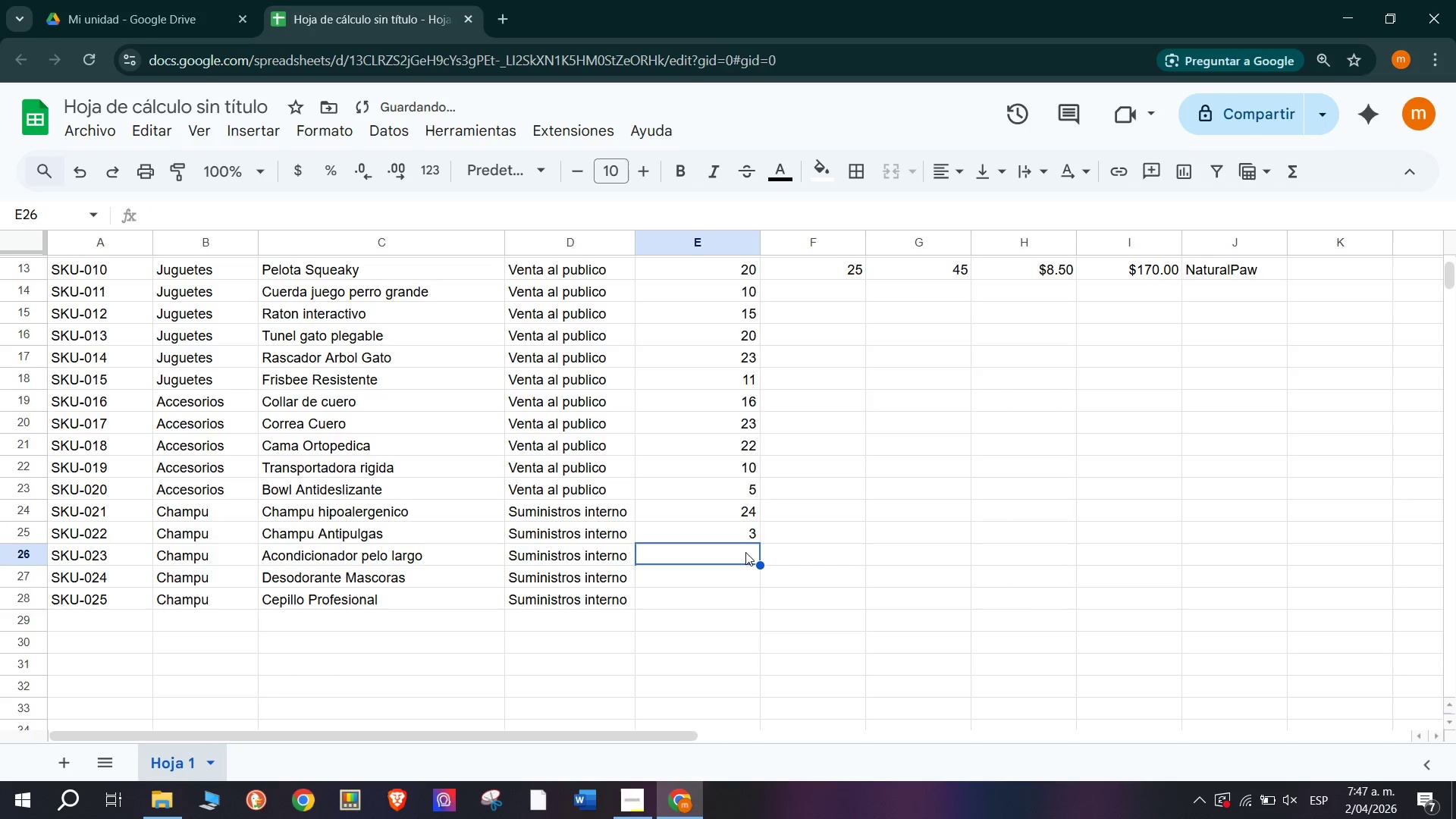 
key(7)
 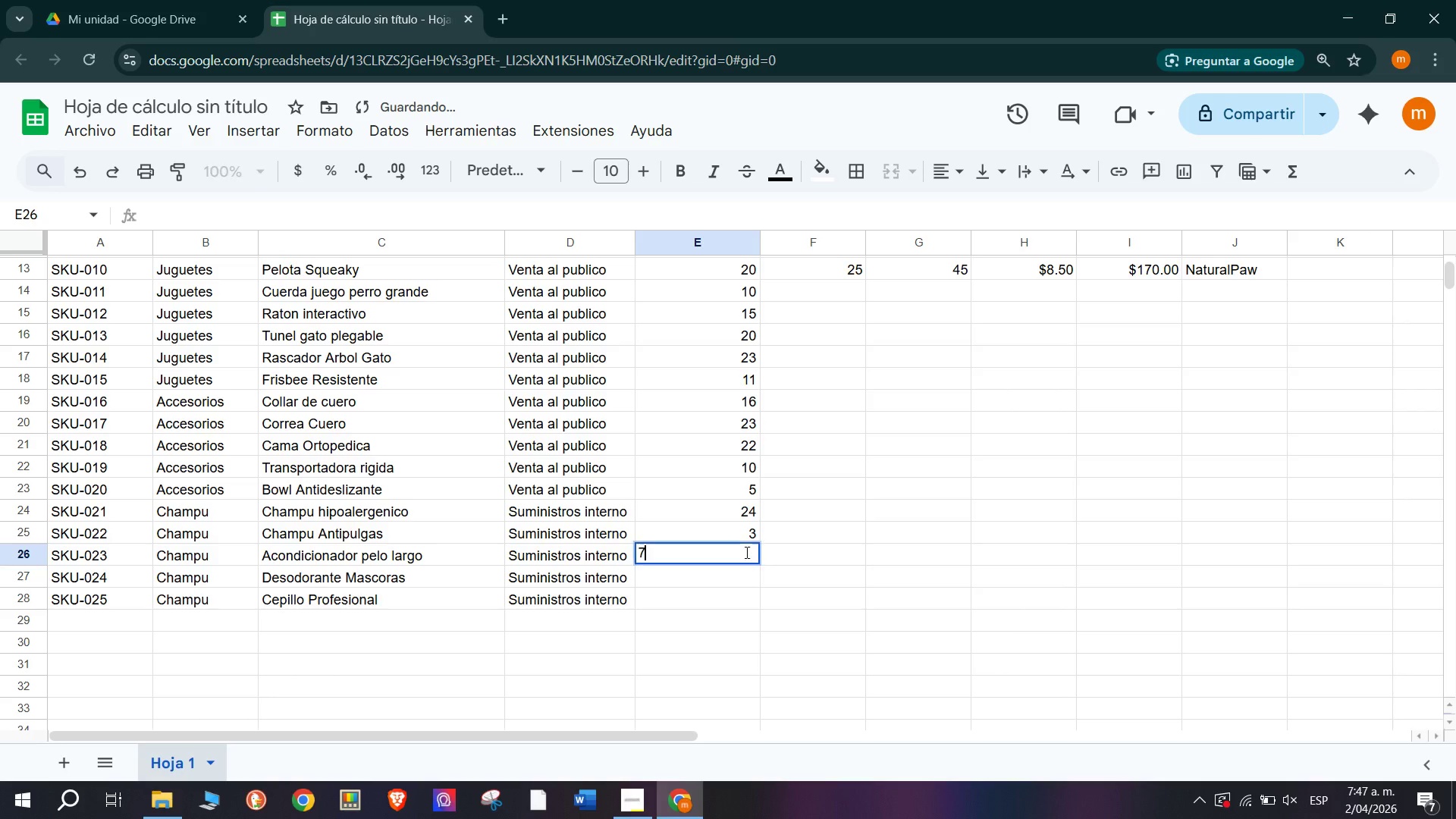 
left_click([745, 552])
 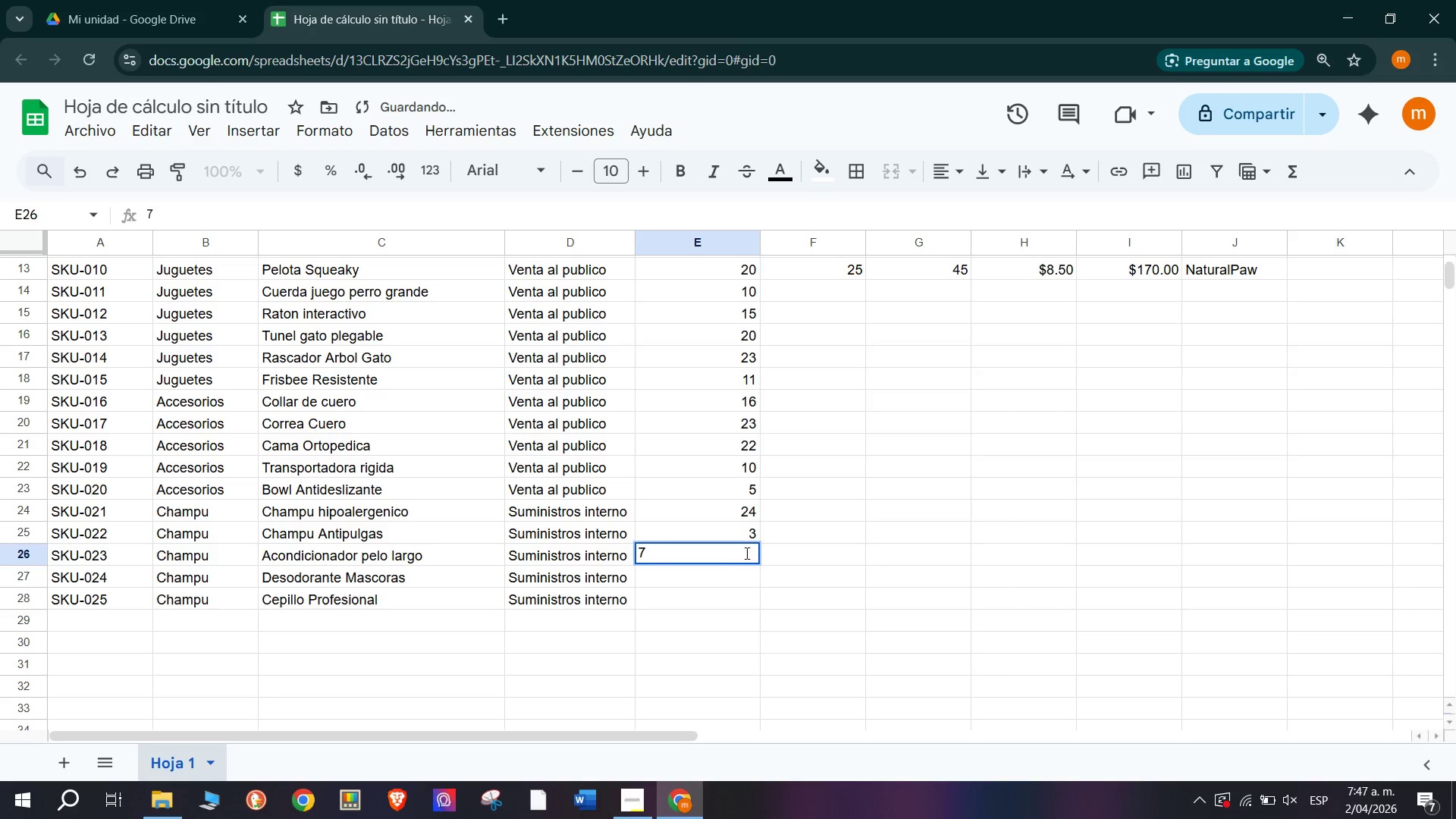 
left_click([744, 584])
 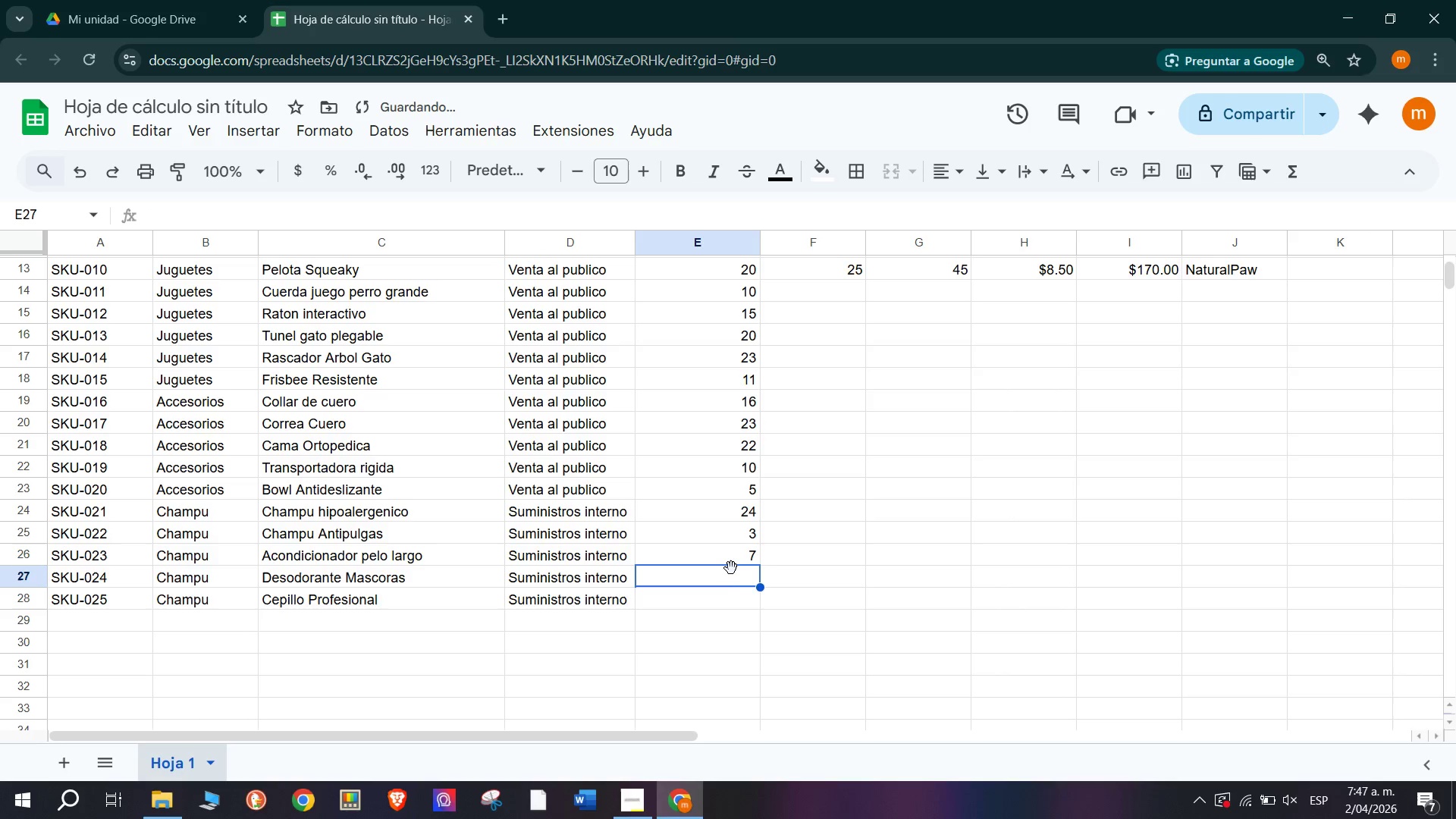 
key(2)
 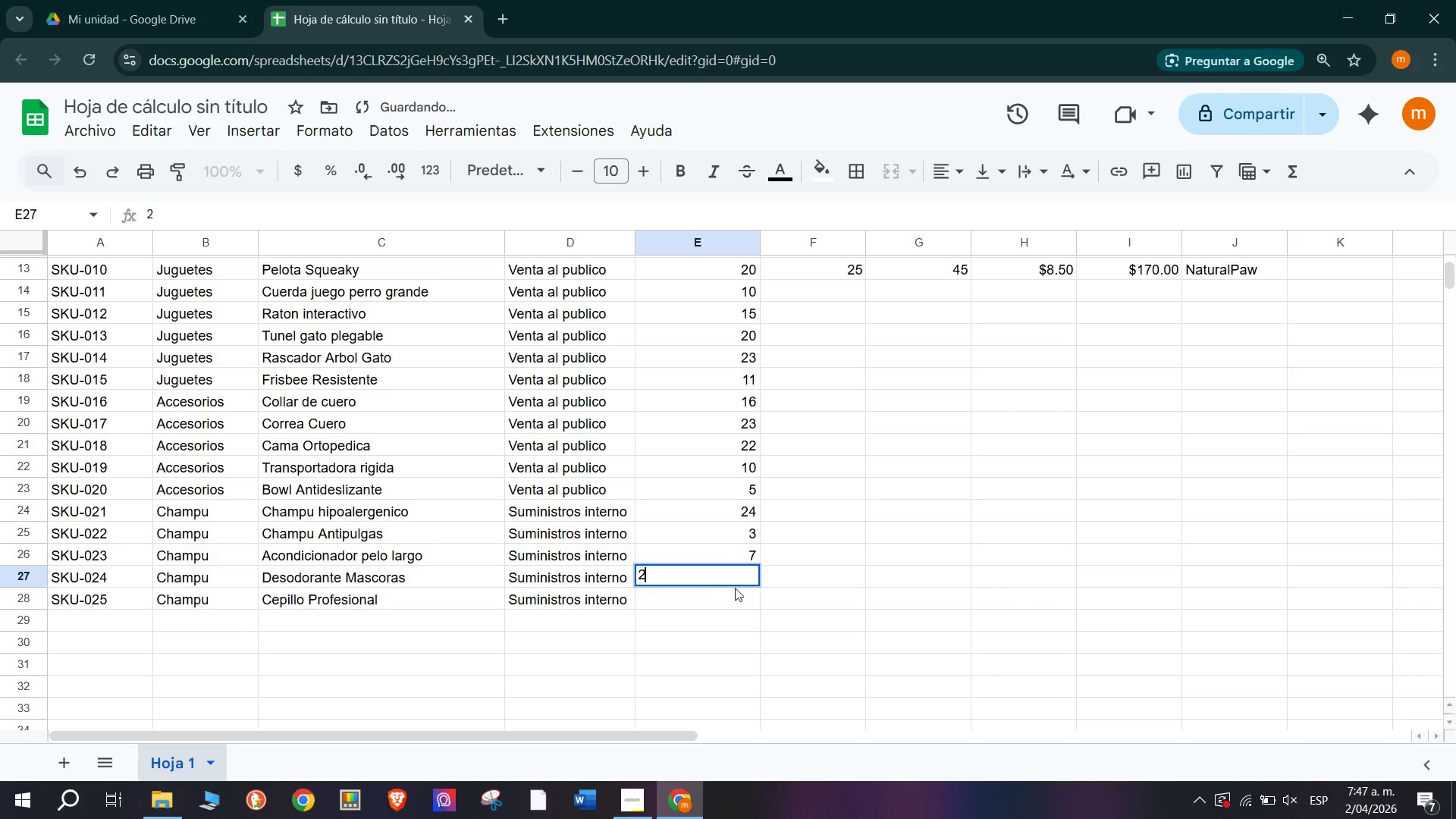 
left_click([738, 603])
 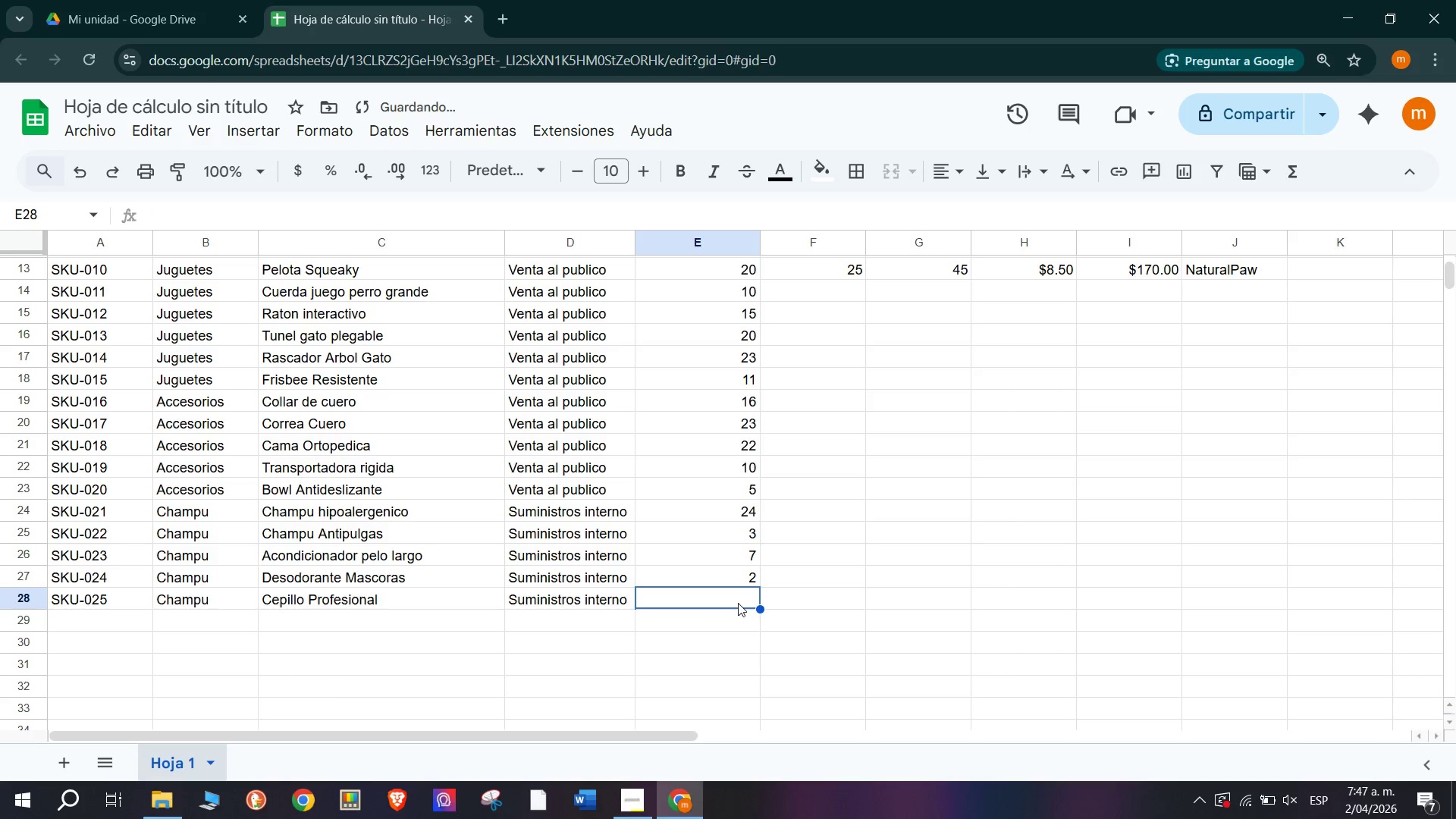 
key(5)
 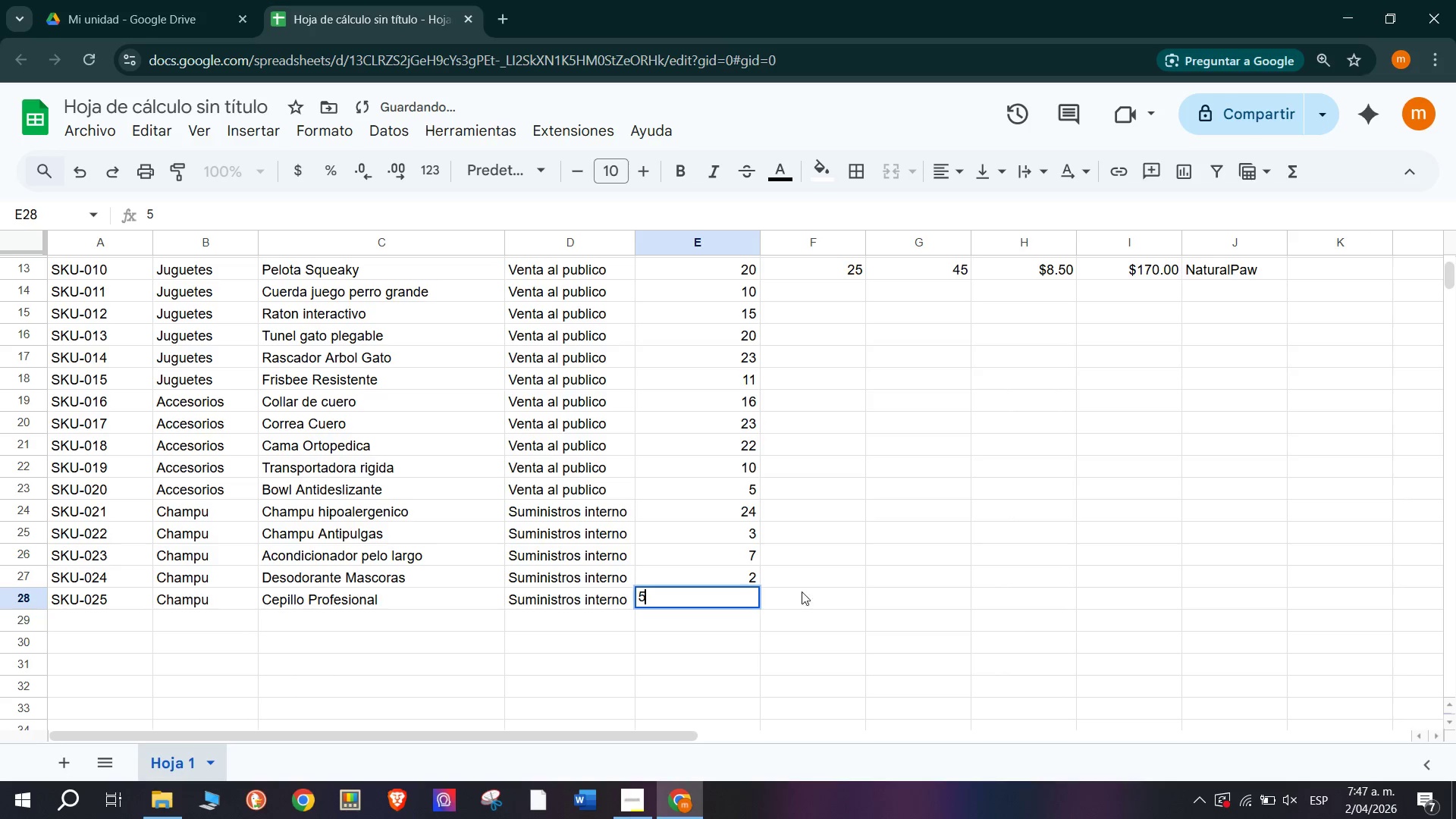 
left_click([868, 551])
 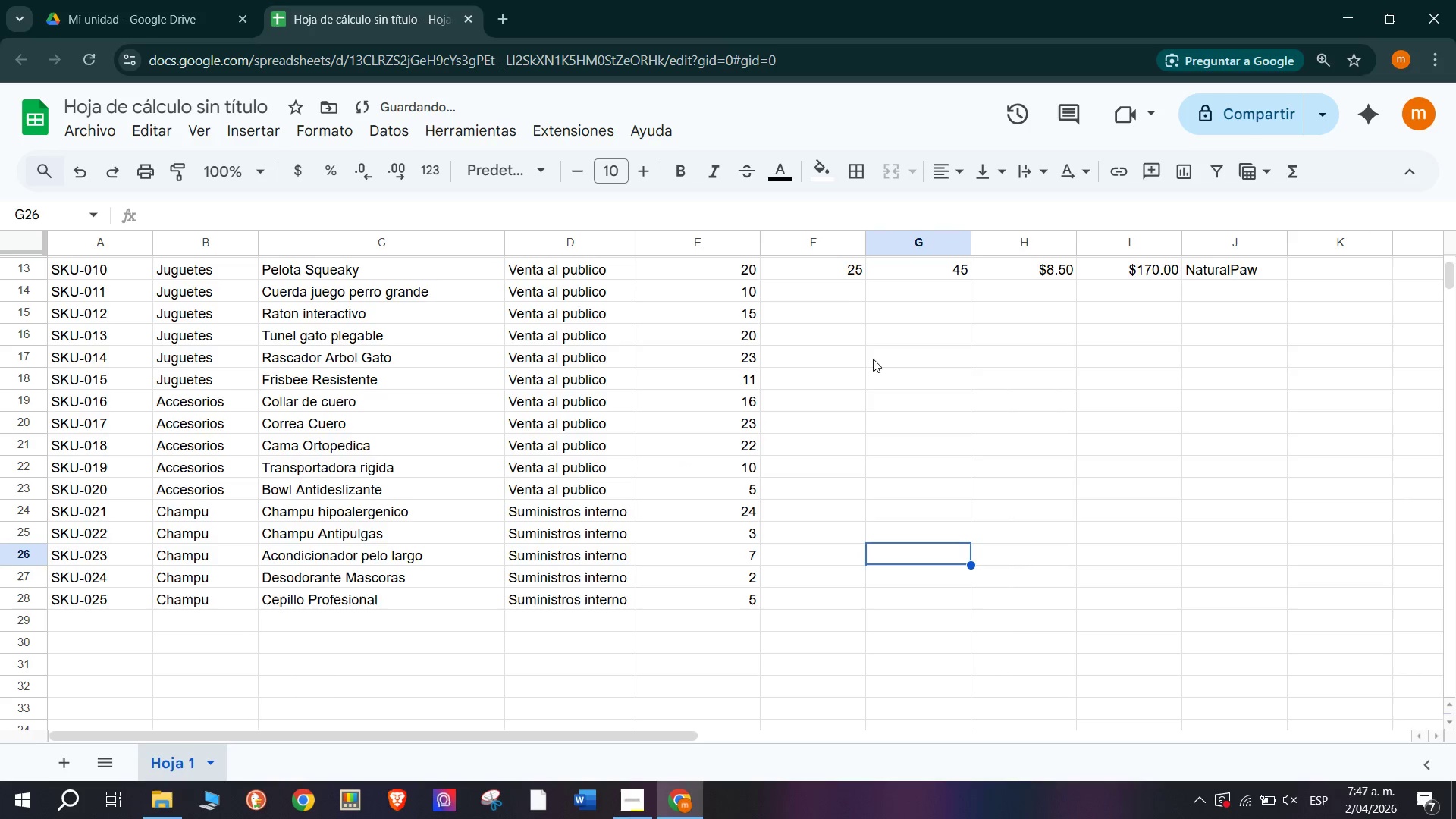 
scroll: coordinate [811, 393], scroll_direction: up, amount: 4.0
 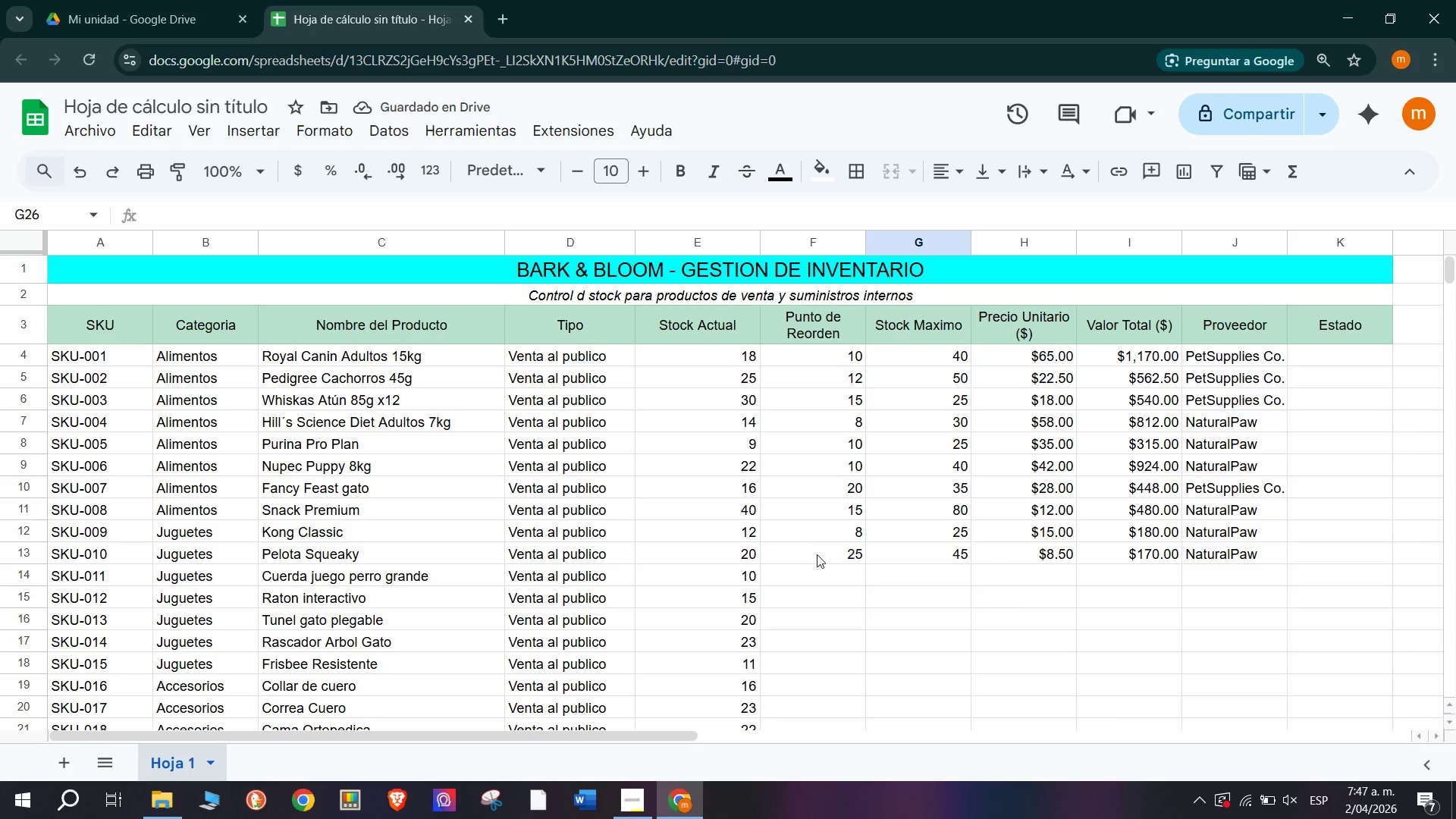 
left_click([823, 570])
 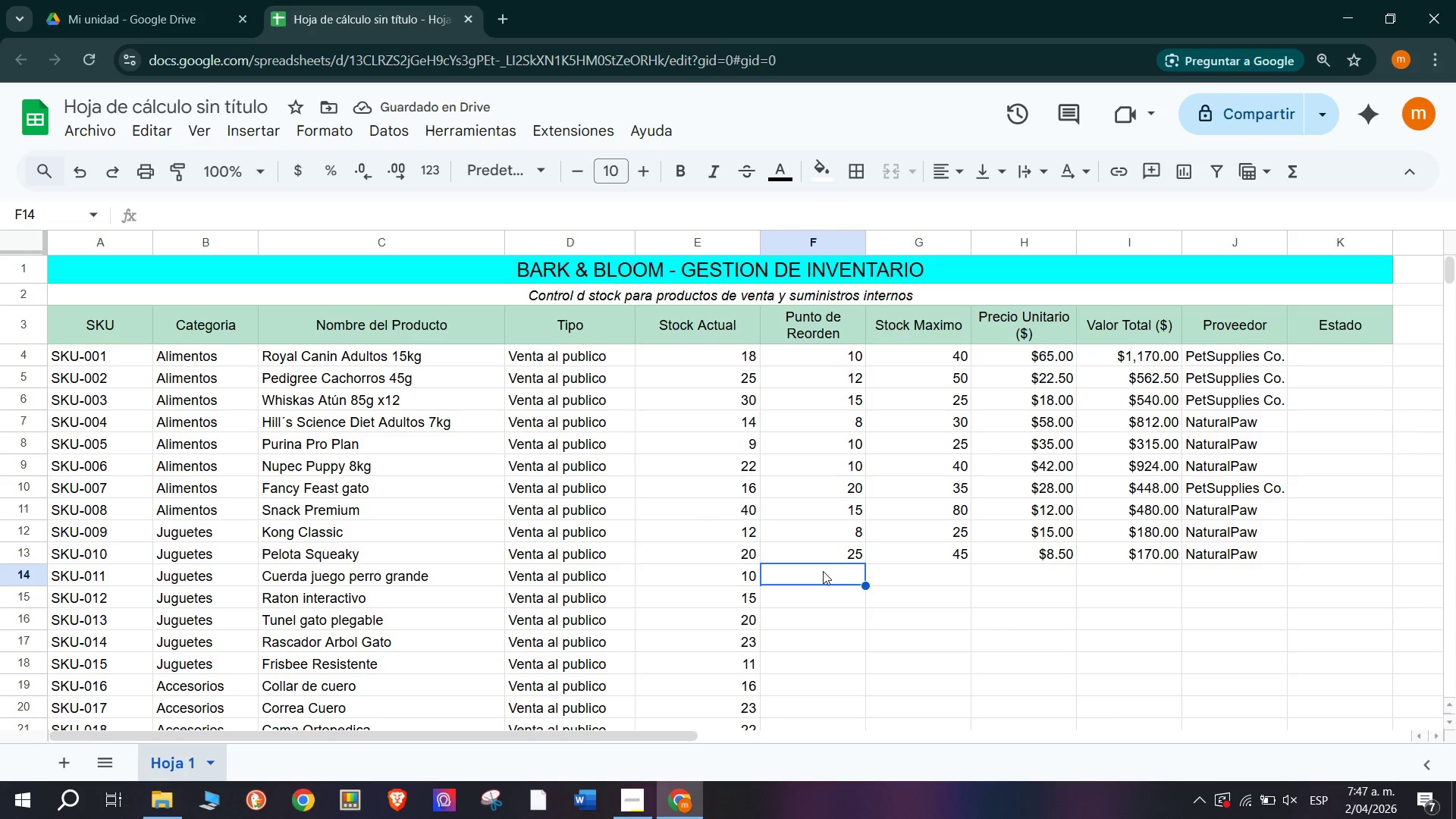 
scroll: coordinate [823, 571], scroll_direction: down, amount: 1.0
 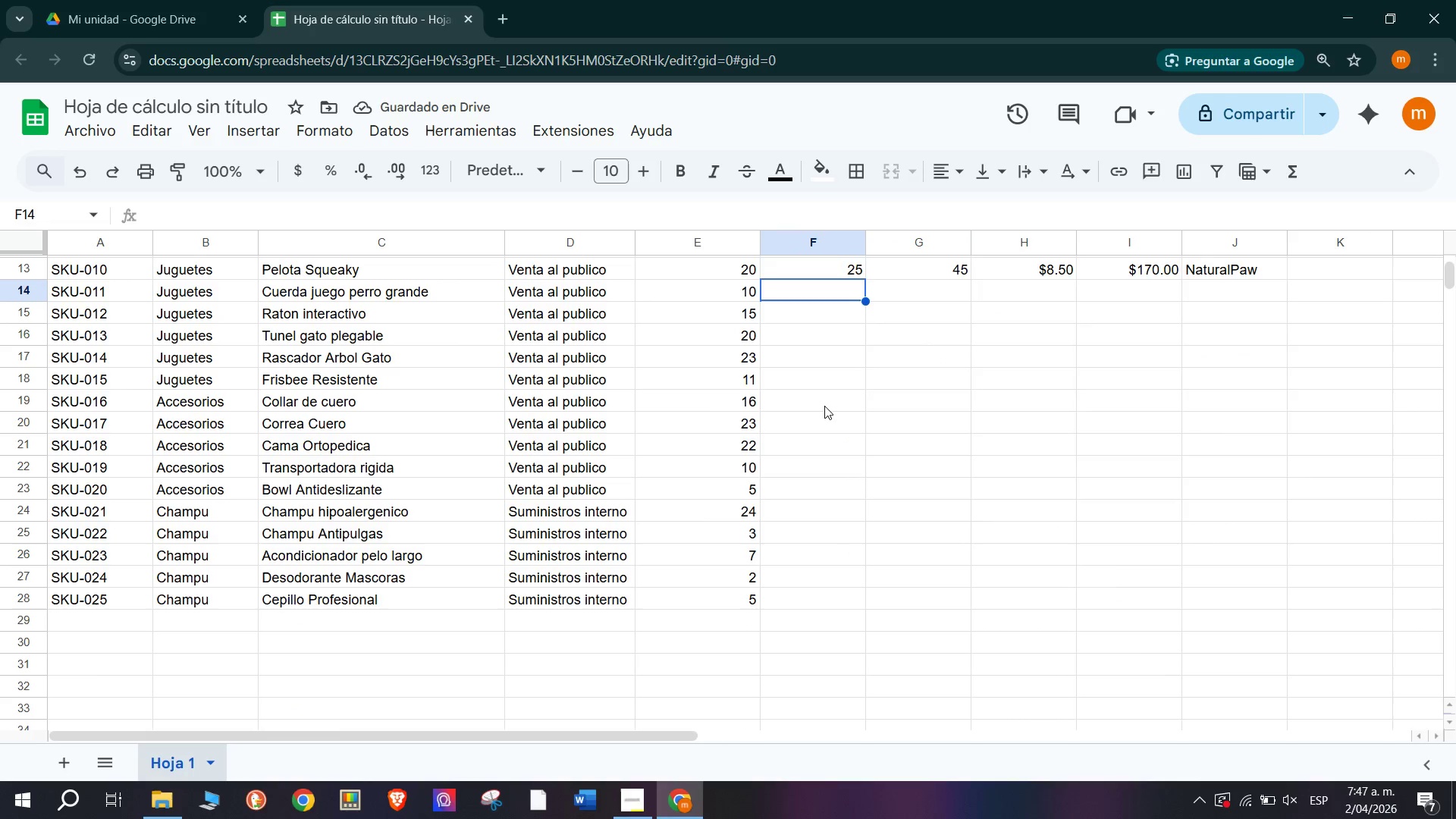 
type(15)
 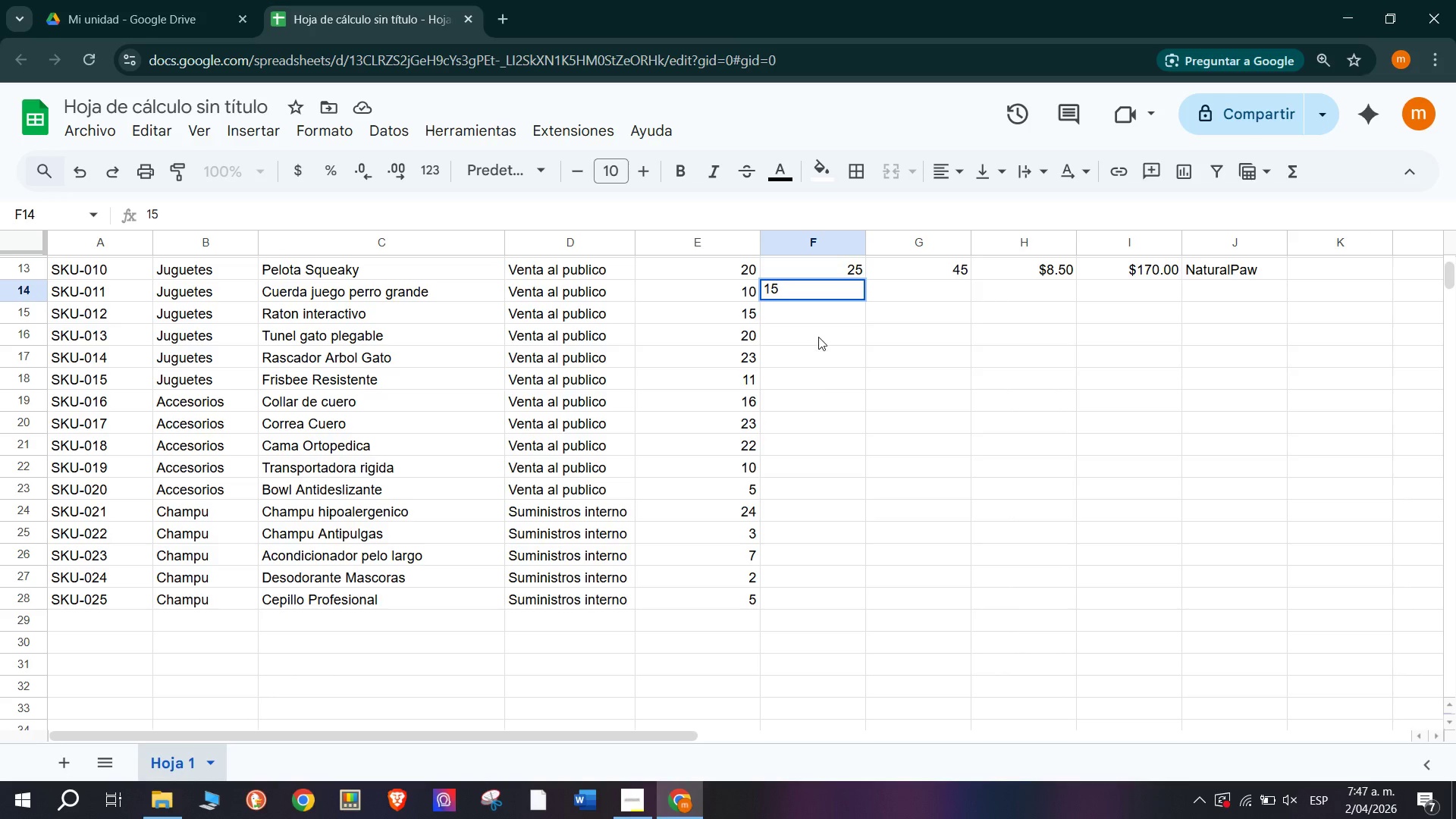 
left_click([824, 318])
 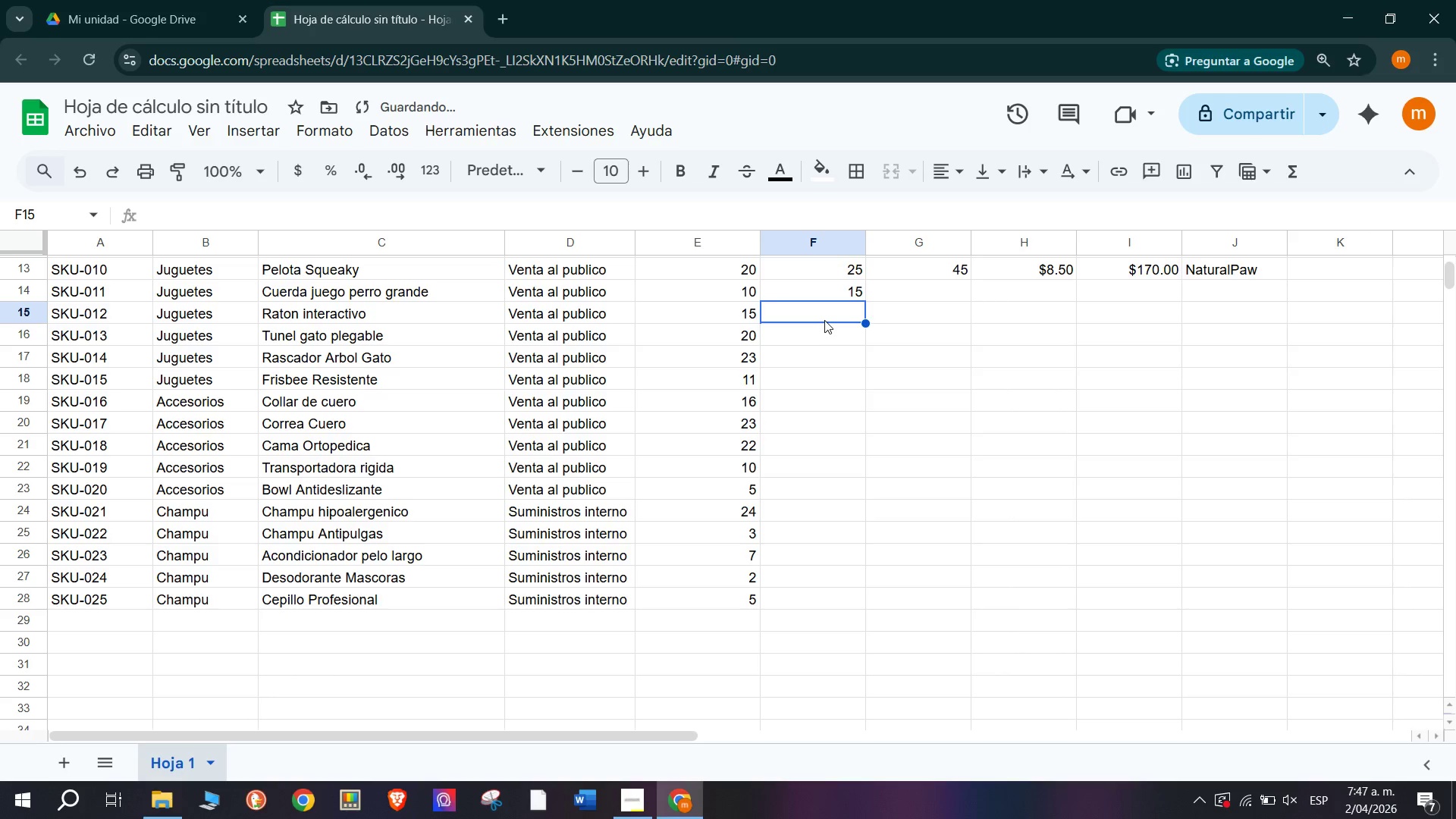 
type(10)
 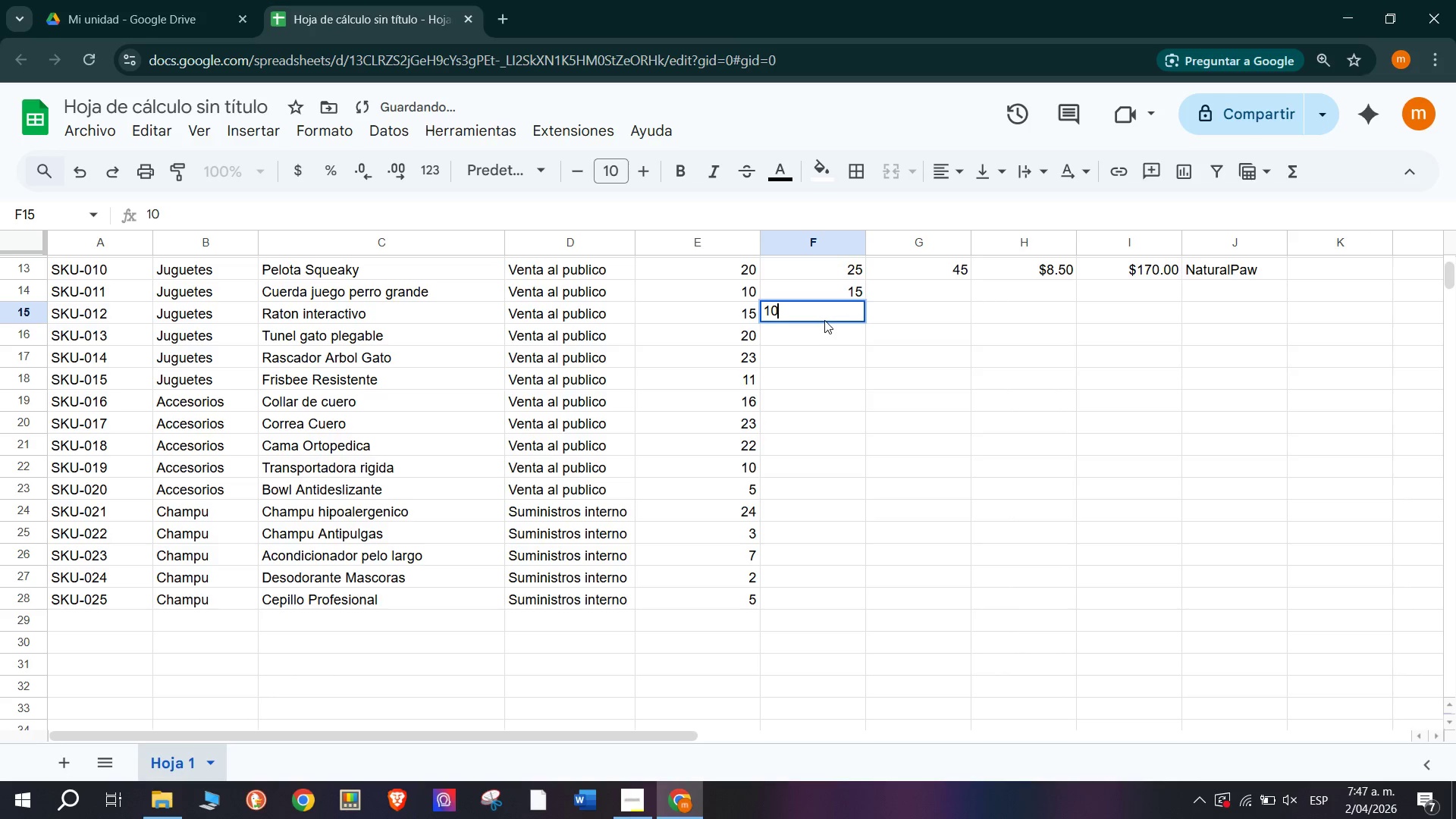 
left_click([825, 323])
 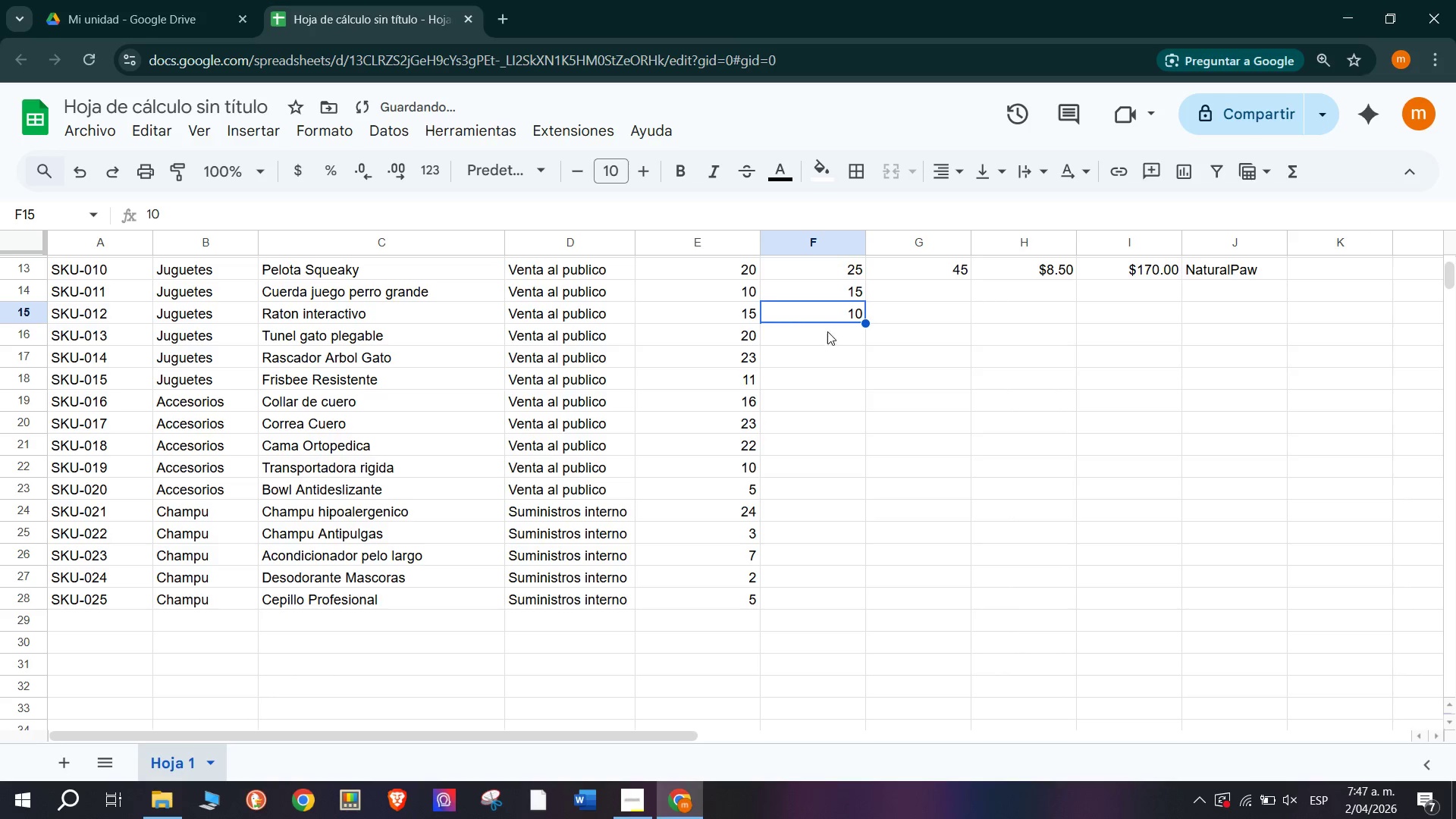 
double_click([829, 342])
 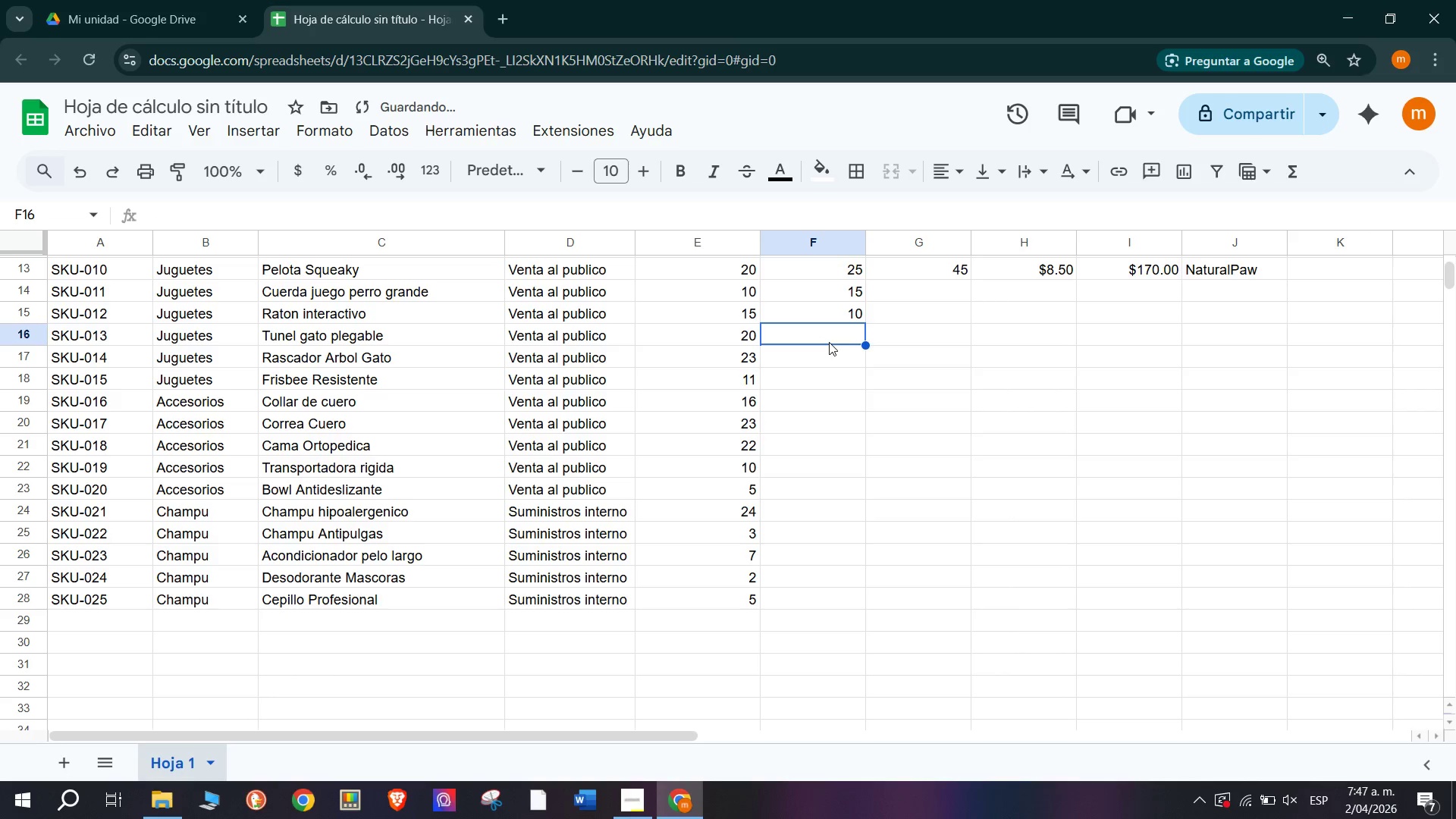 
type(10)
 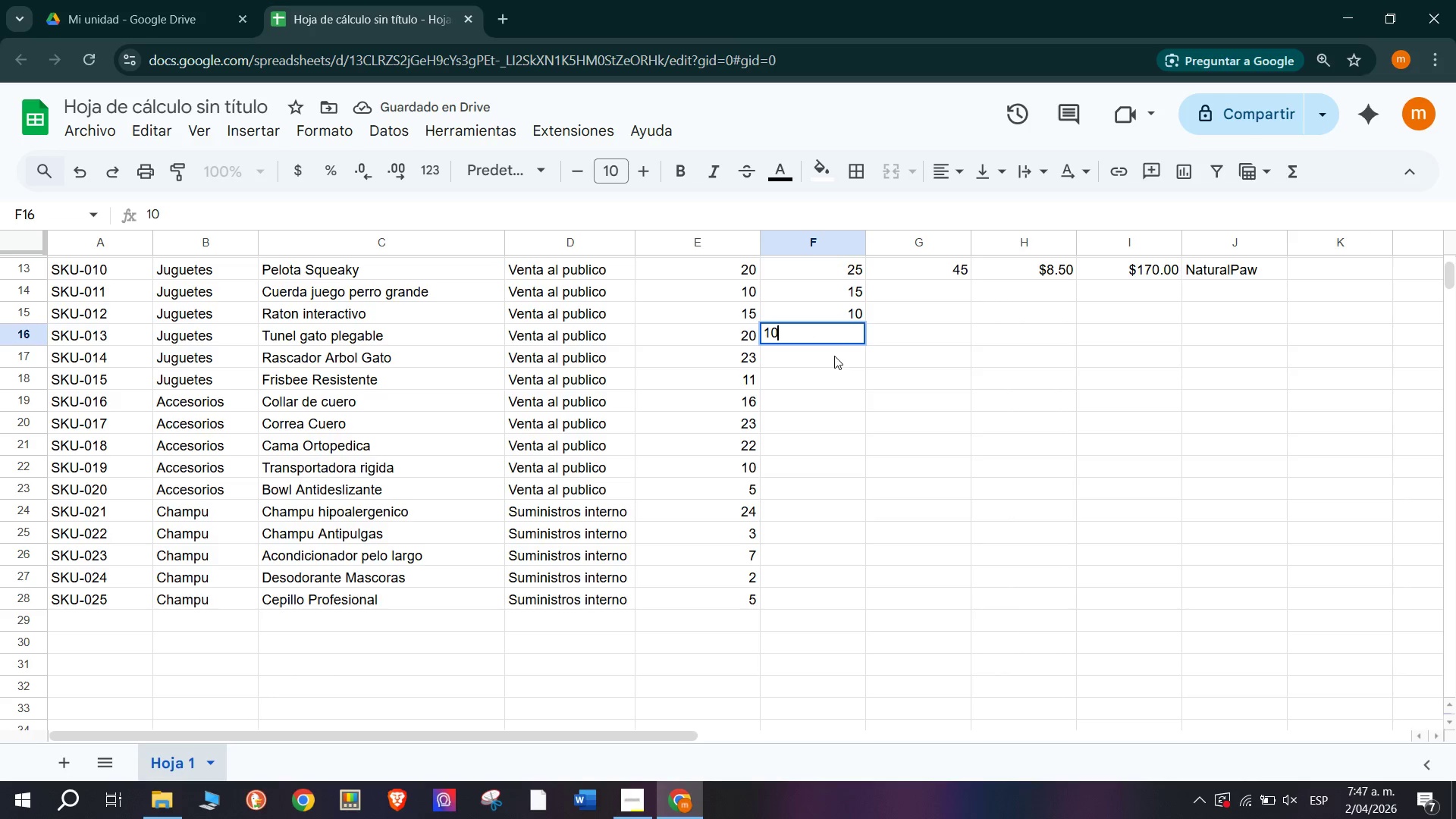 
left_click([834, 356])
 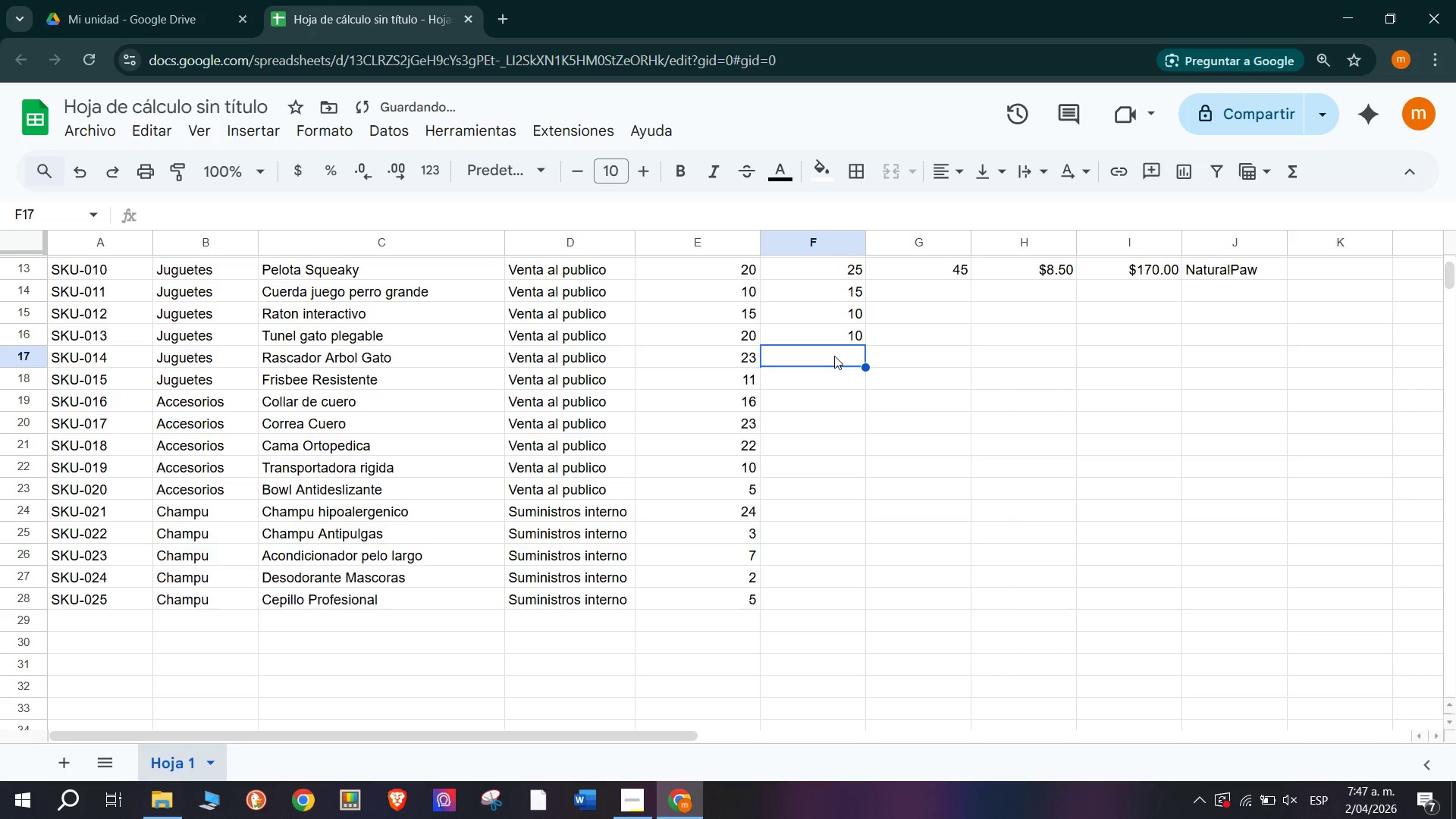 
type(10)
 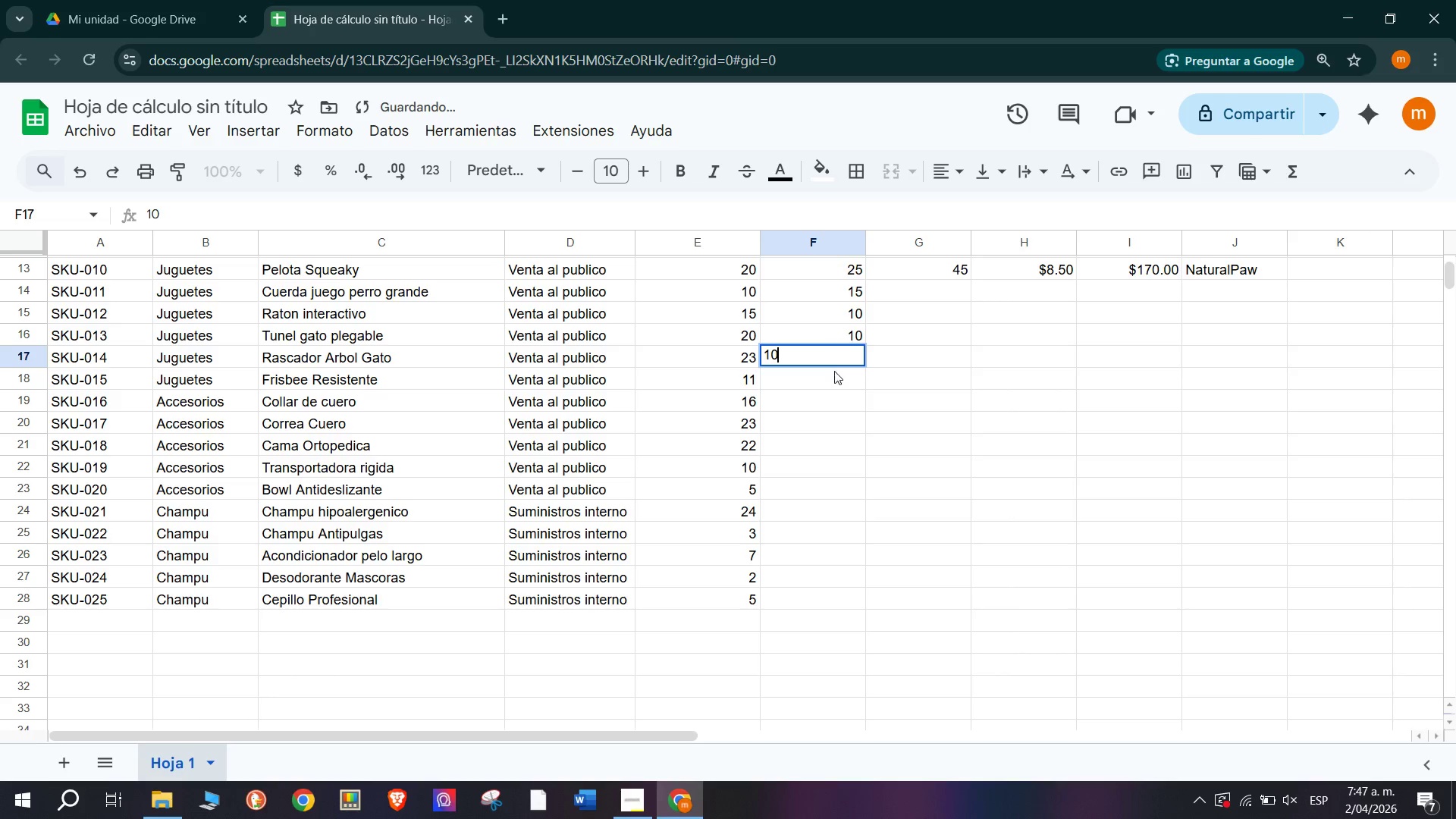 
left_click([835, 375])
 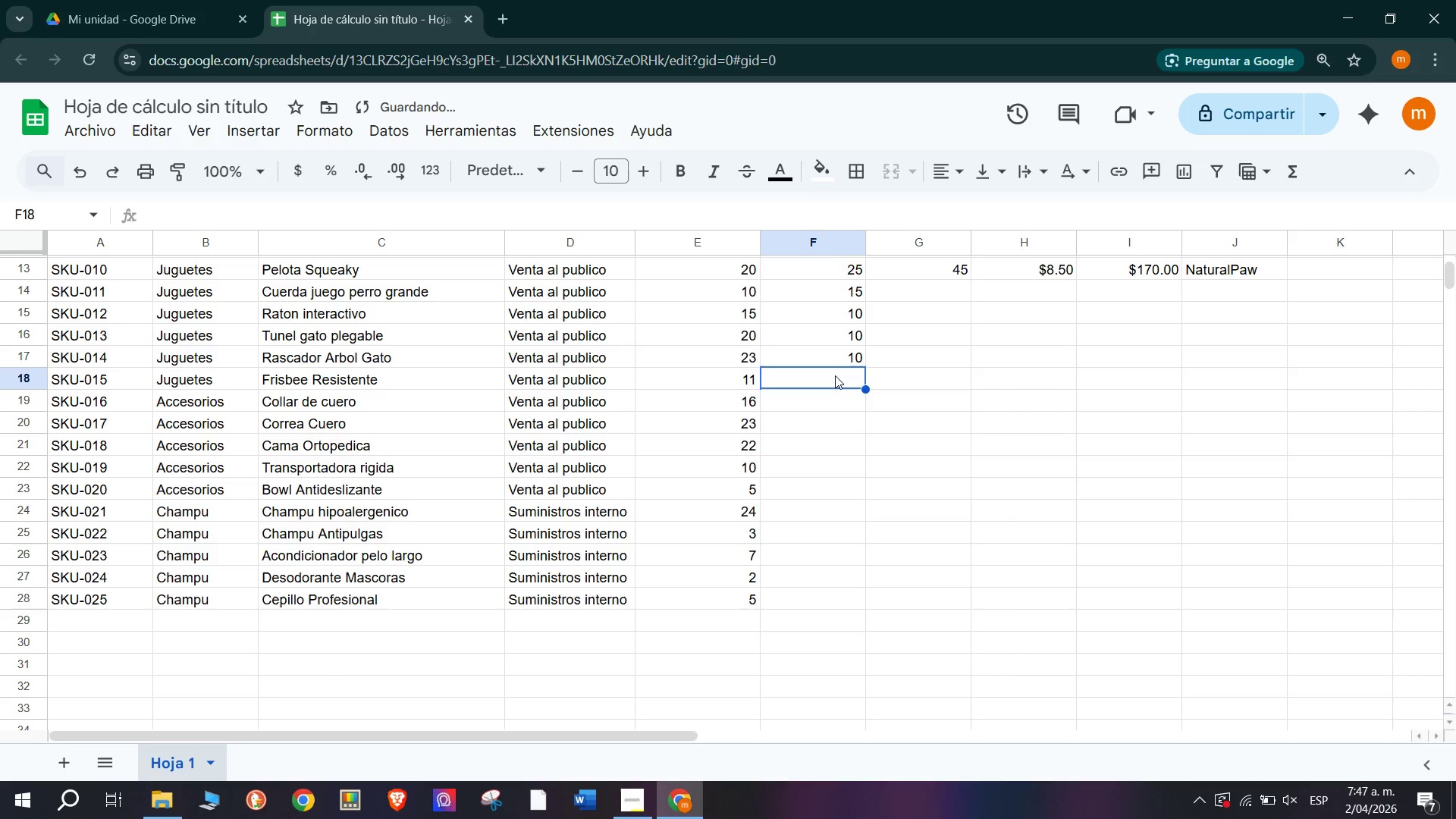 
type(10)
 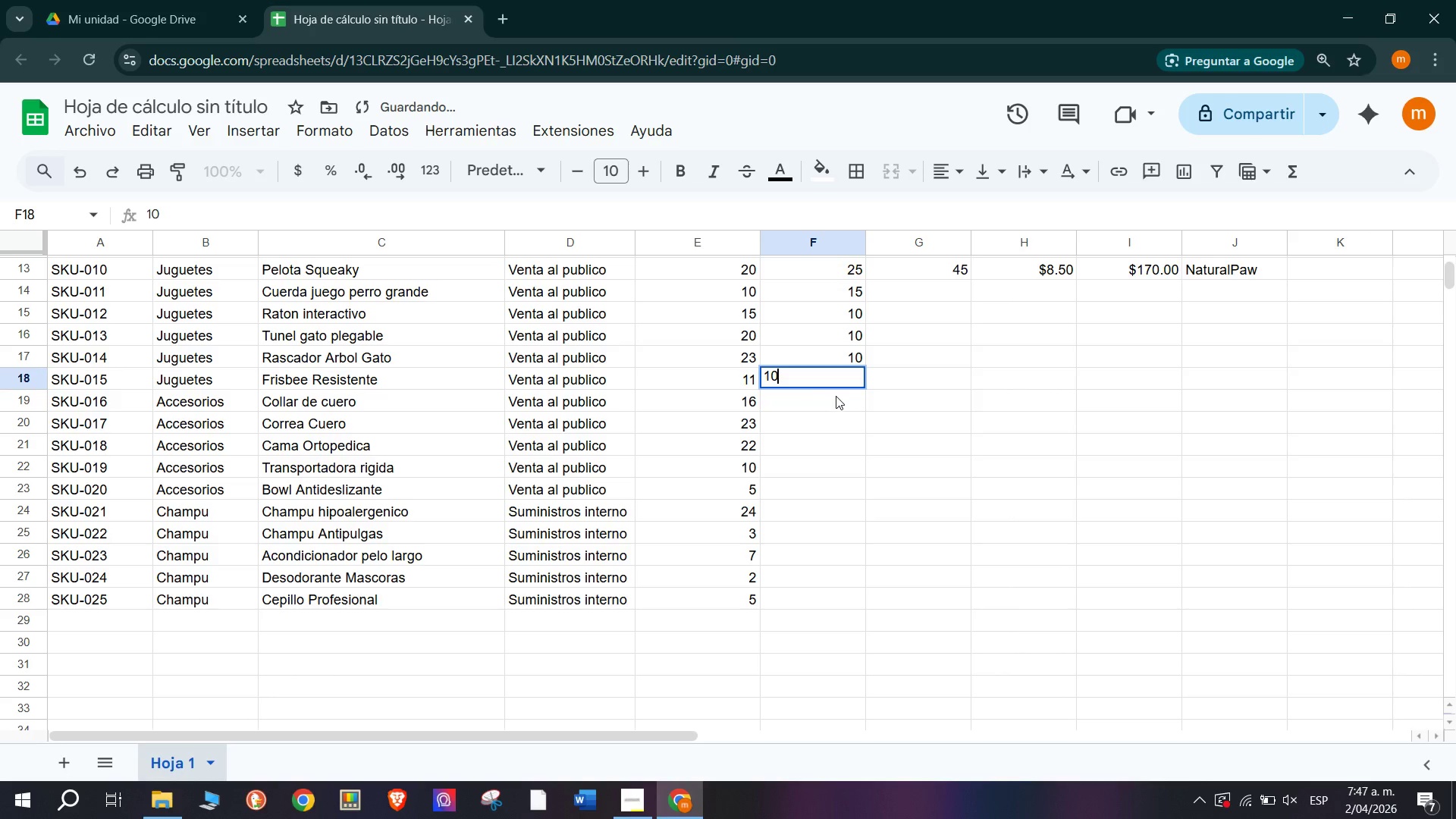 
left_click([837, 396])
 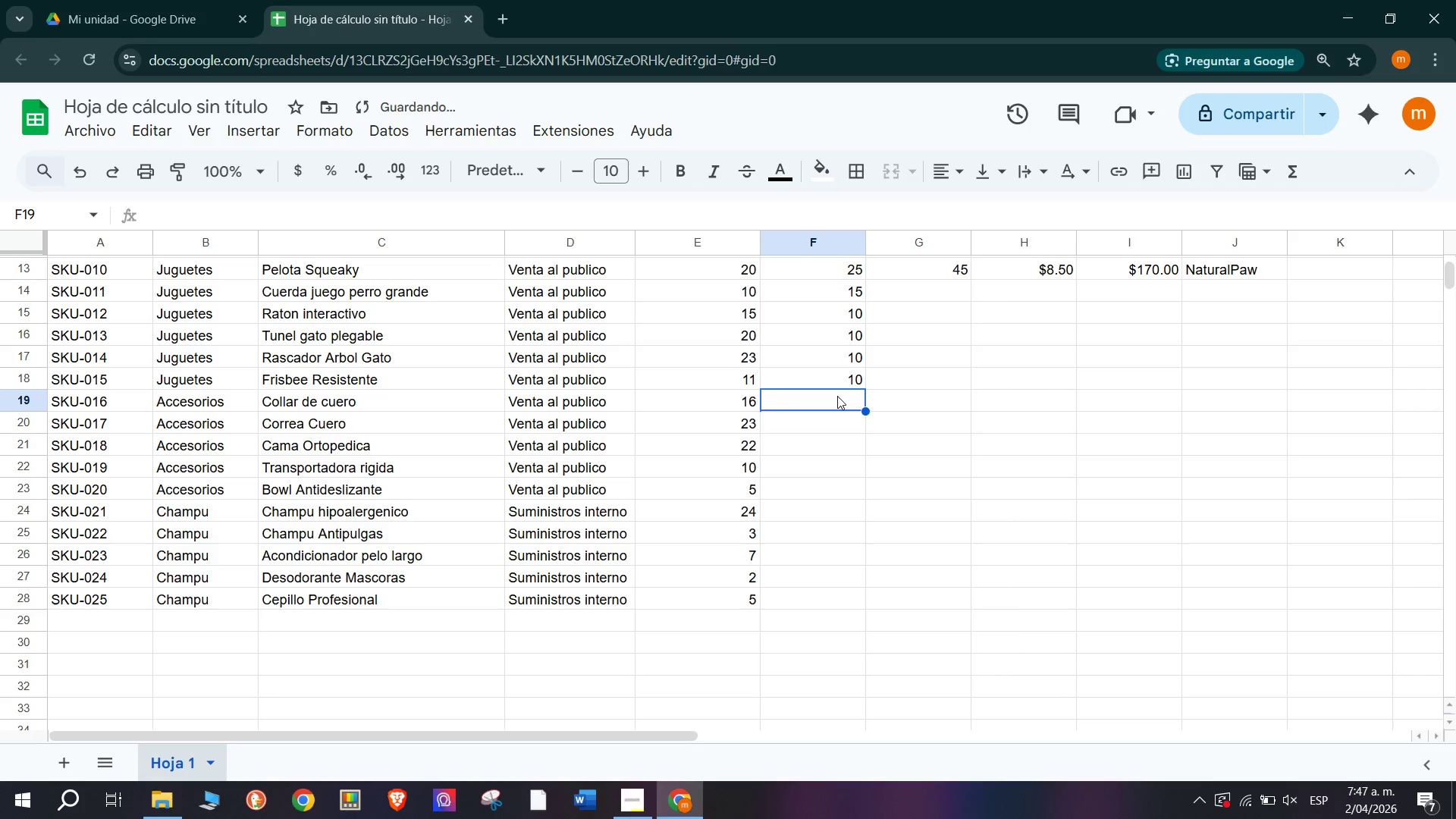 
type(15)
 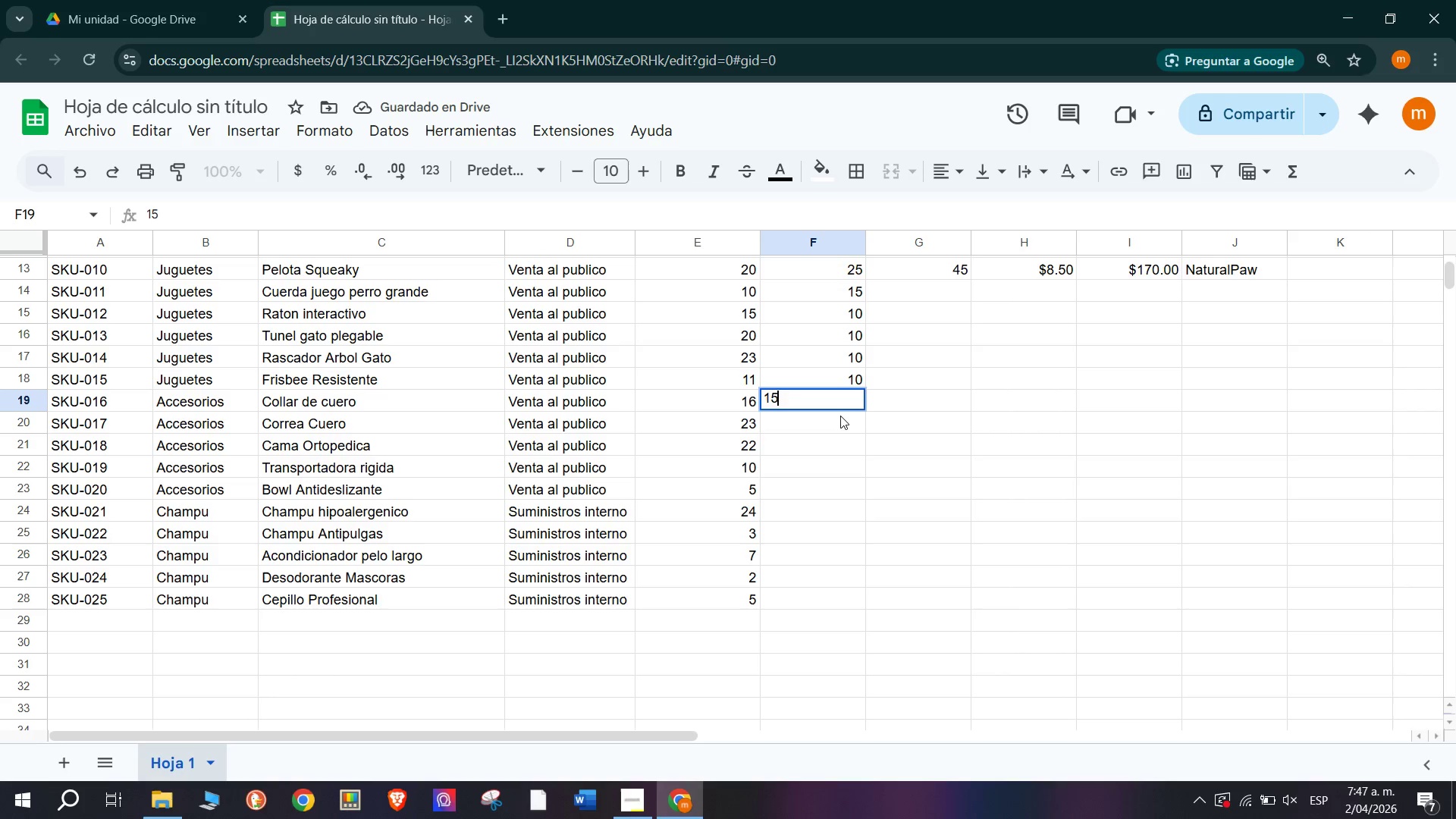 
left_click([840, 417])
 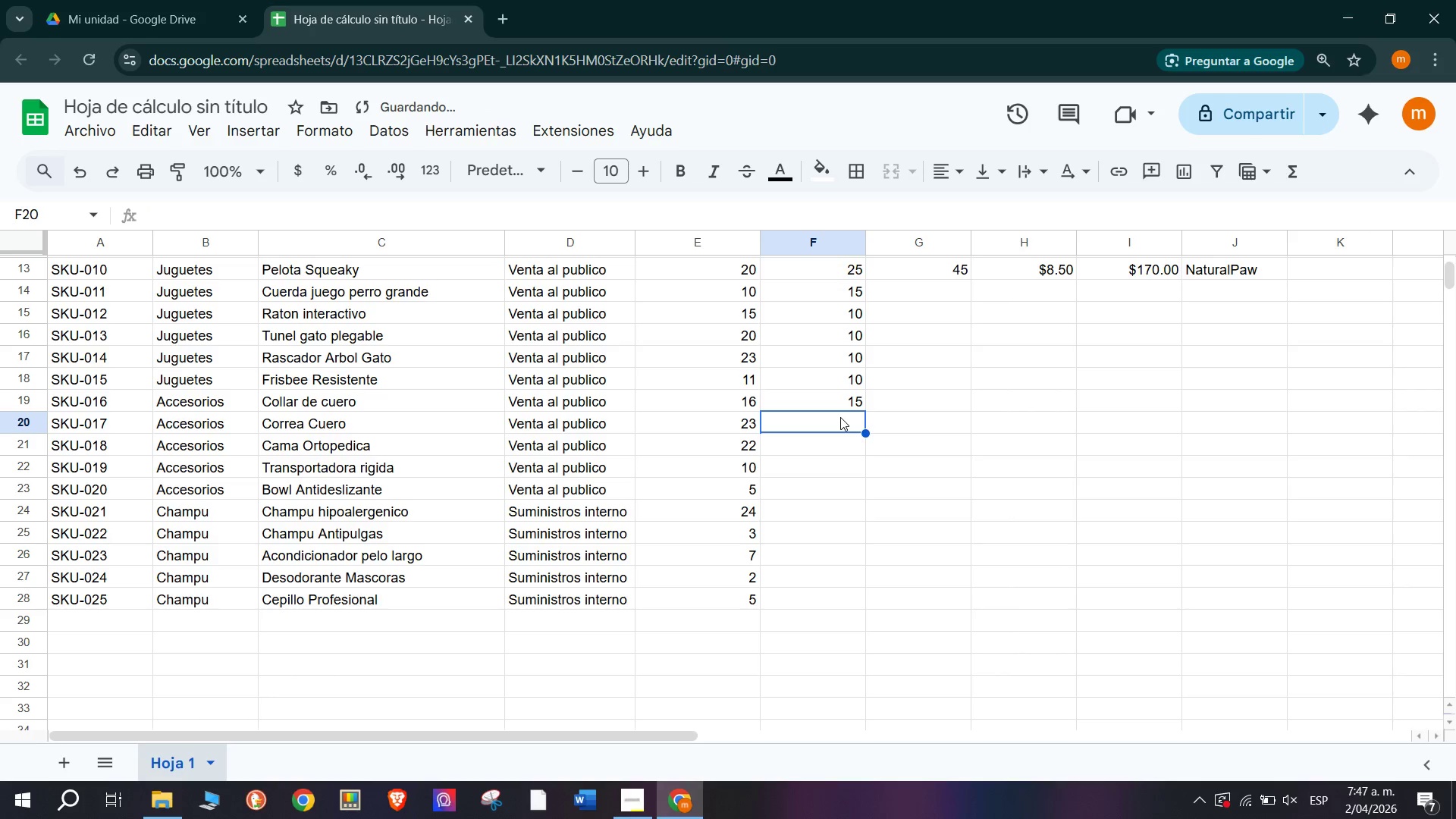 
type(20)
 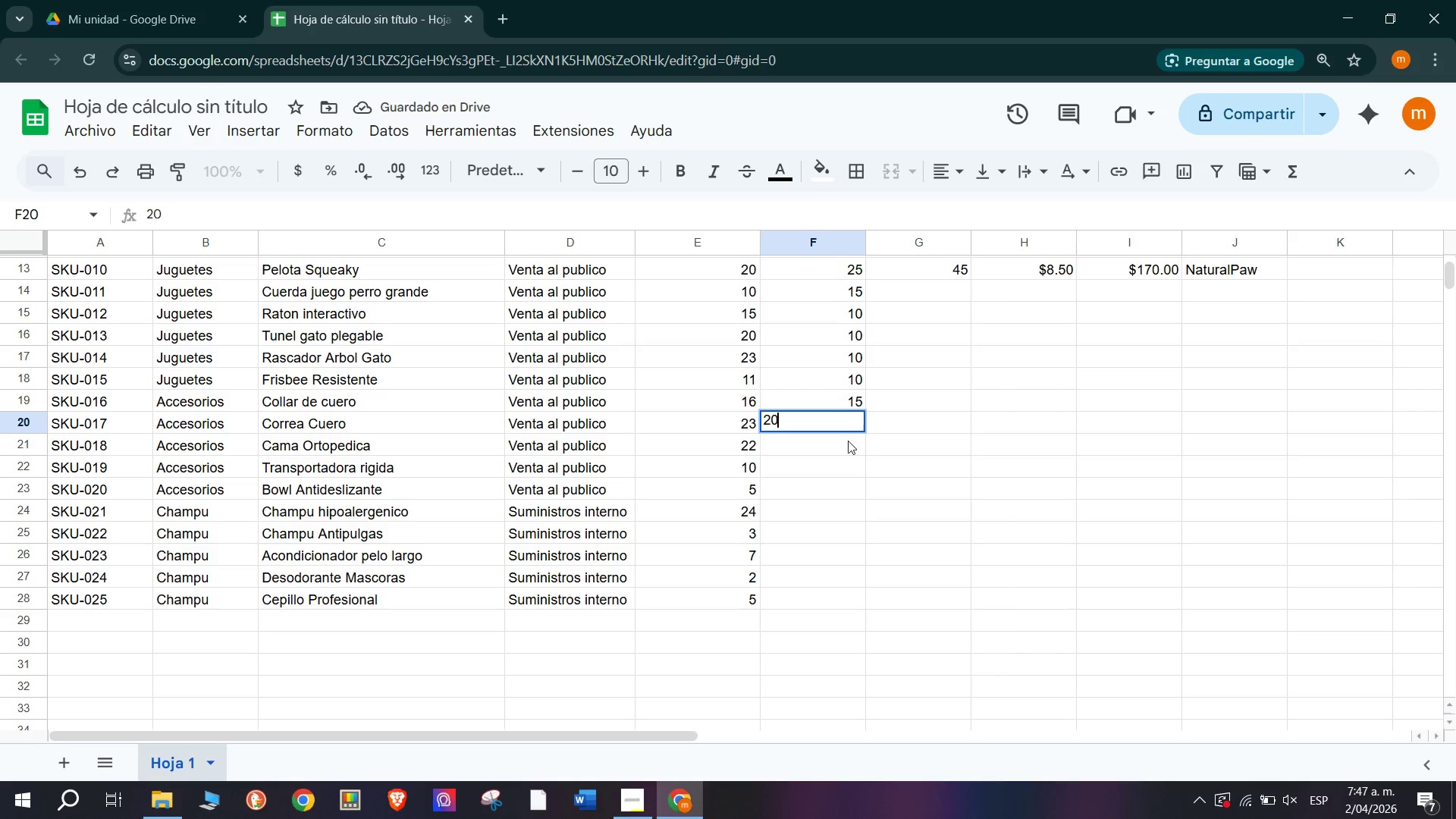 
left_click([852, 453])
 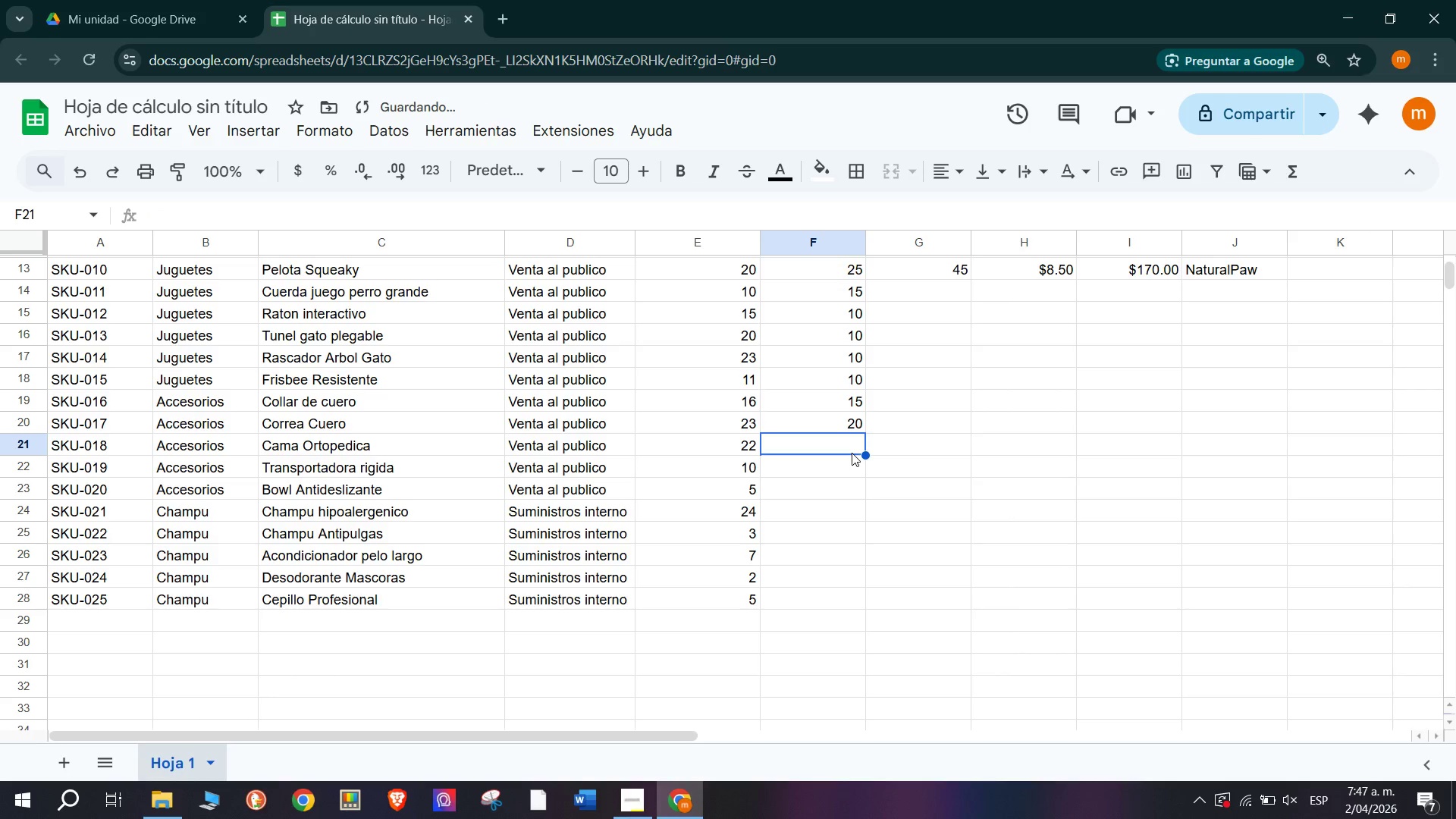 
type(20[)
key(Backspace)
 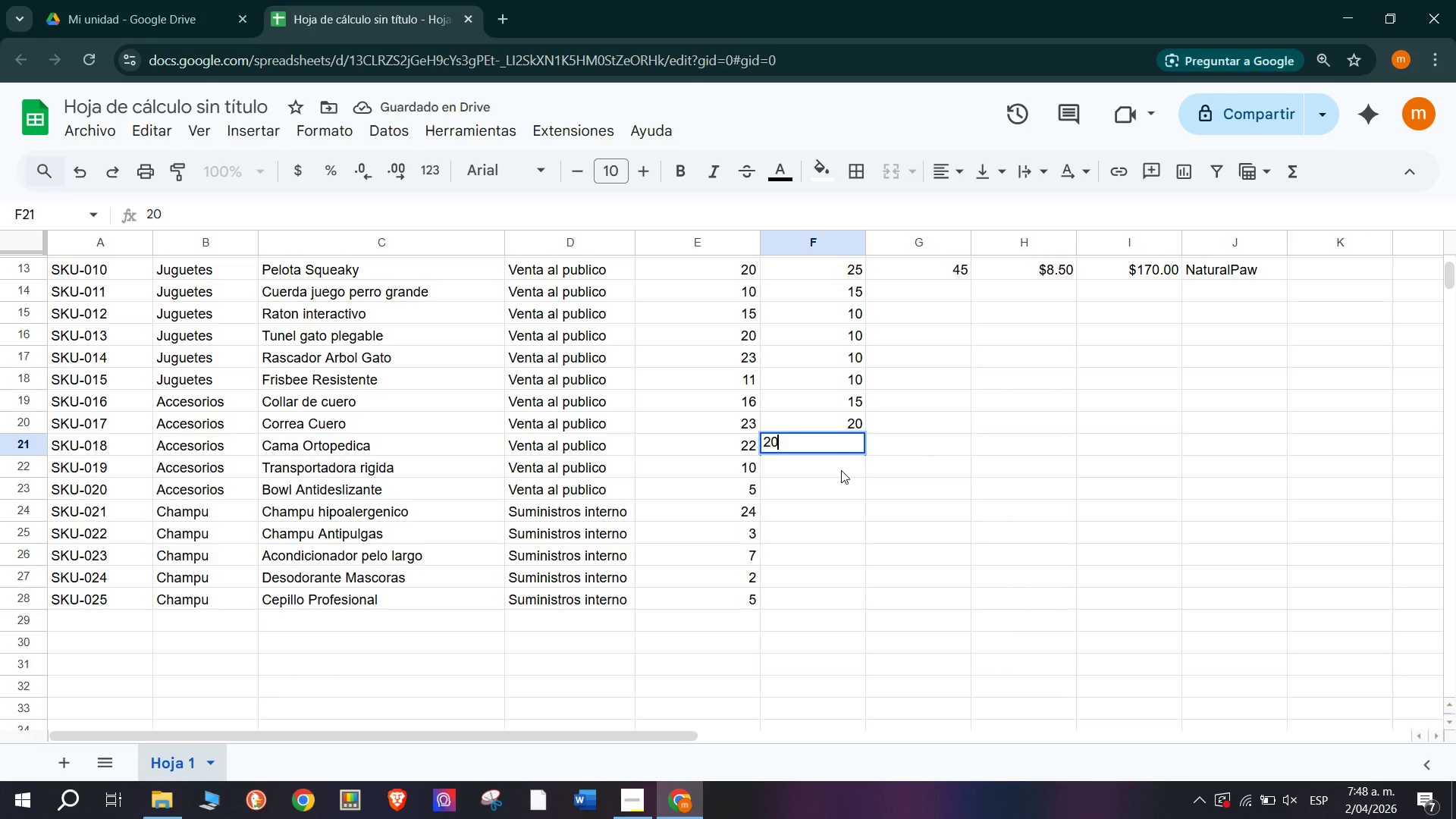 
left_click([838, 469])
 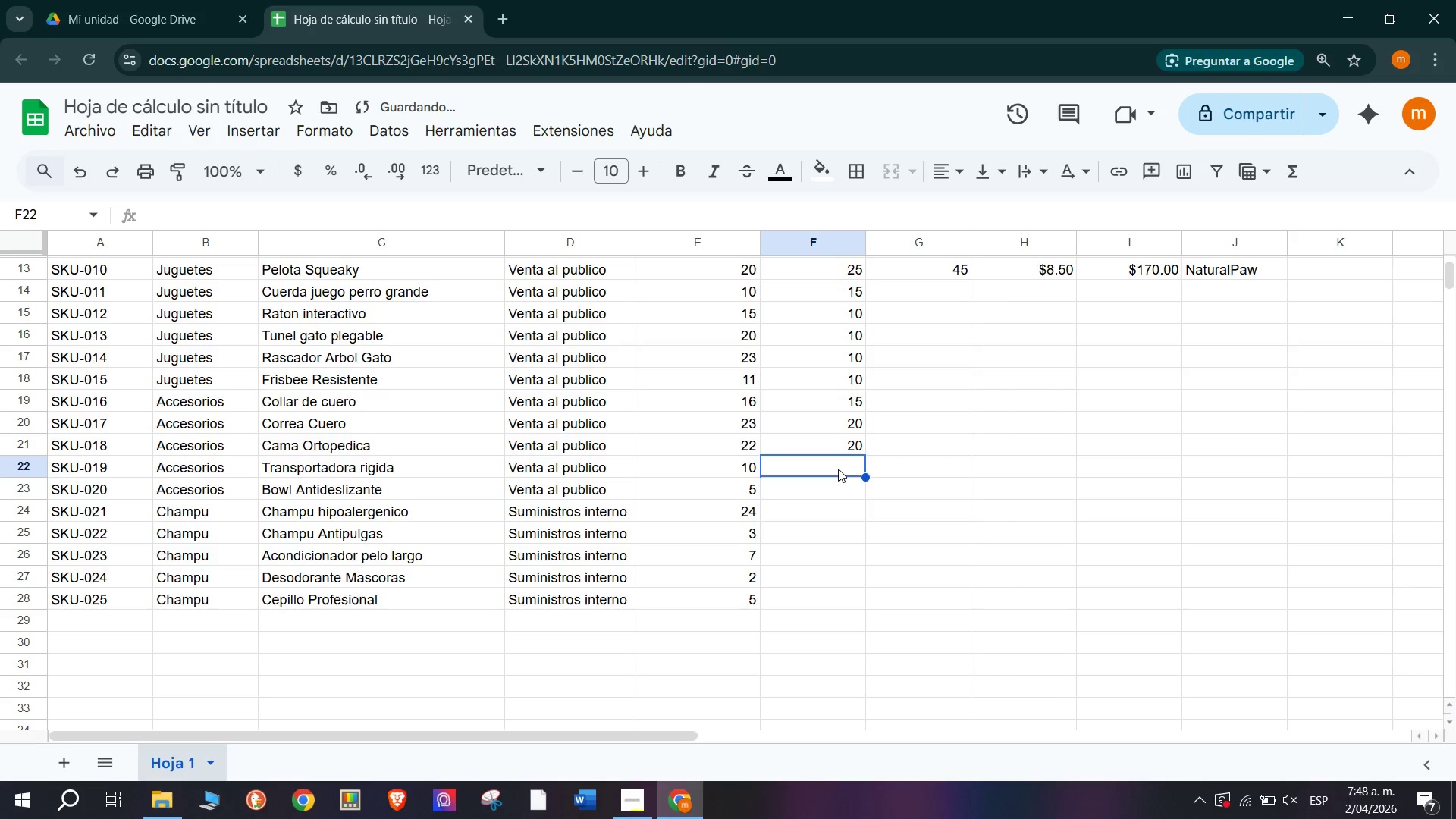 
key(5)
 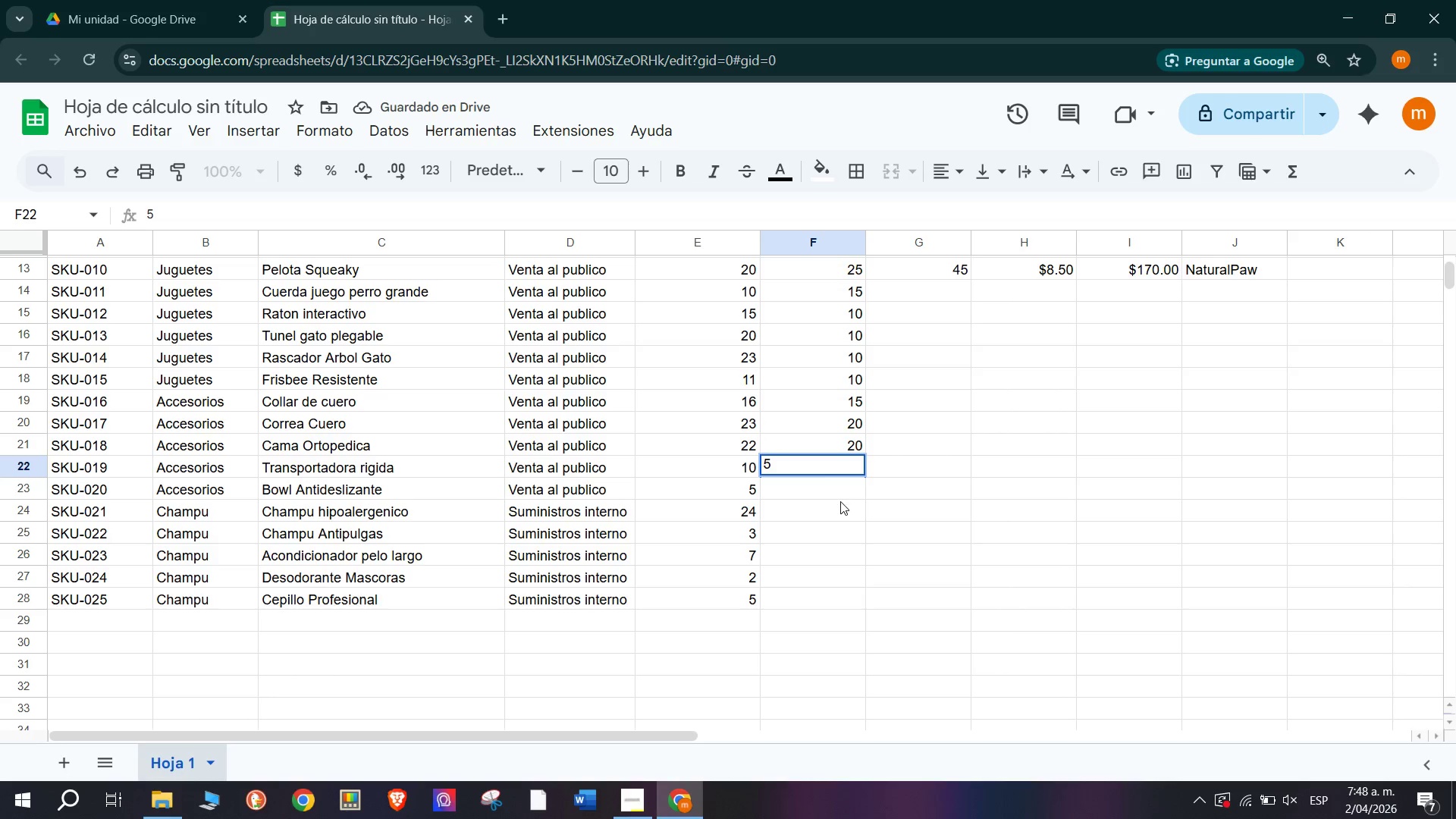 
left_click([840, 501])
 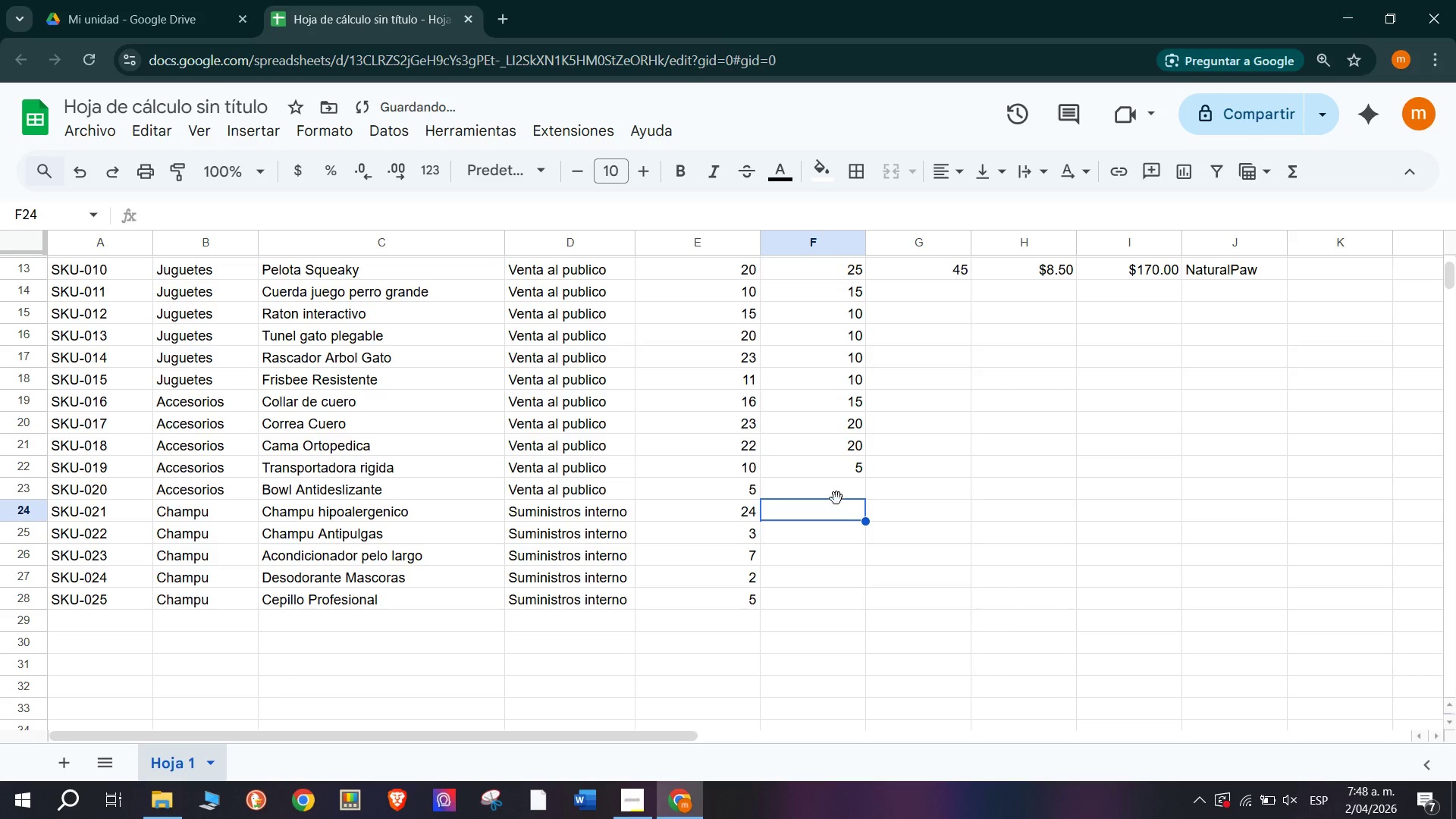 
left_click([832, 490])
 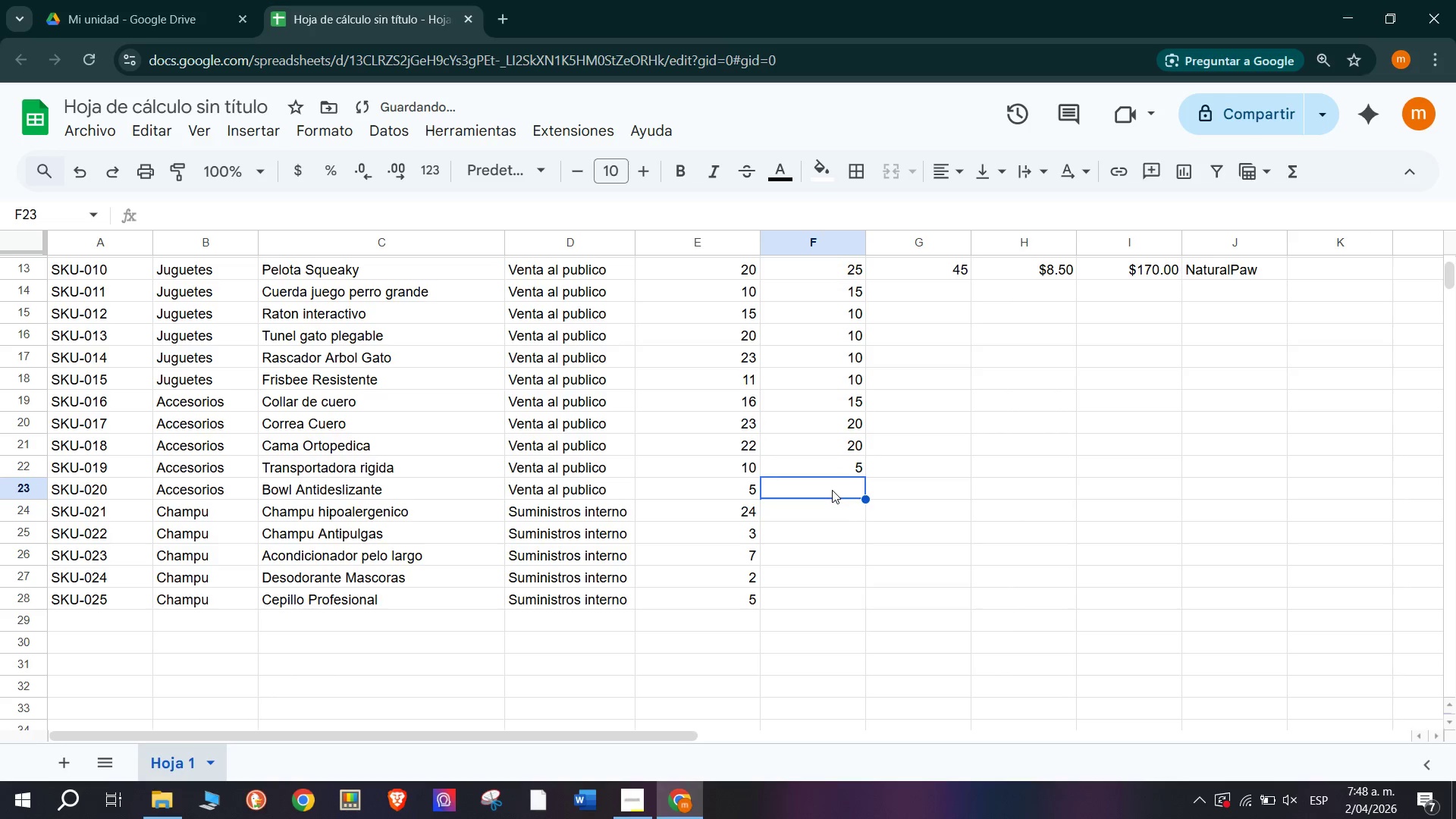 
key(5)
 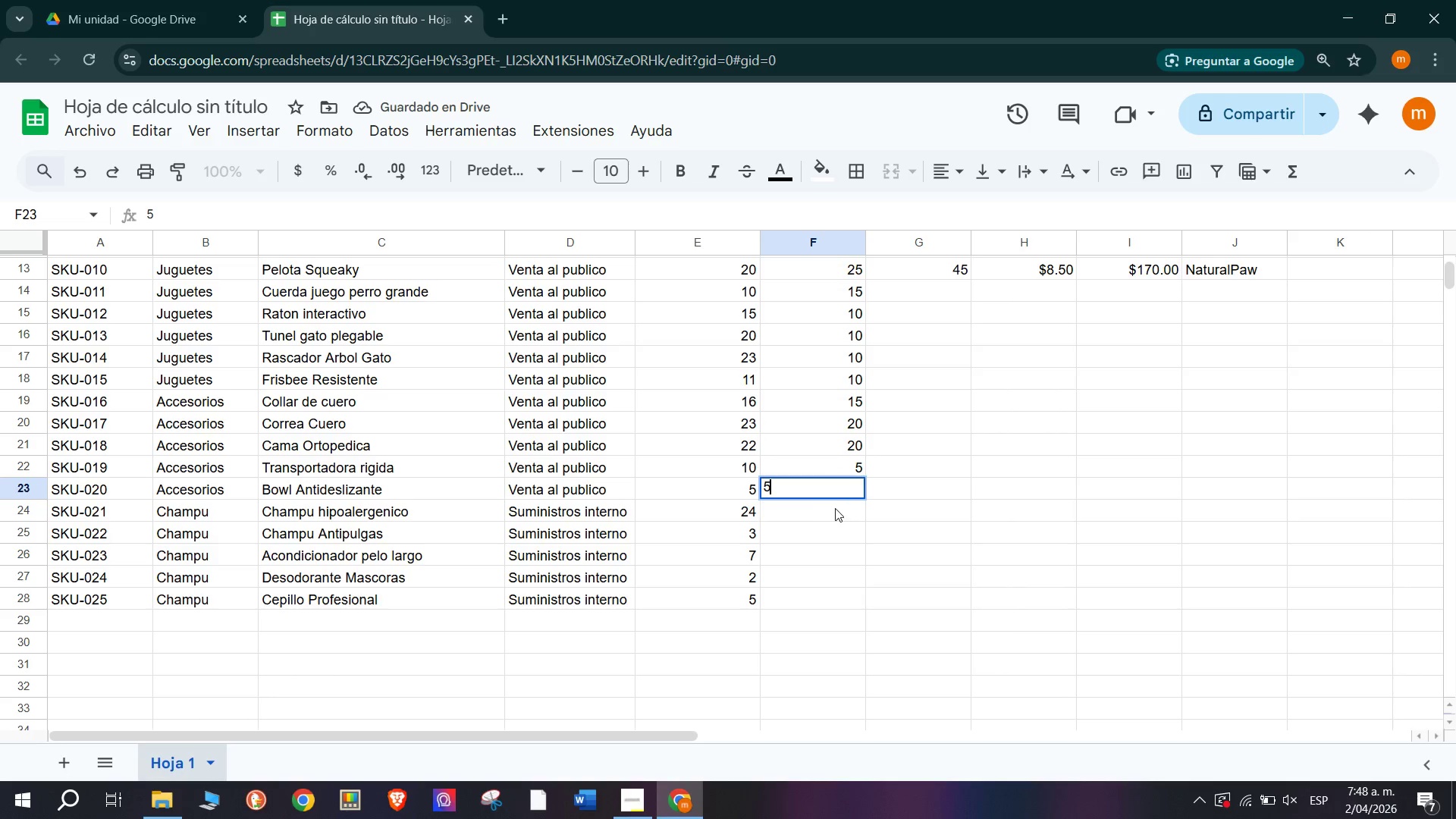 
left_click([836, 513])
 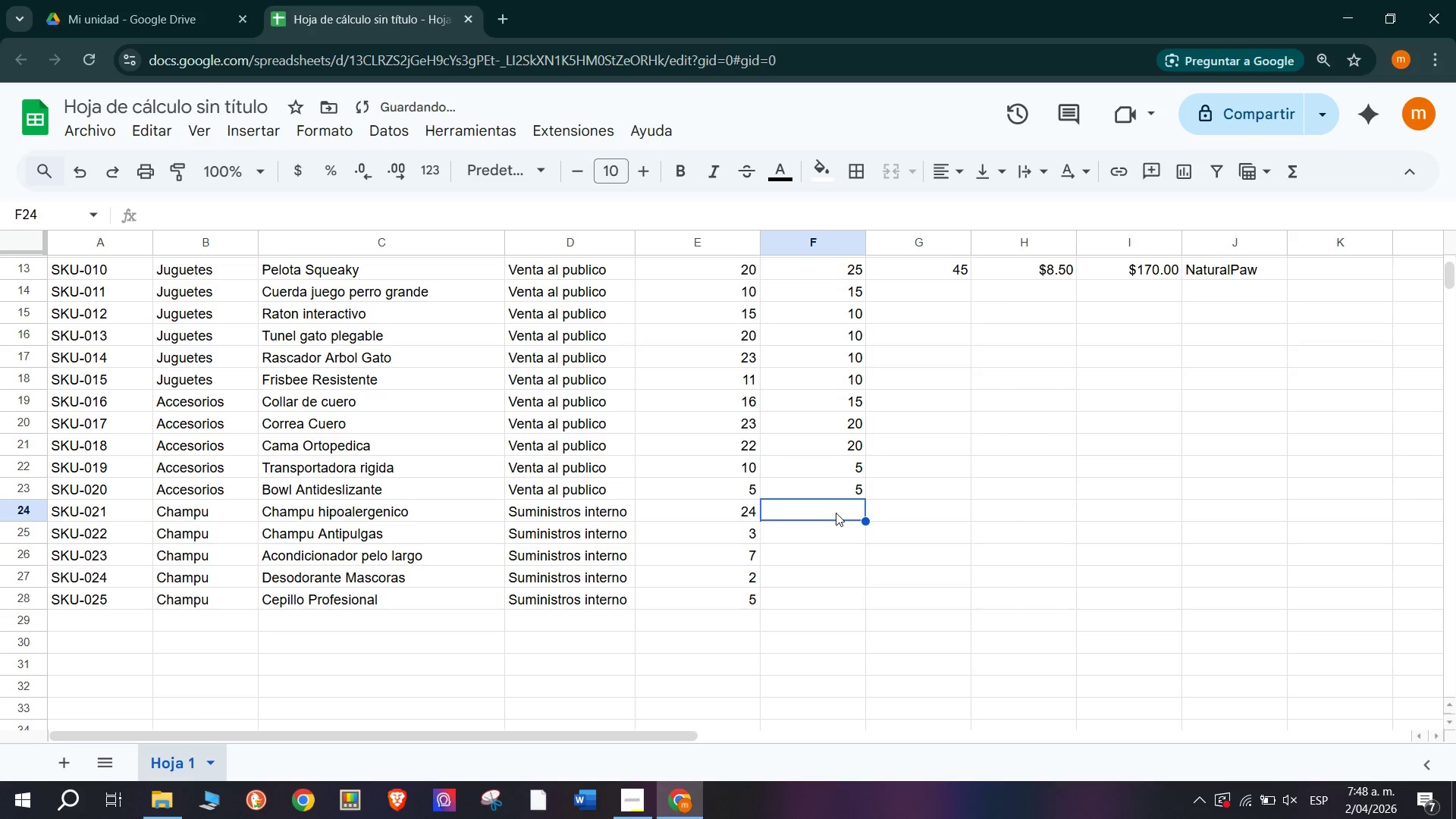 
type(20)
 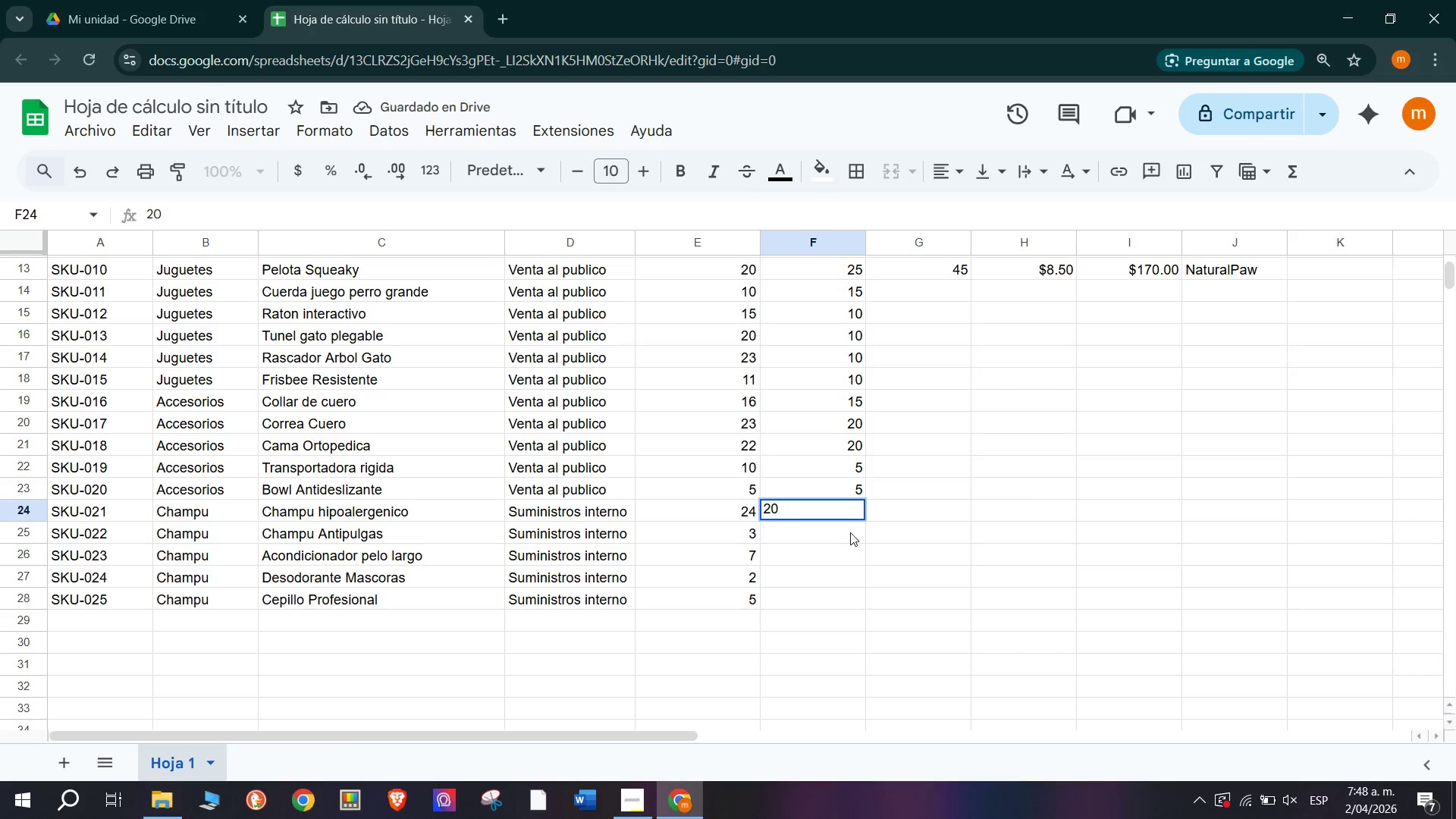 
left_click([854, 535])
 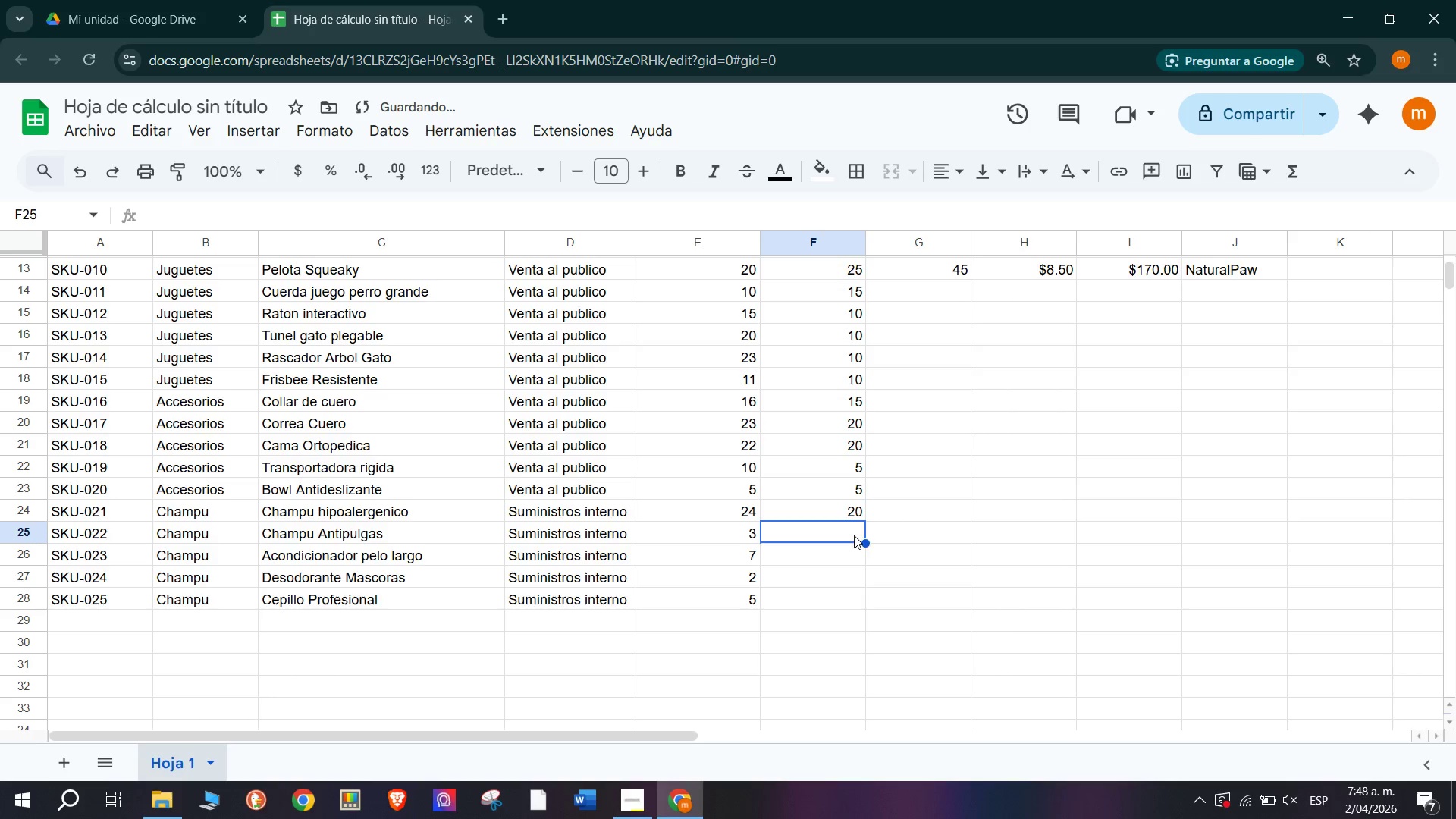 
type(10)
 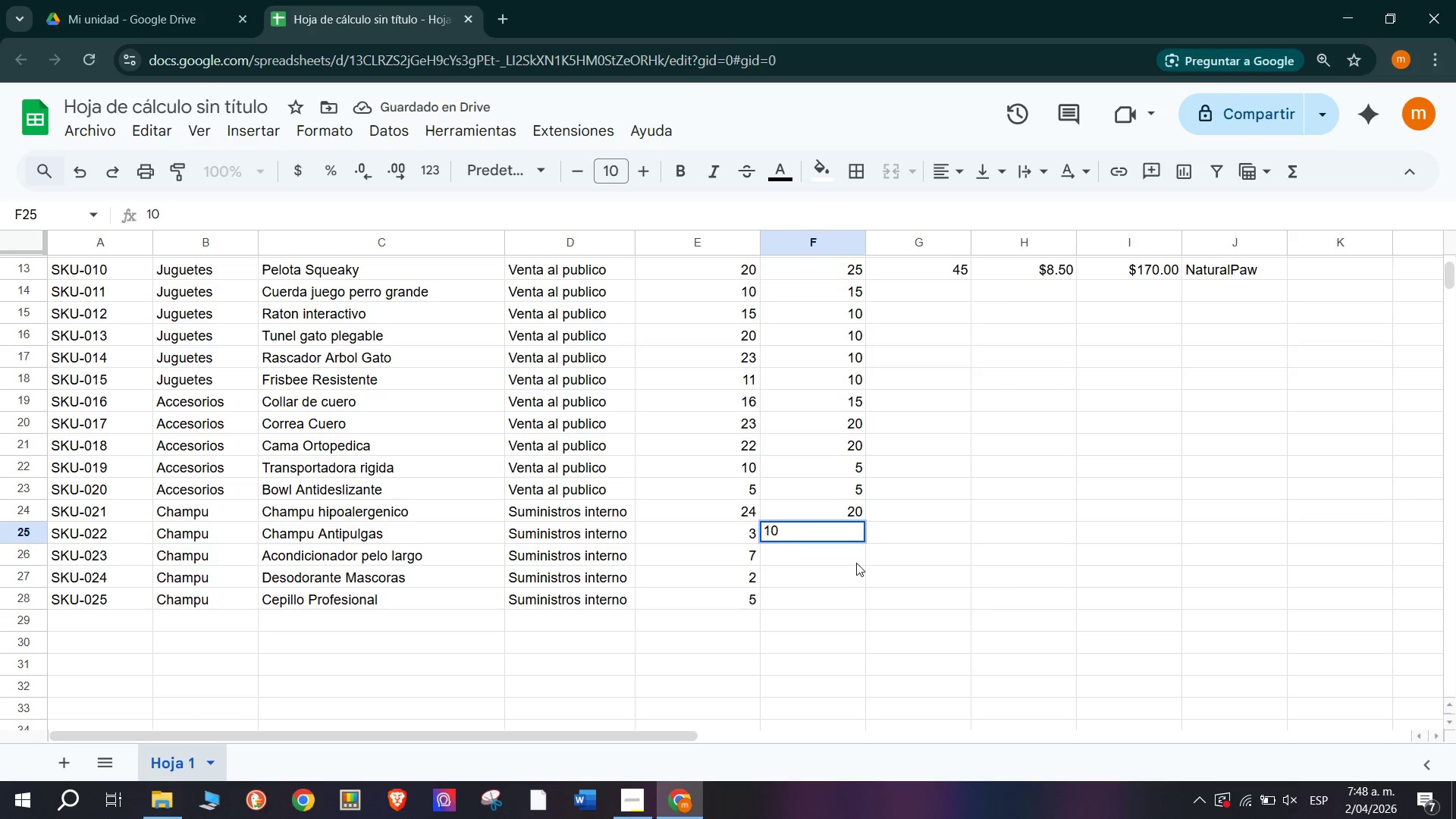 
left_click([847, 547])
 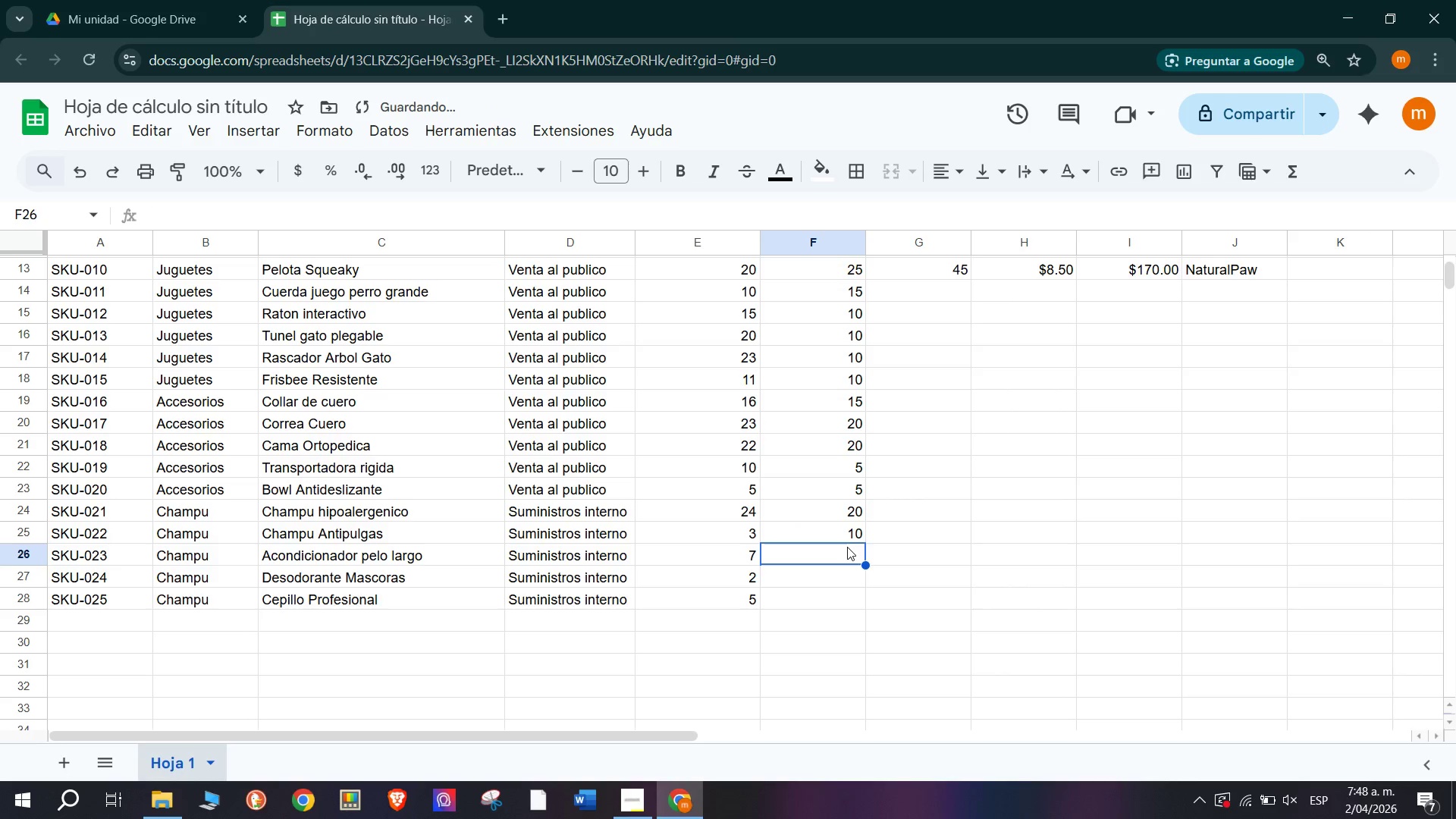 
type(10)
 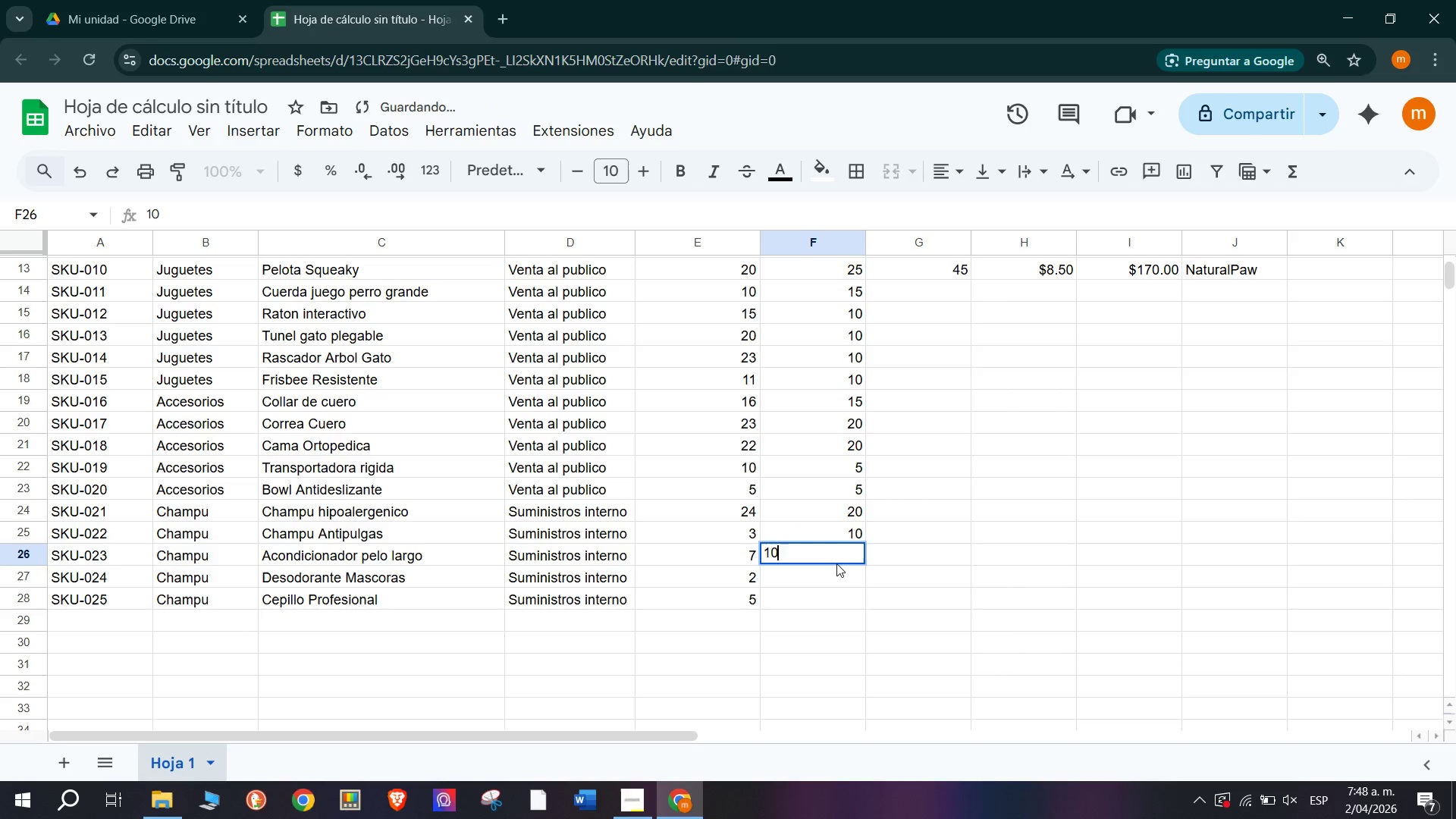 
left_click([836, 563])
 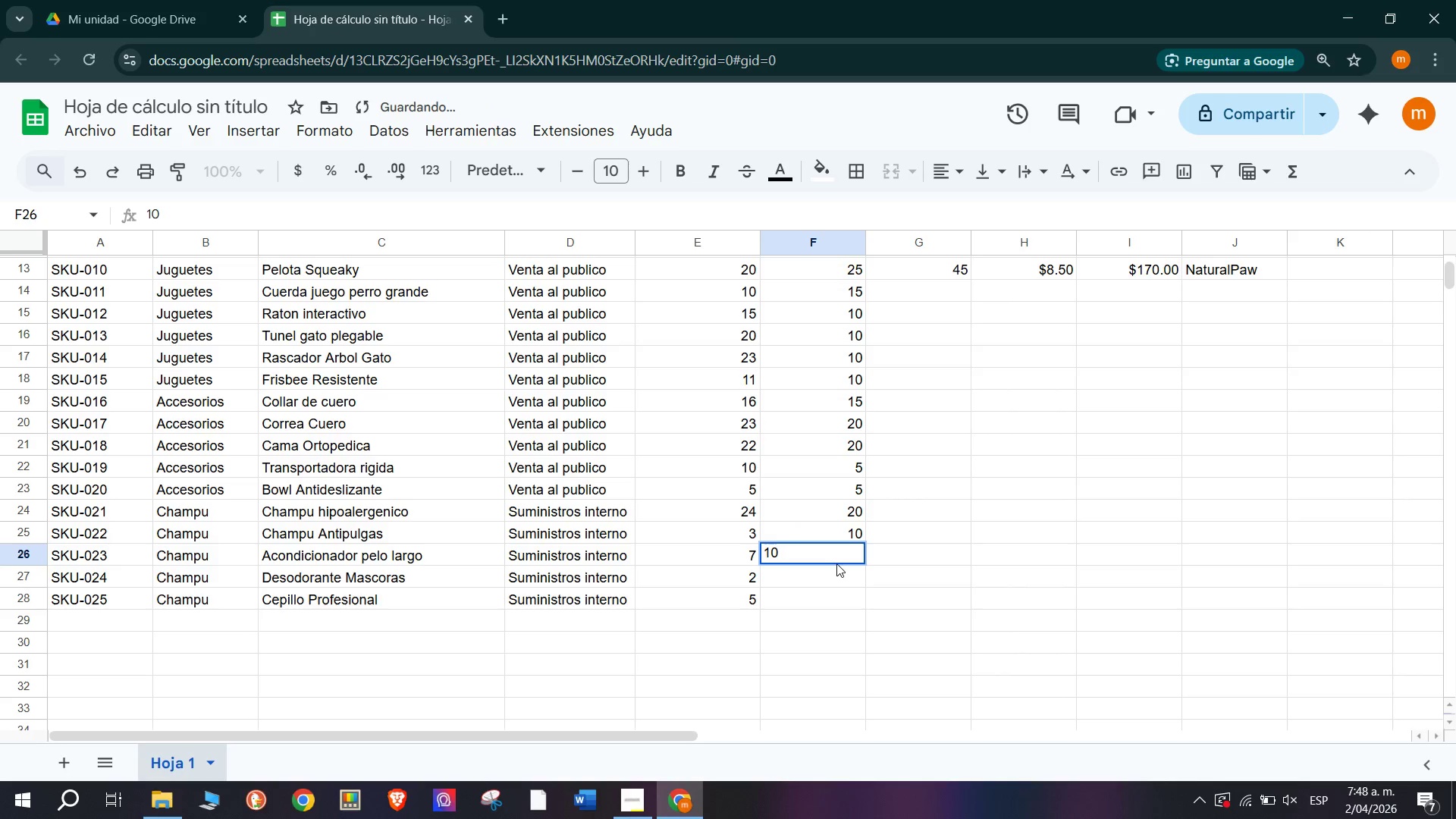 
left_click([836, 582])
 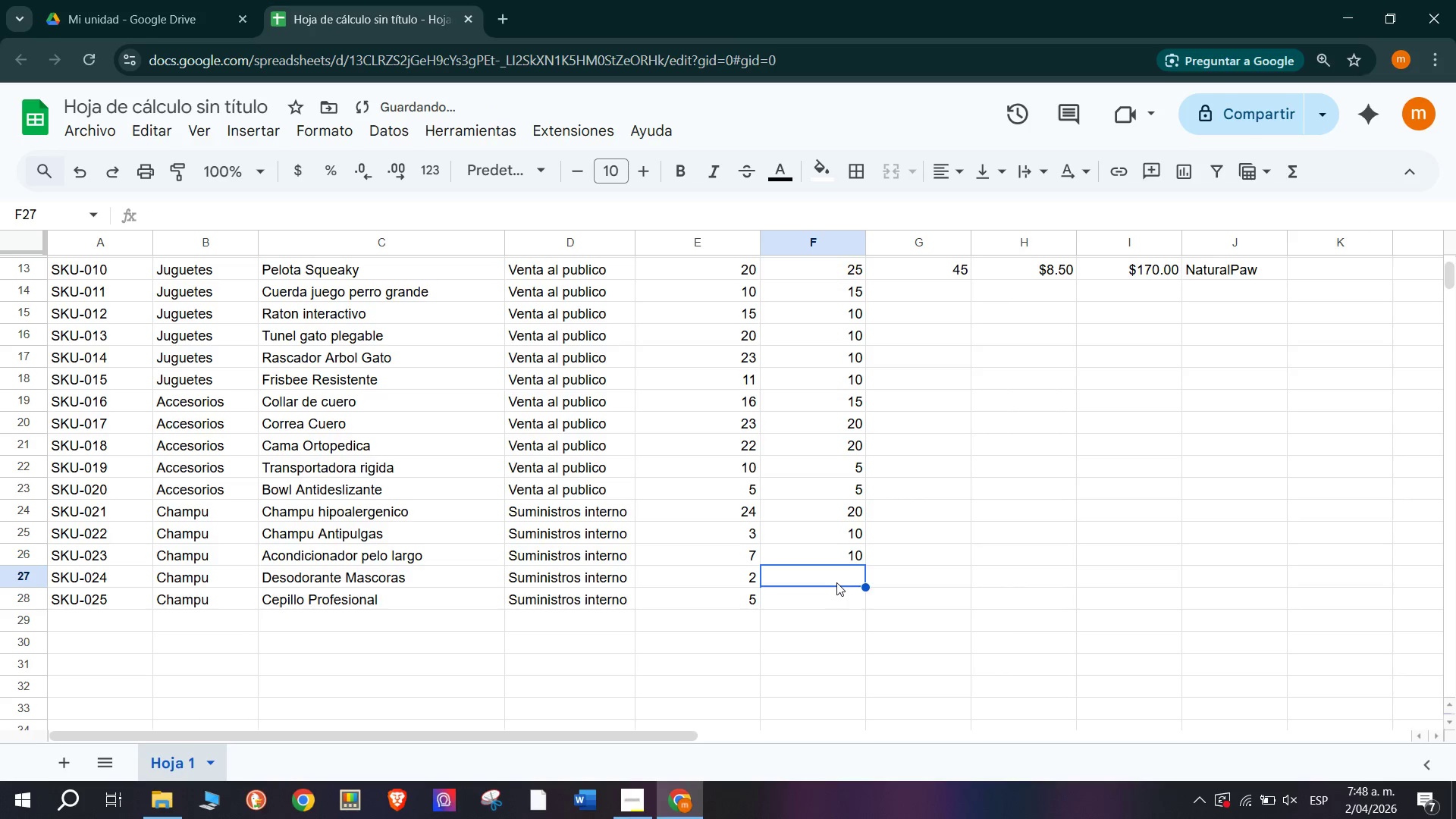 
type(10)
 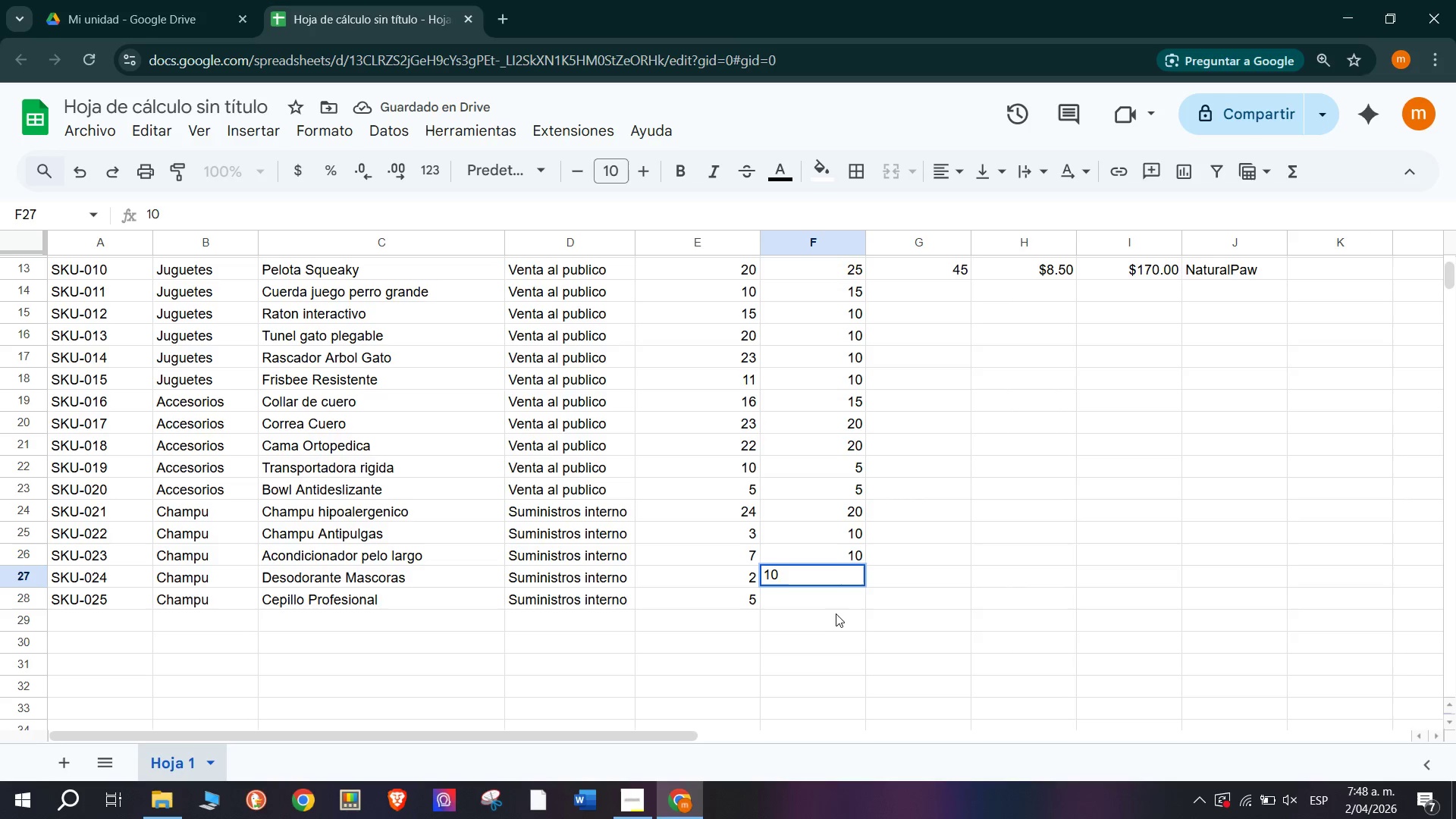 
left_click([832, 604])
 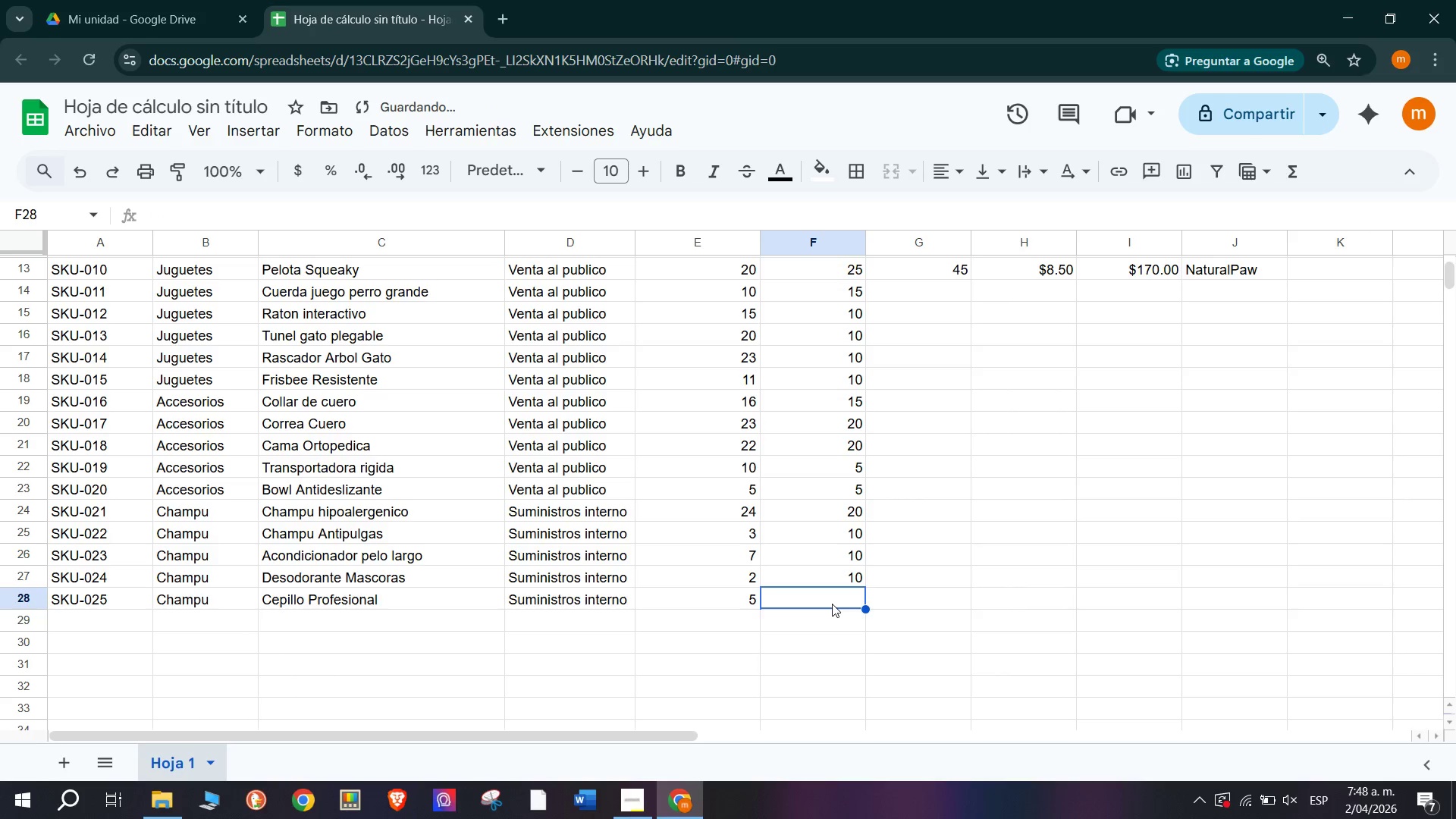 
type(10)
 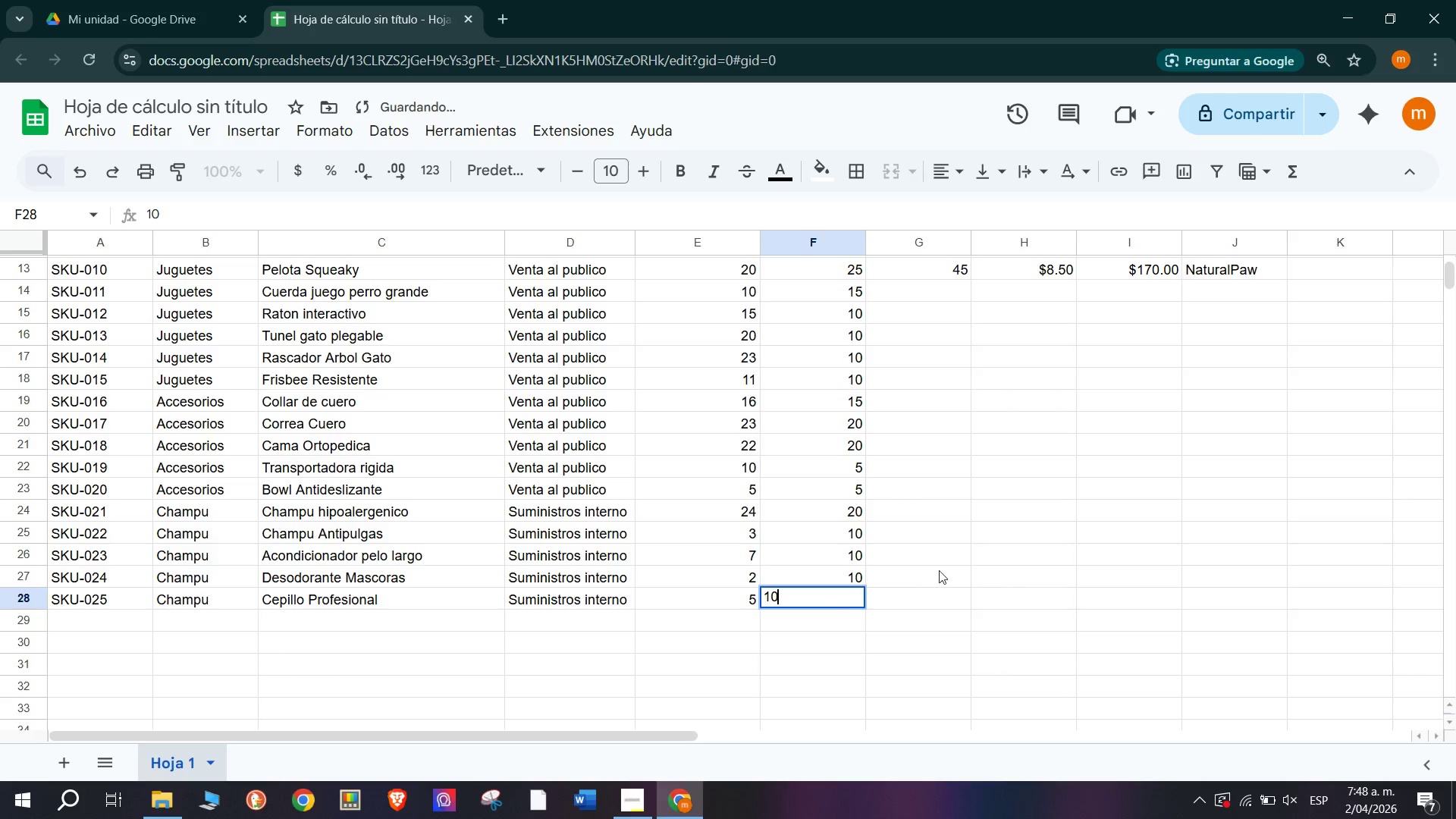 
left_click([945, 570])
 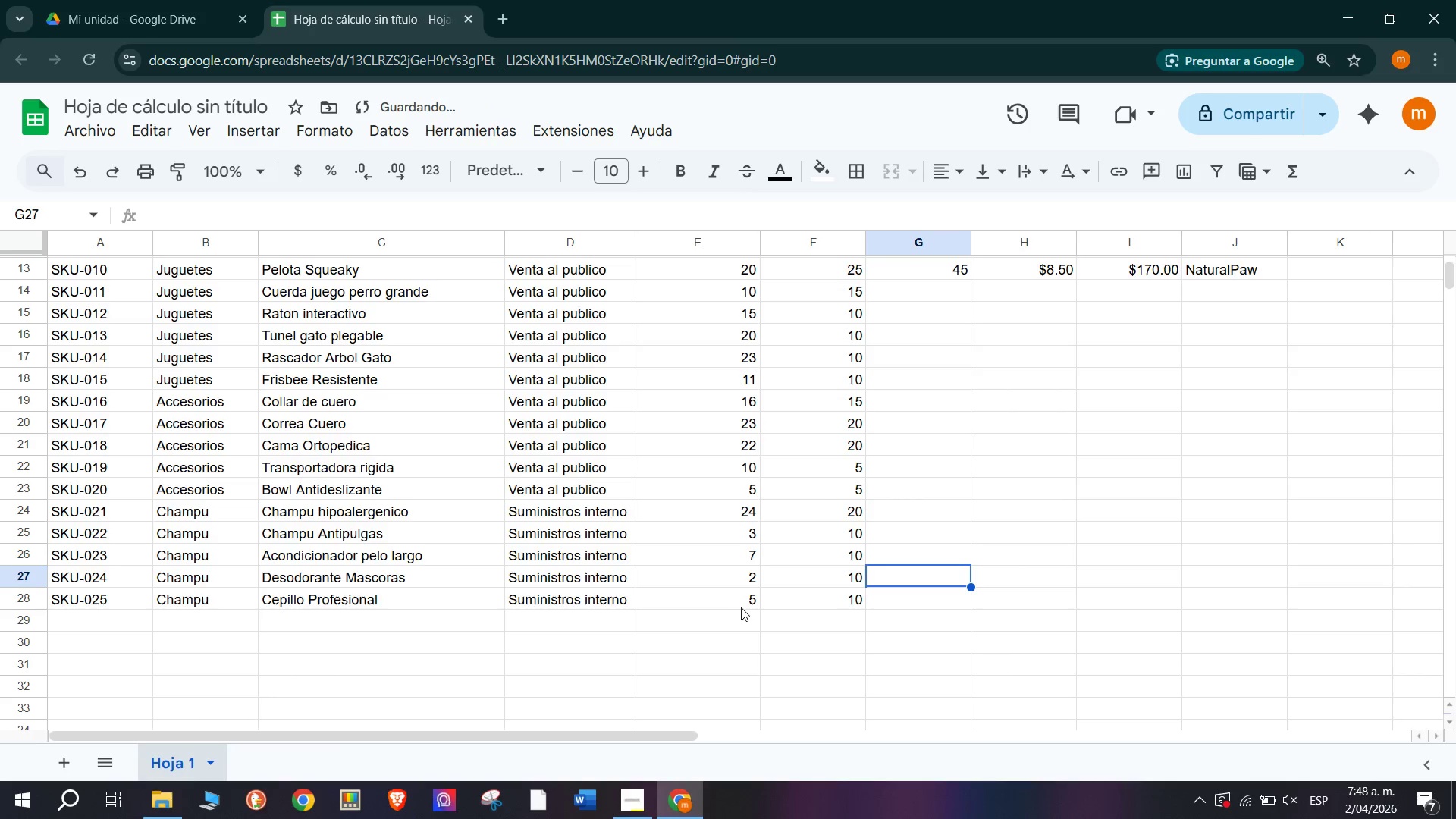 
double_click([738, 597])
 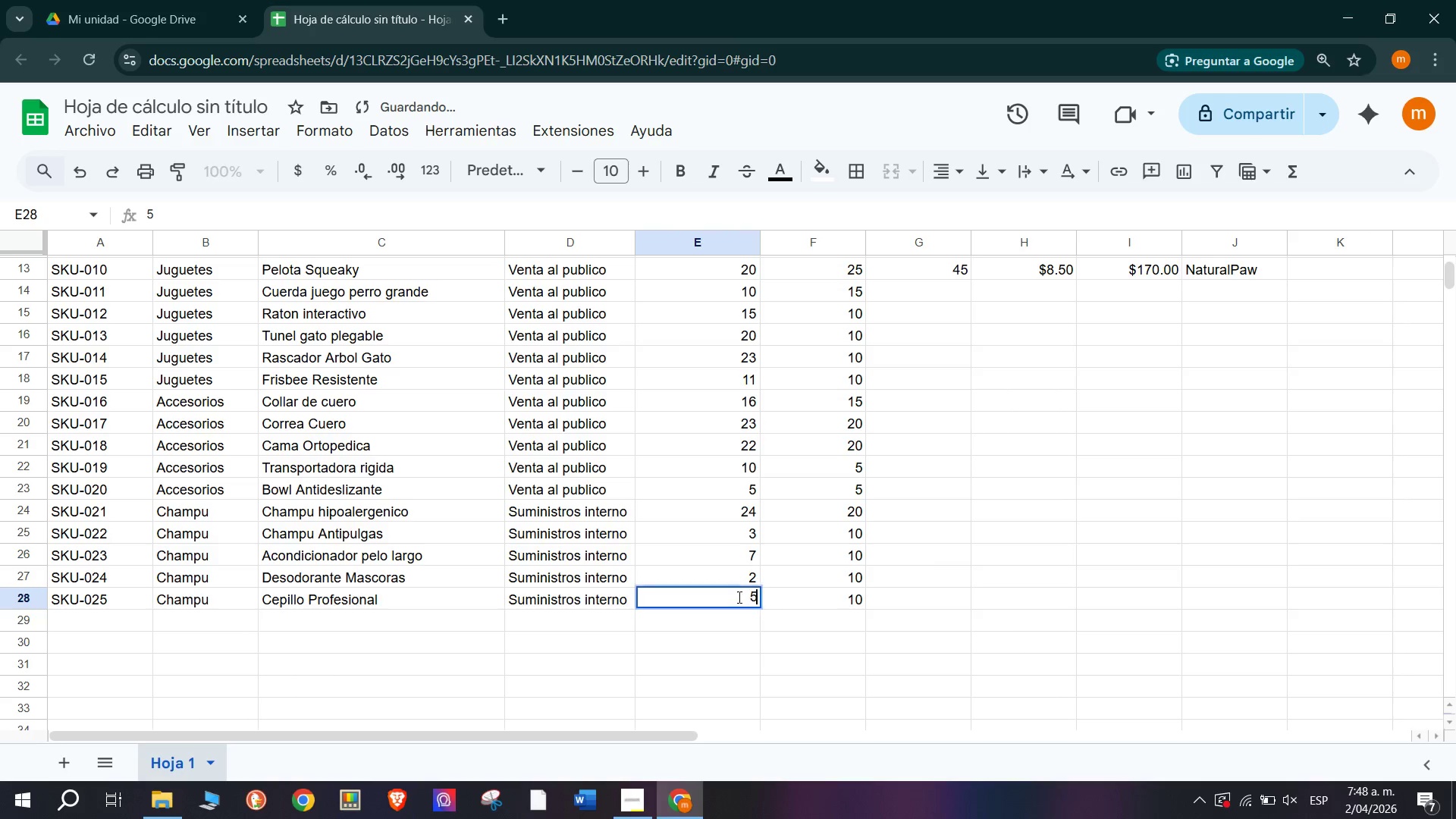 
triple_click([738, 597])
 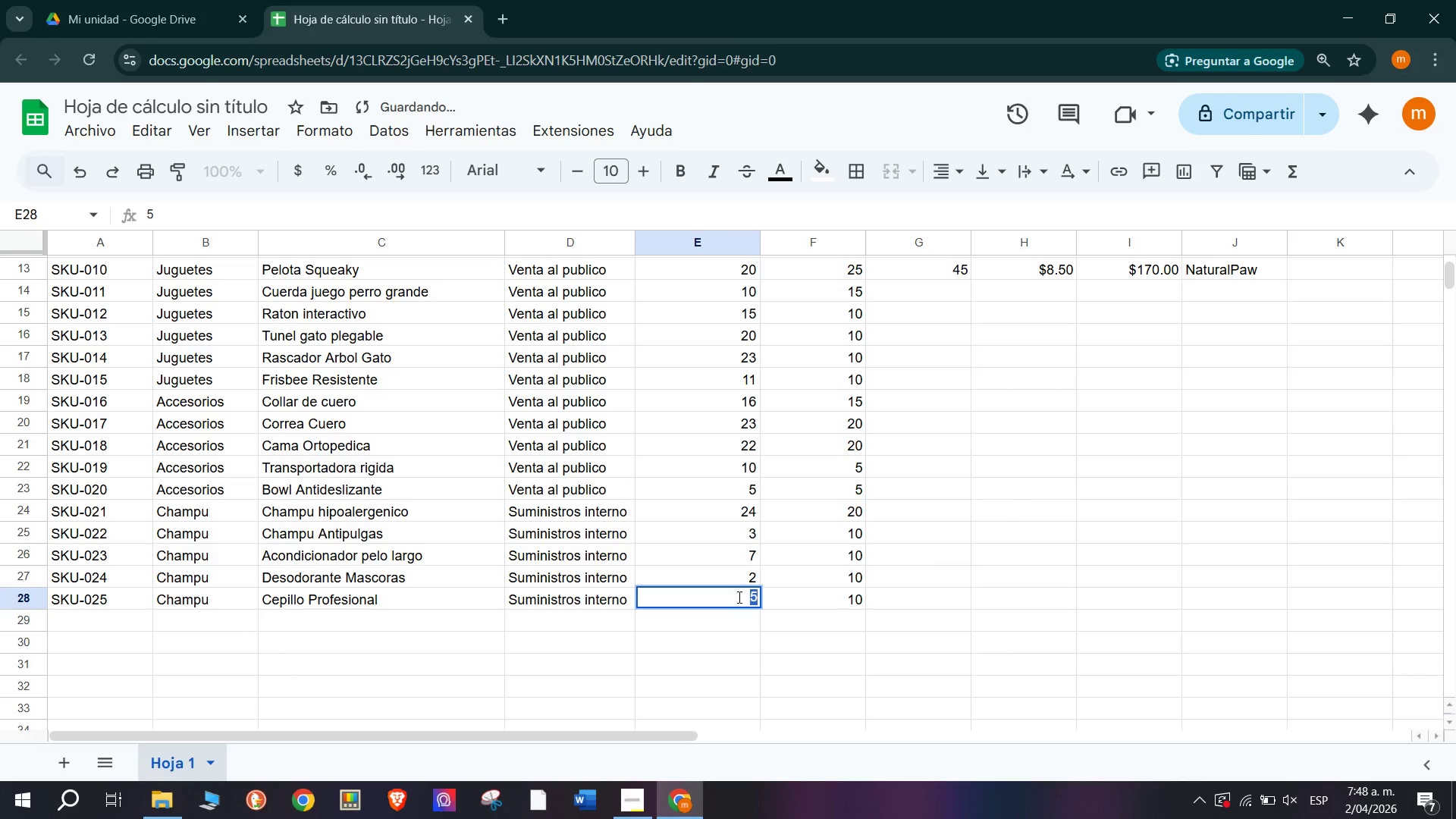 
type(15)
 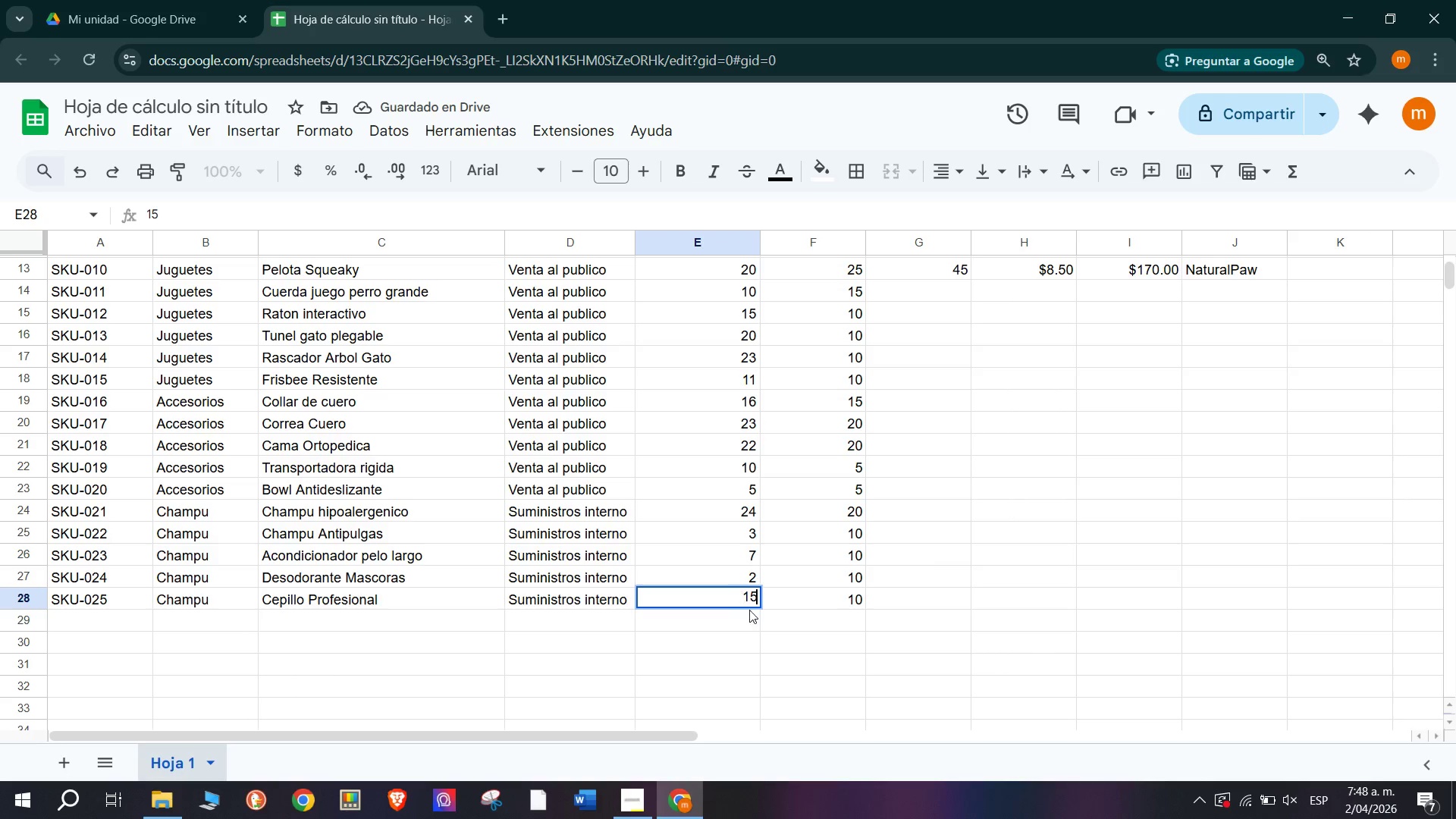 
left_click([753, 639])
 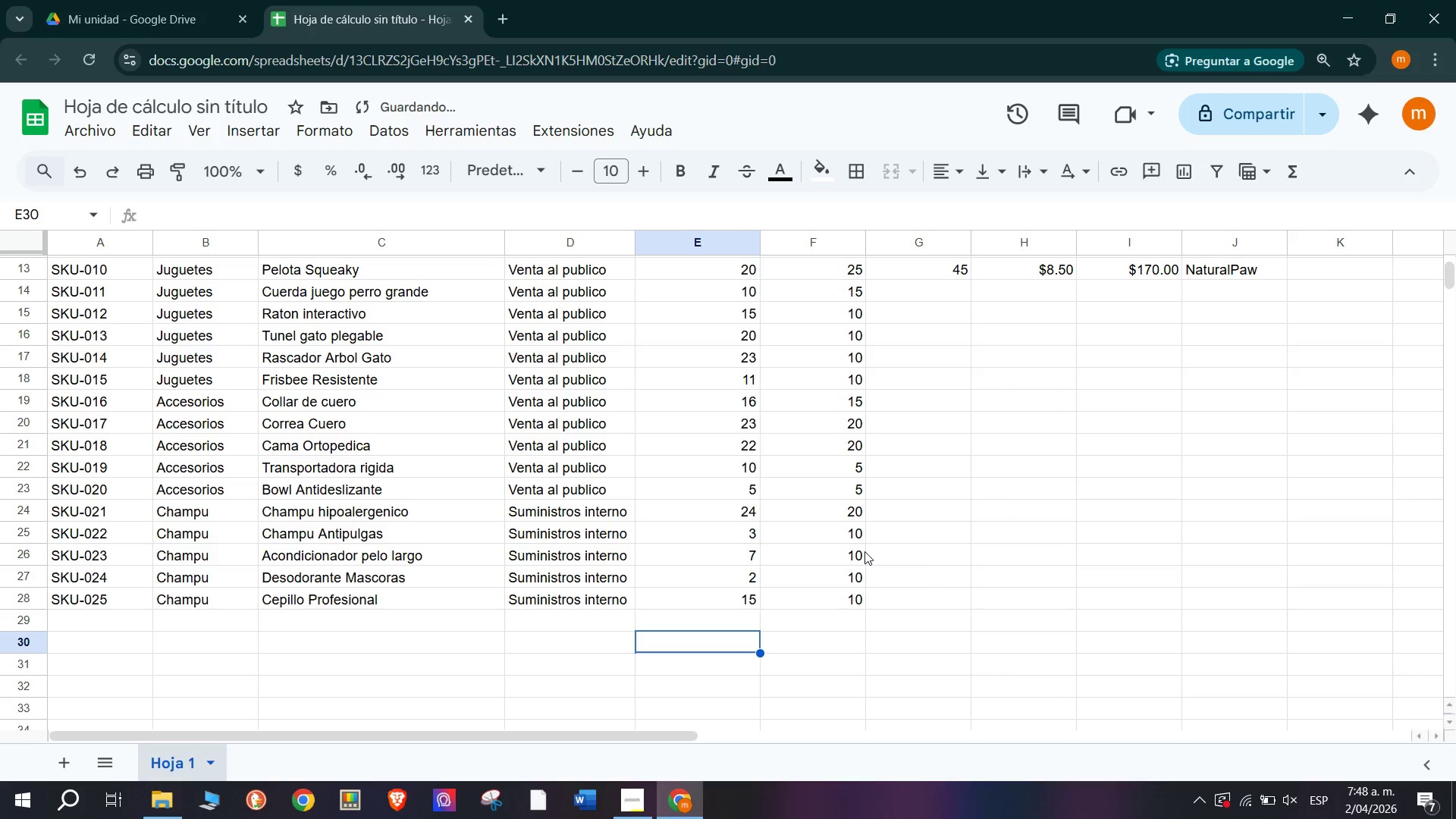 
left_click([958, 547])
 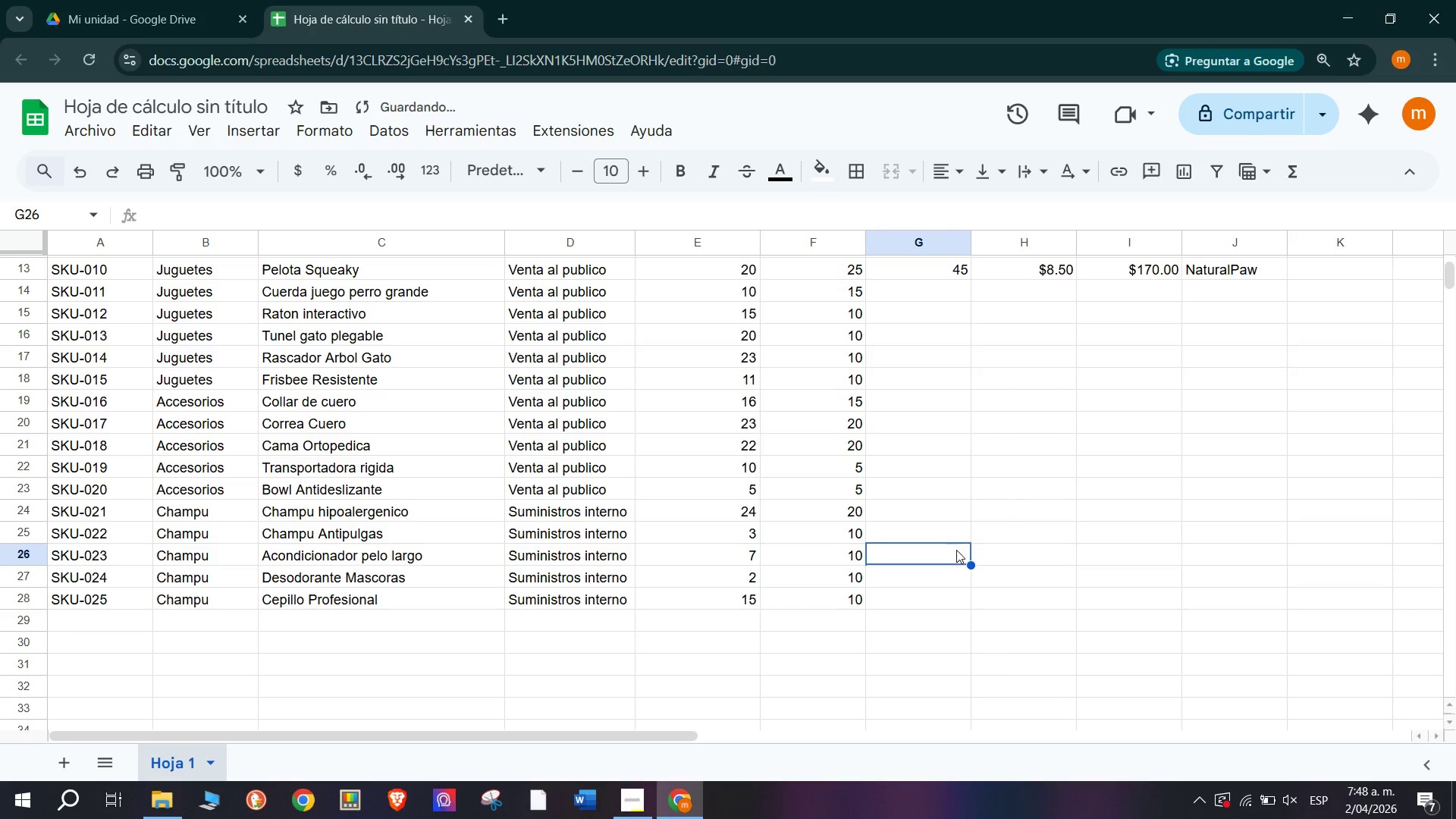 
scroll: coordinate [956, 550], scroll_direction: up, amount: 1.0
 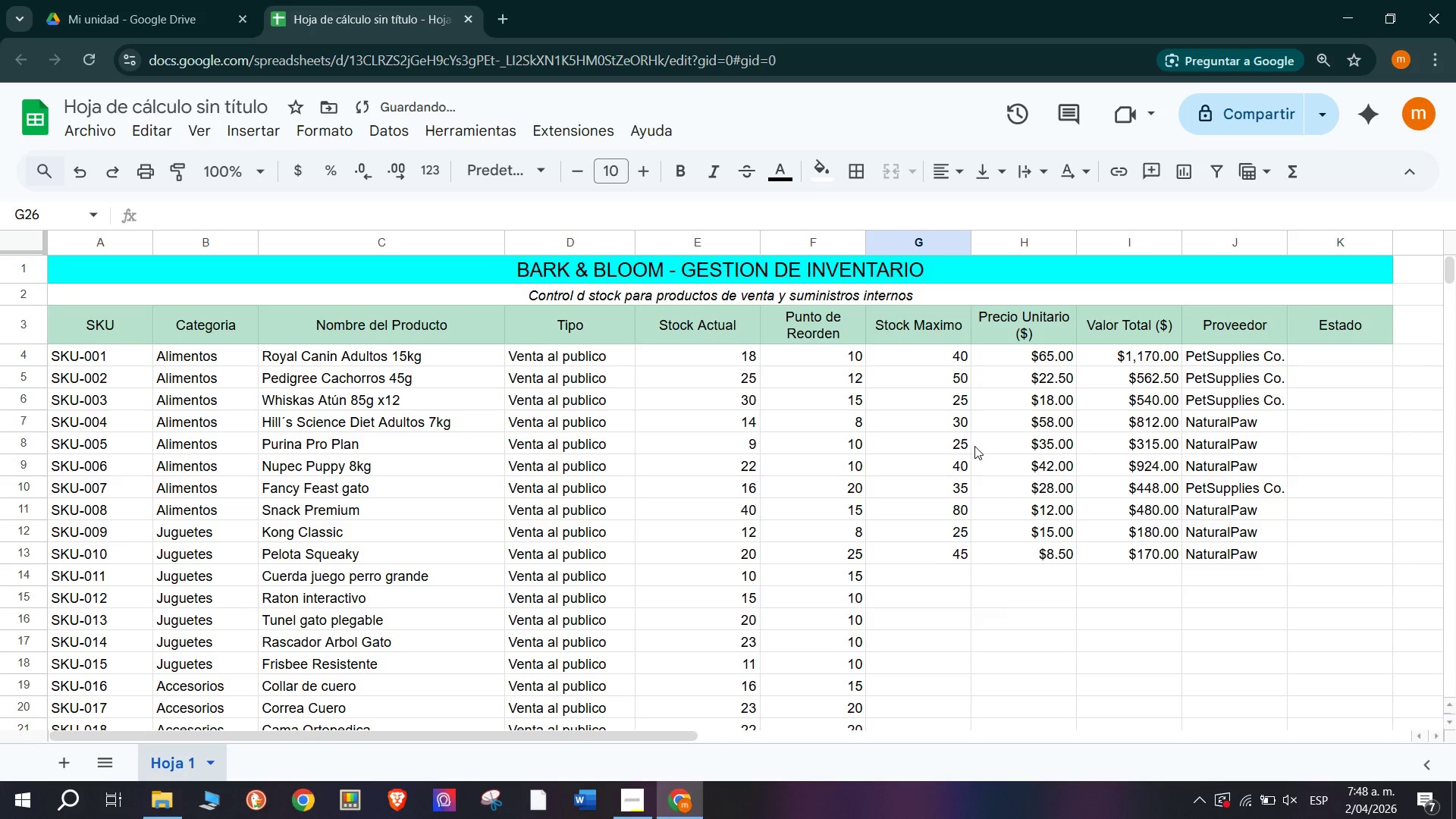 
scroll: coordinate [934, 540], scroll_direction: none, amount: 0.0
 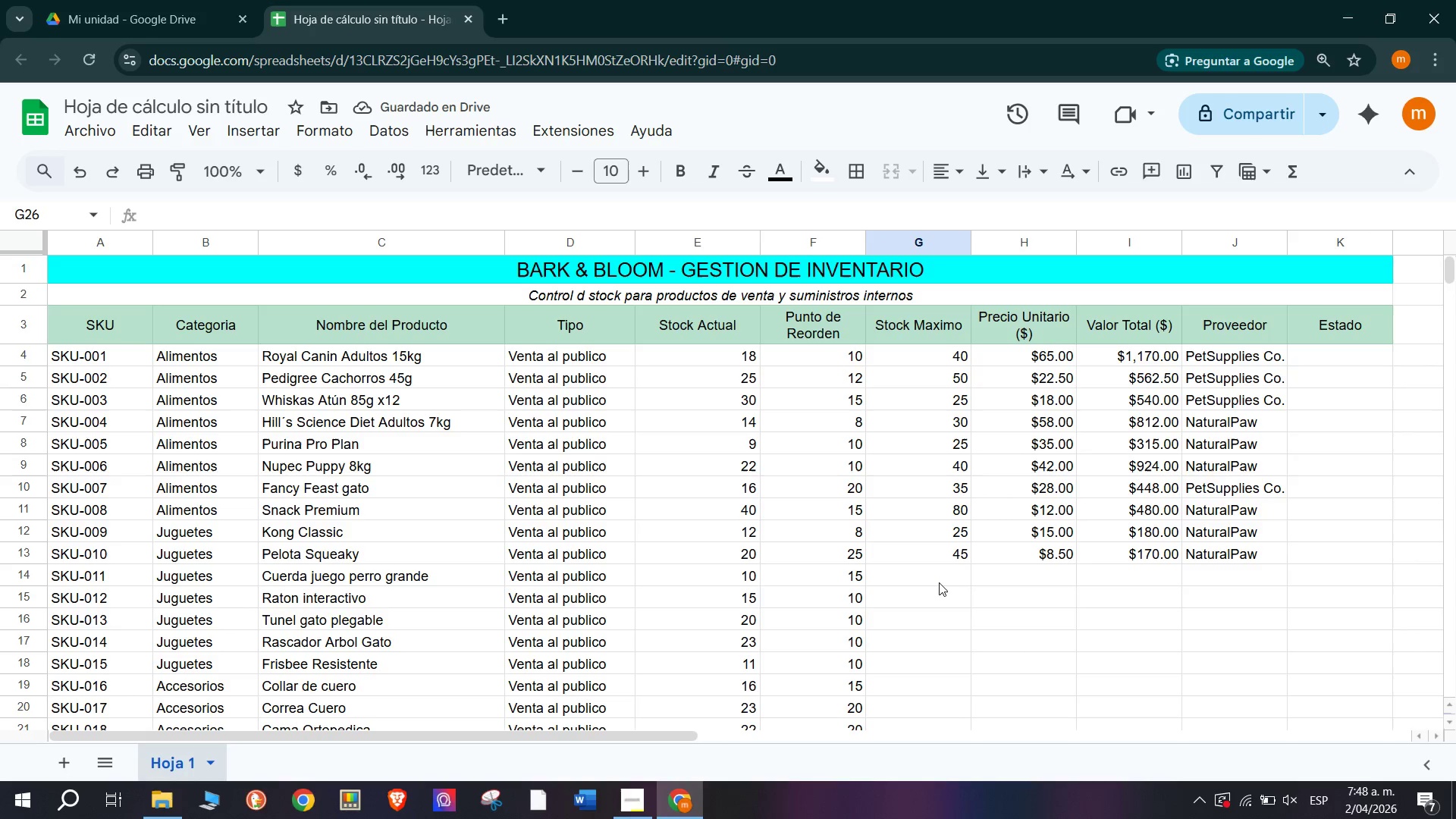 
left_click([939, 578])
 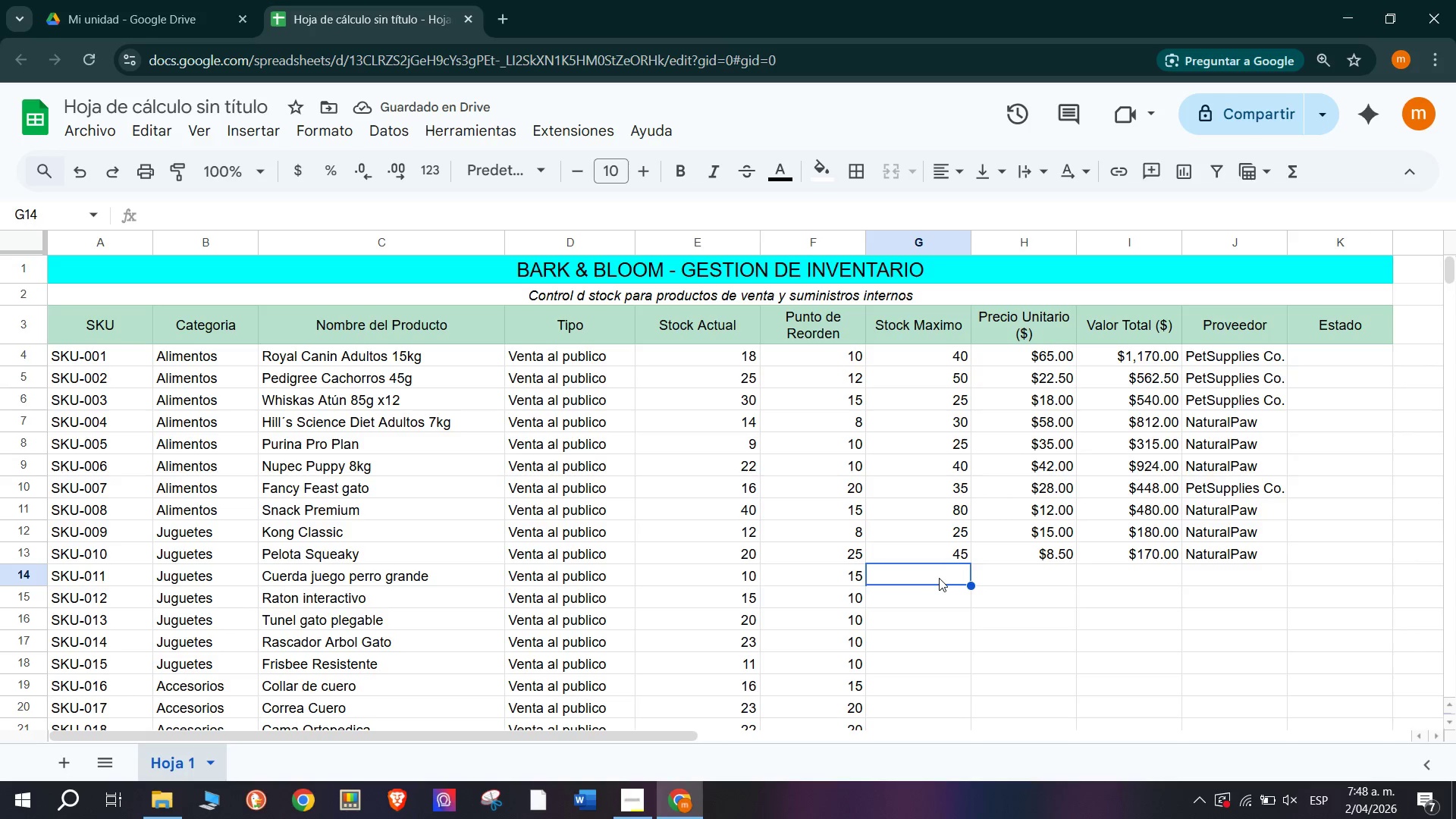 
type(40)
 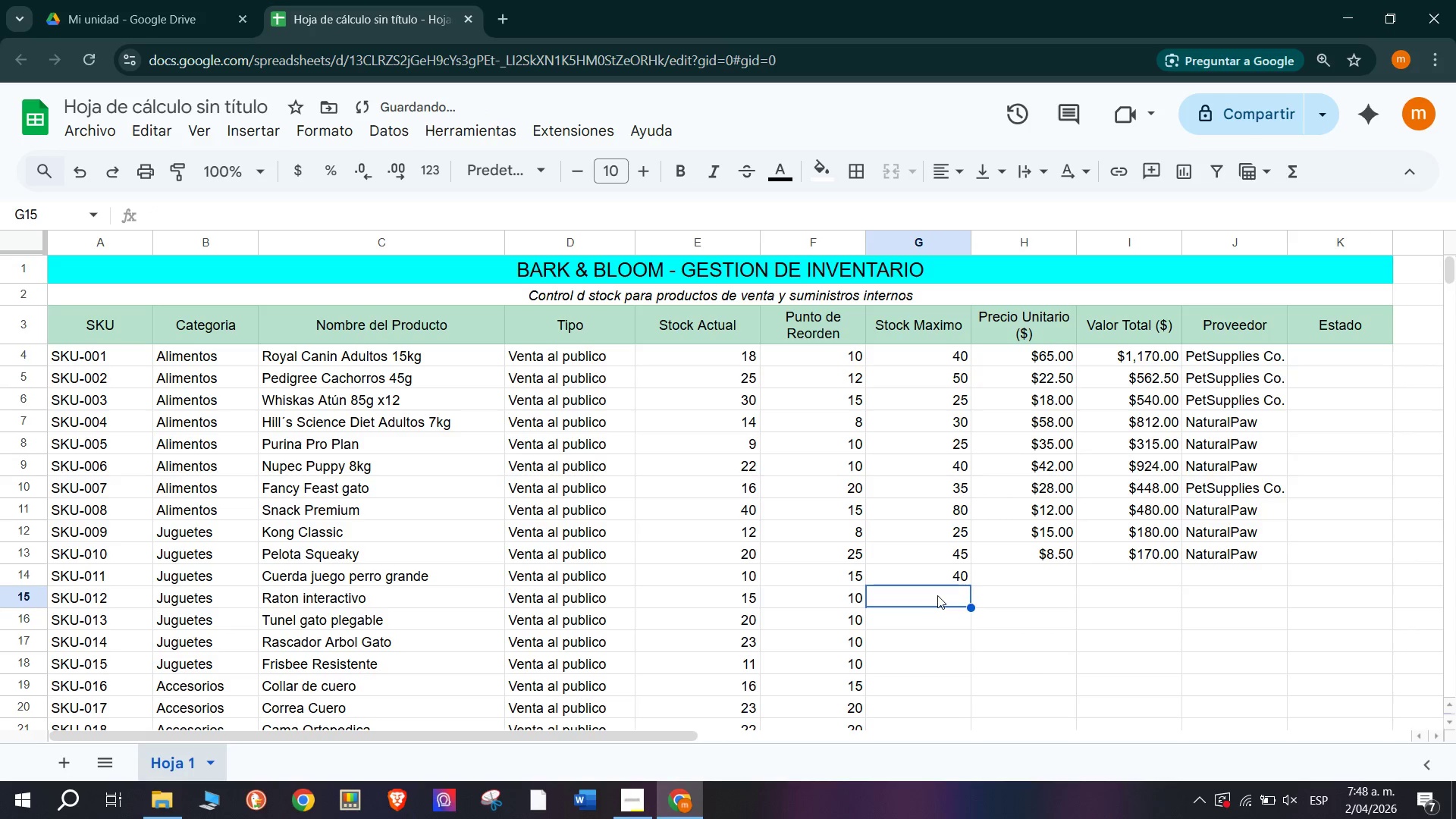 
type(30)
 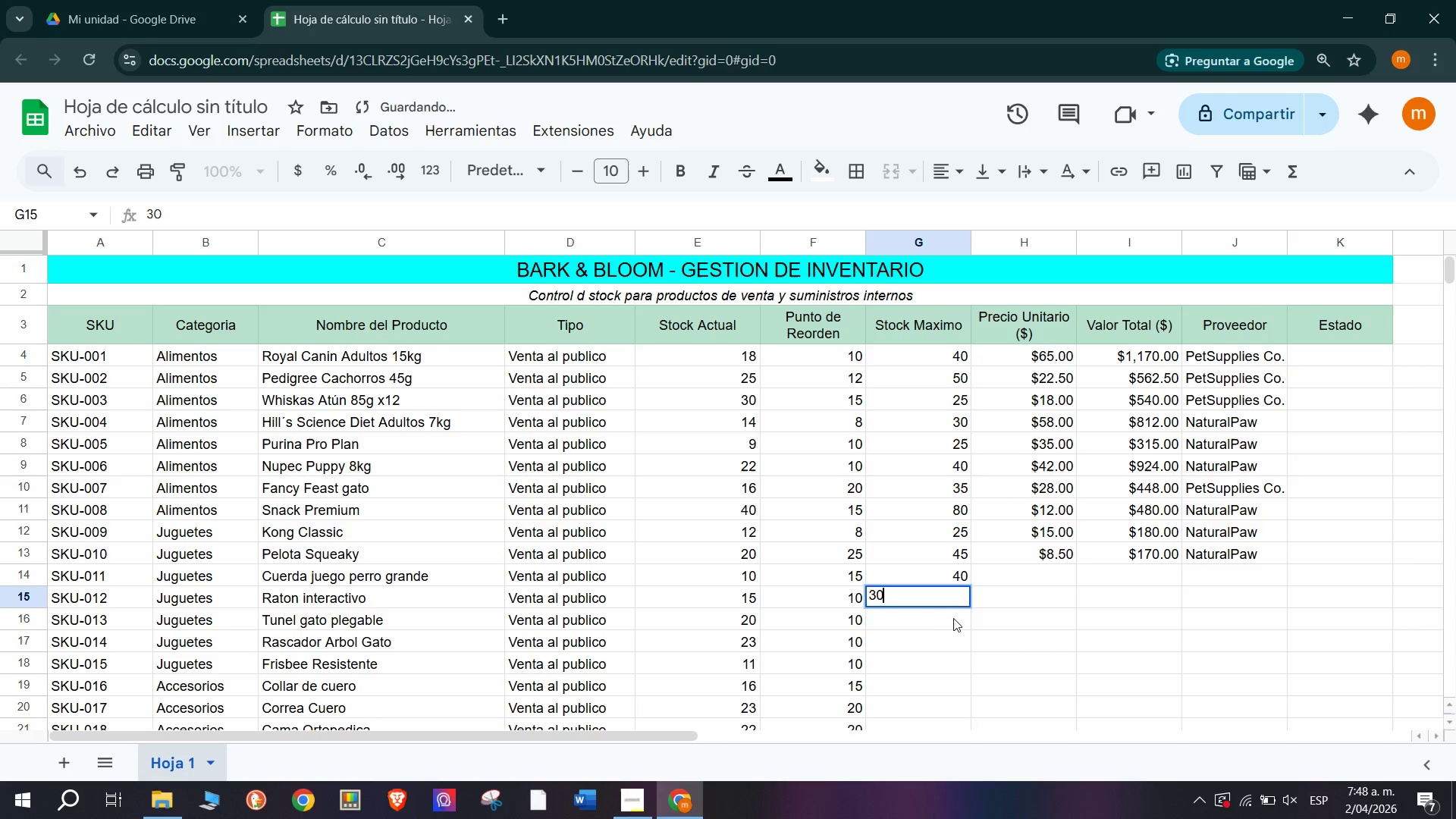 
left_click([957, 626])
 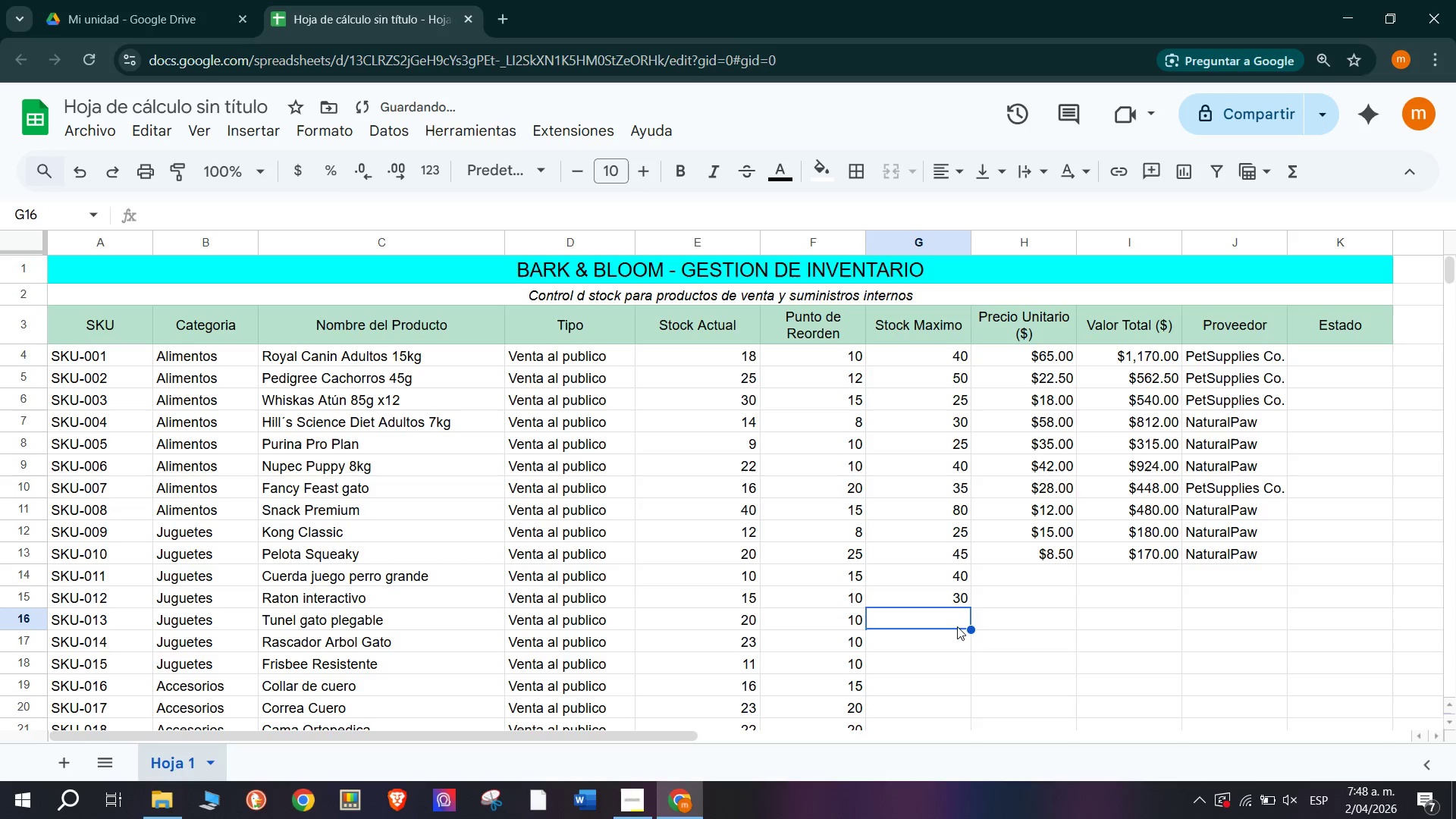 
type(40)
 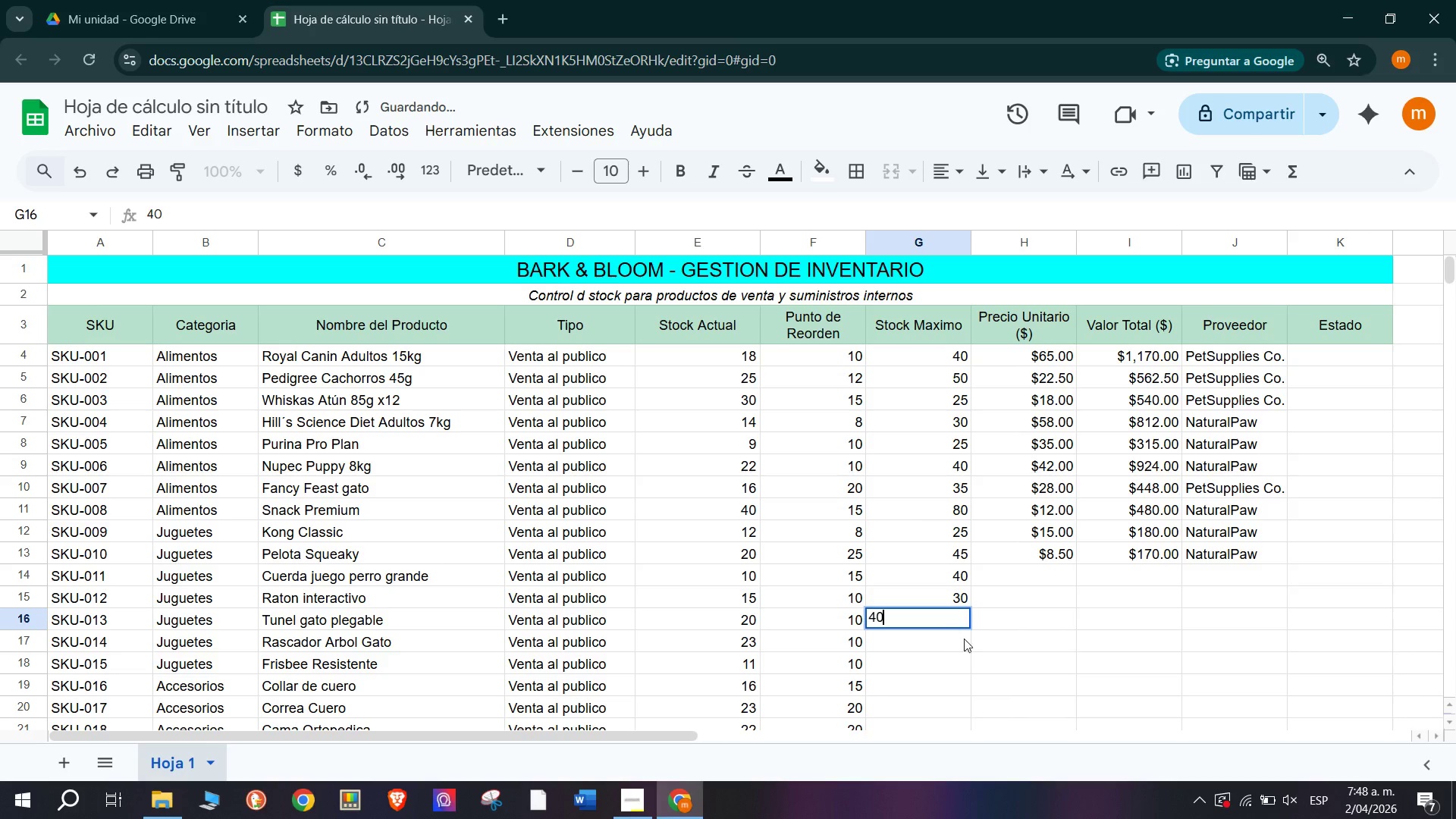 
left_click([965, 642])
 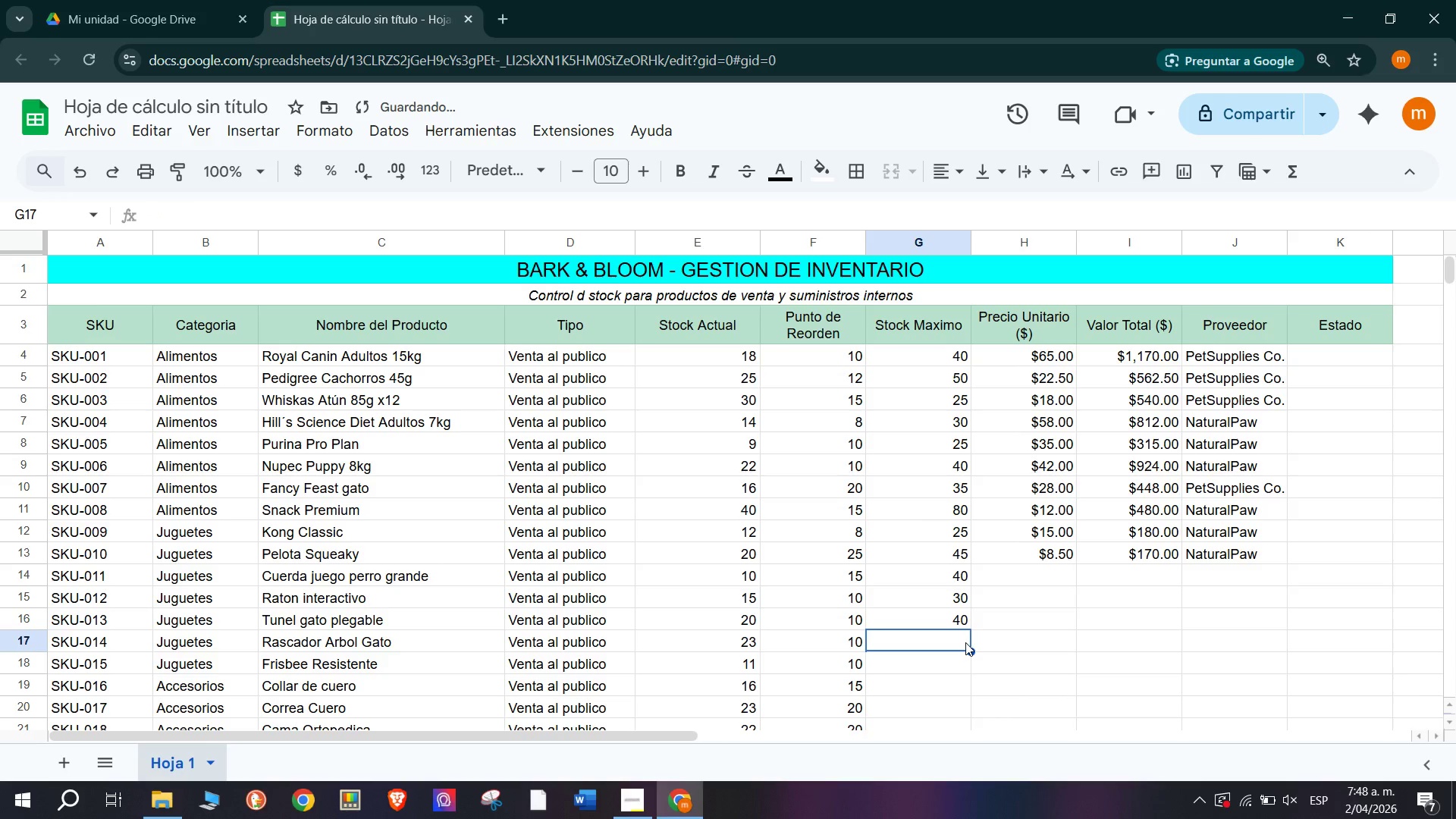 
type(40)
 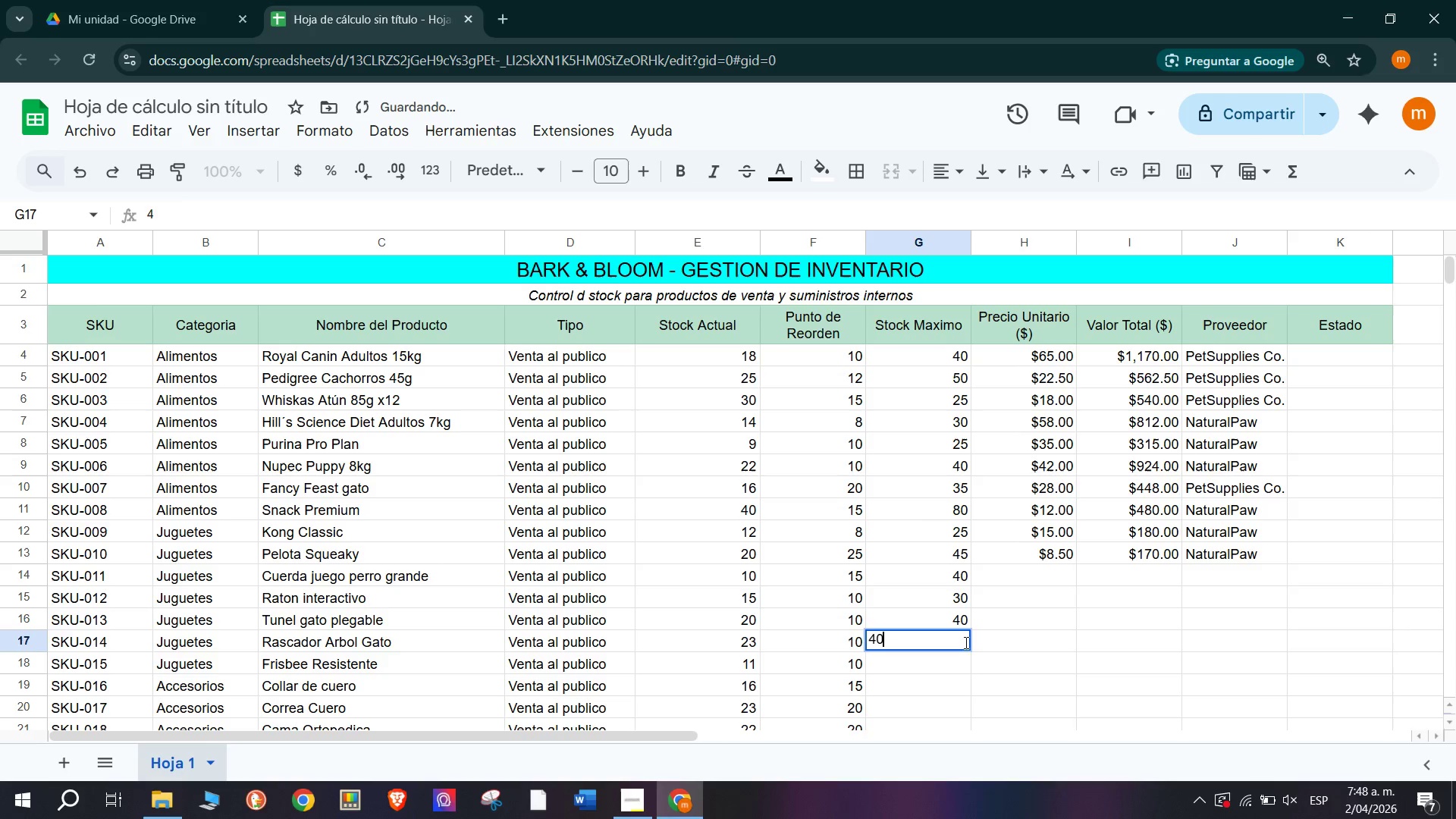 
left_click([965, 642])
 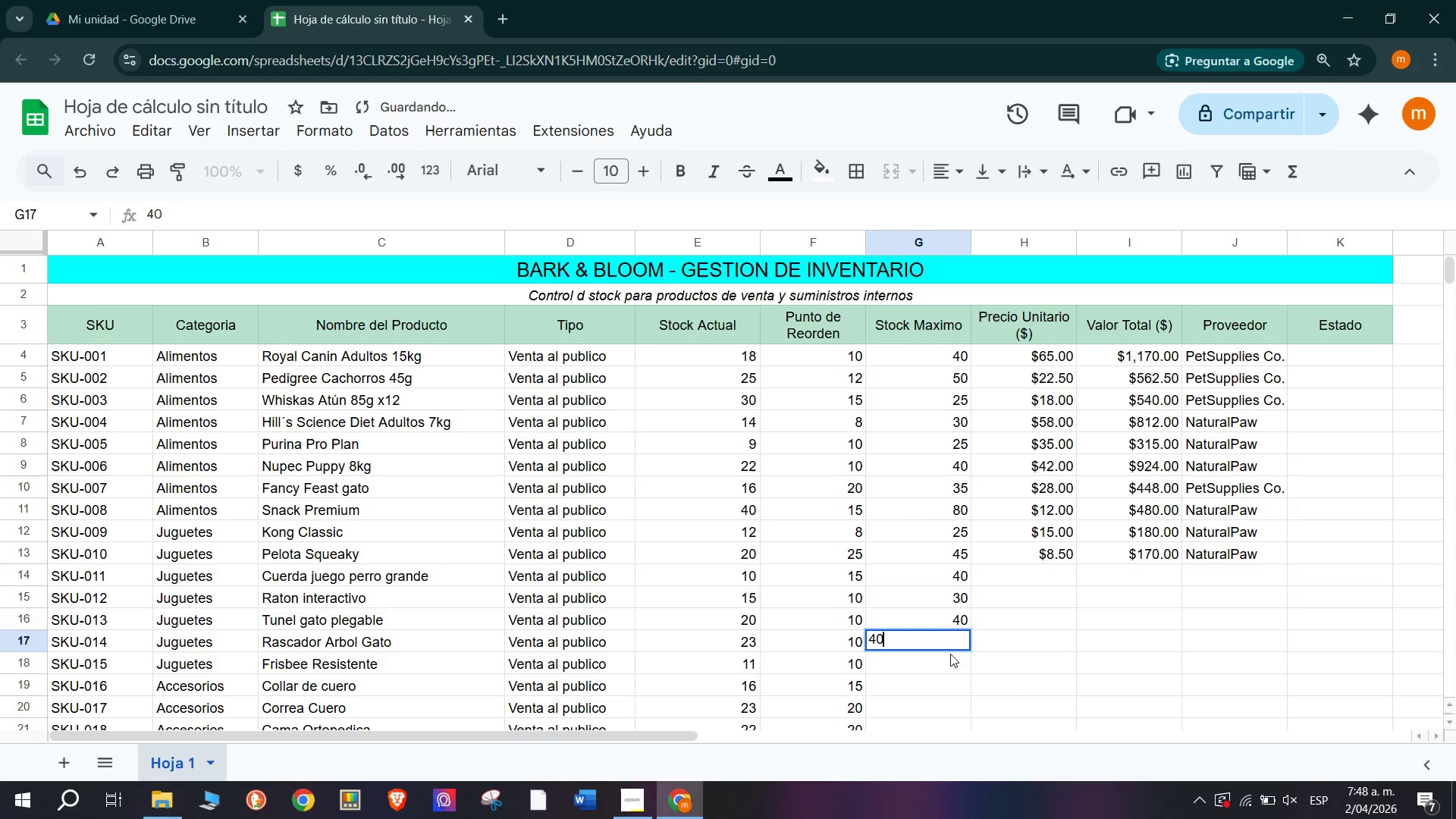 
double_click([948, 658])
 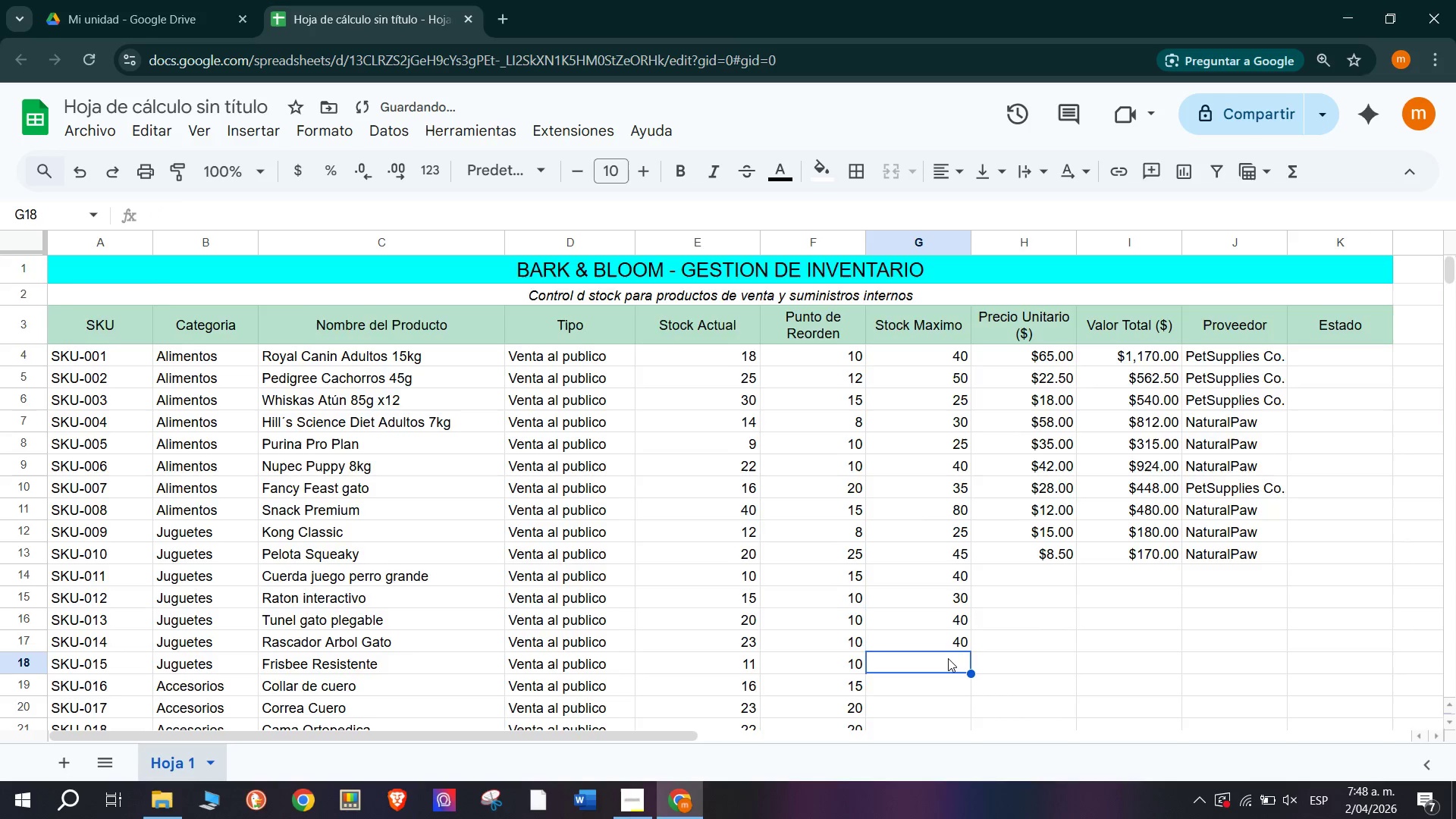 
scroll: coordinate [946, 658], scroll_direction: down, amount: 1.0
 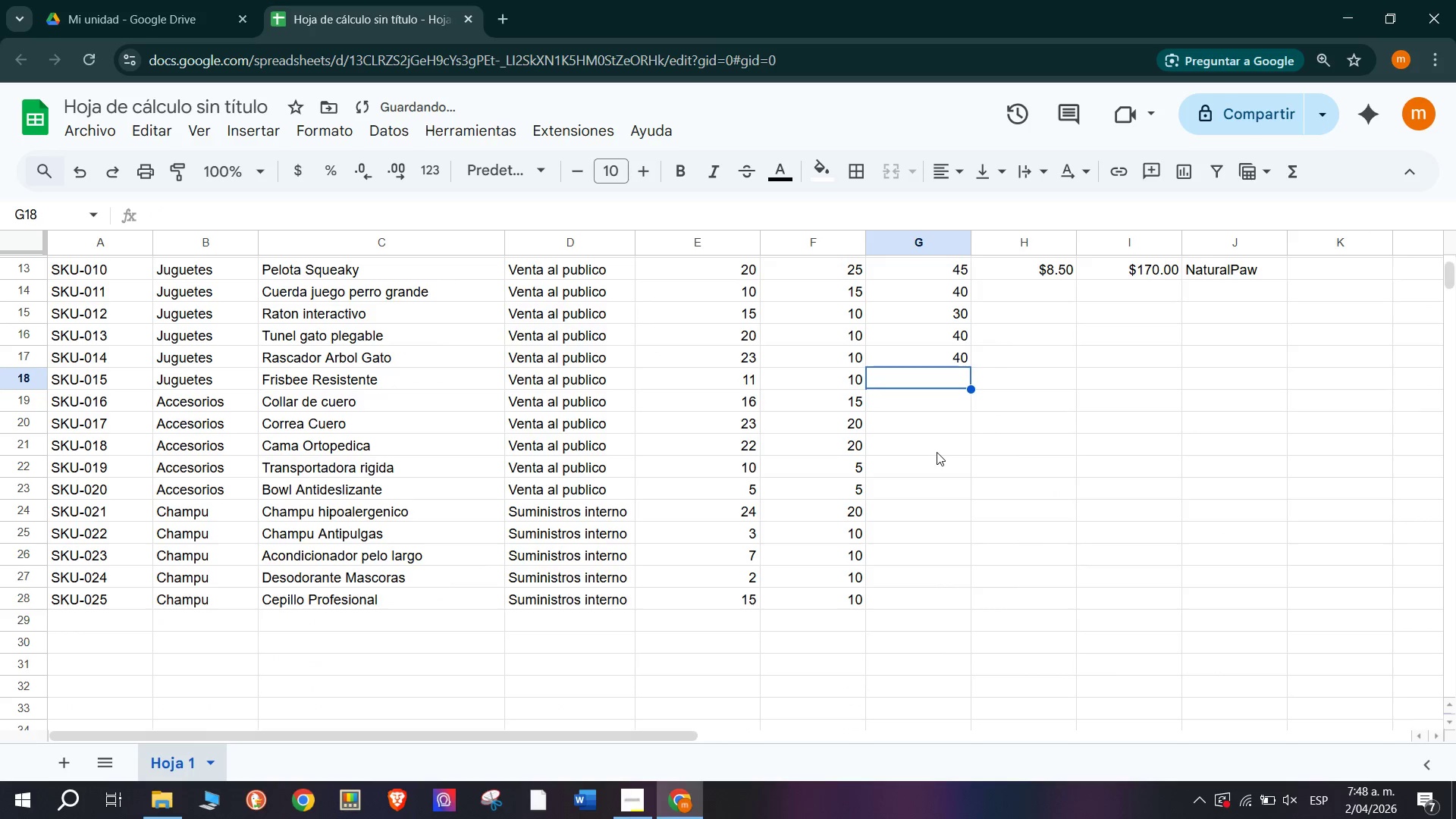 
type(25)
 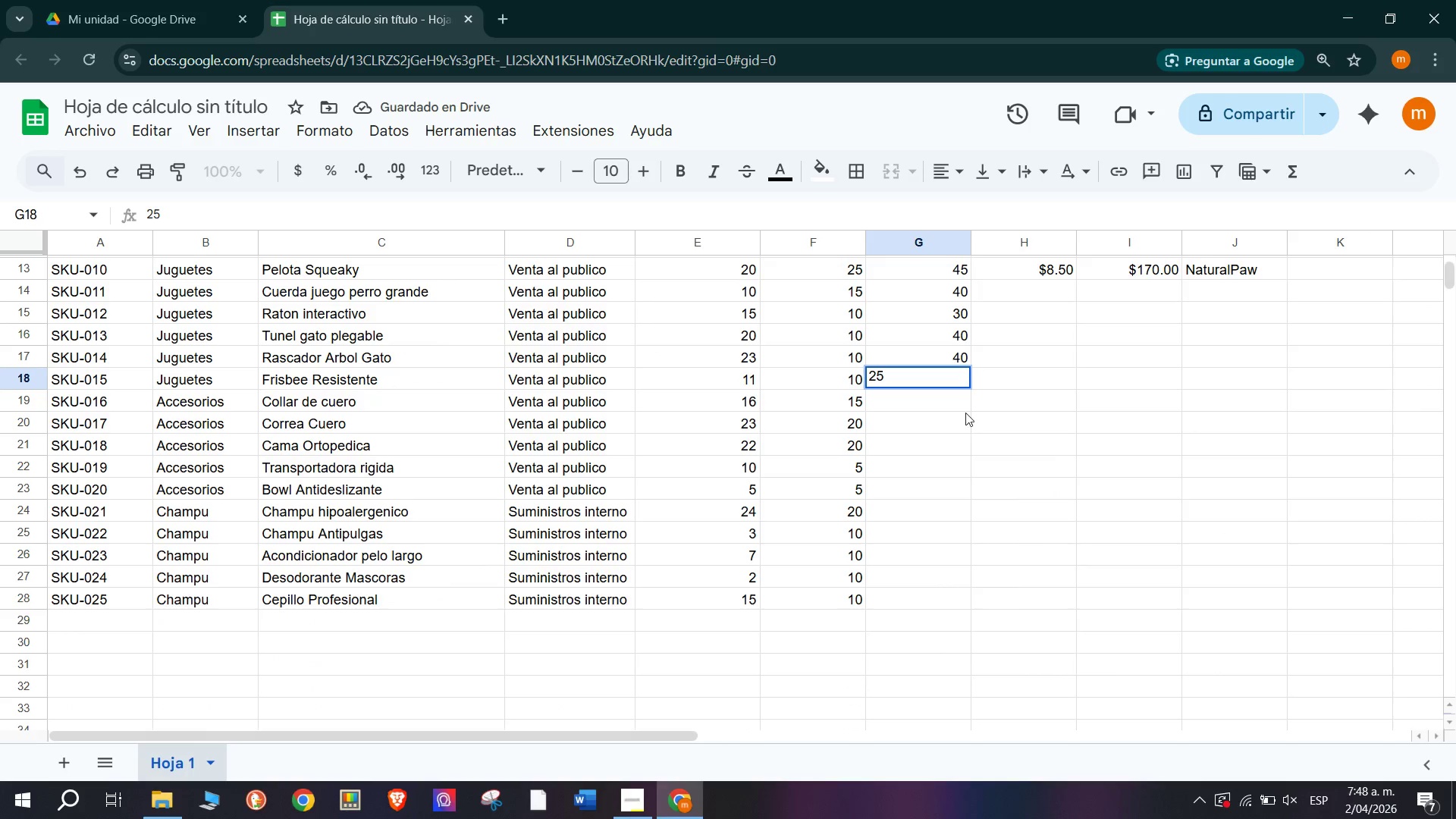 
left_click([966, 406])
 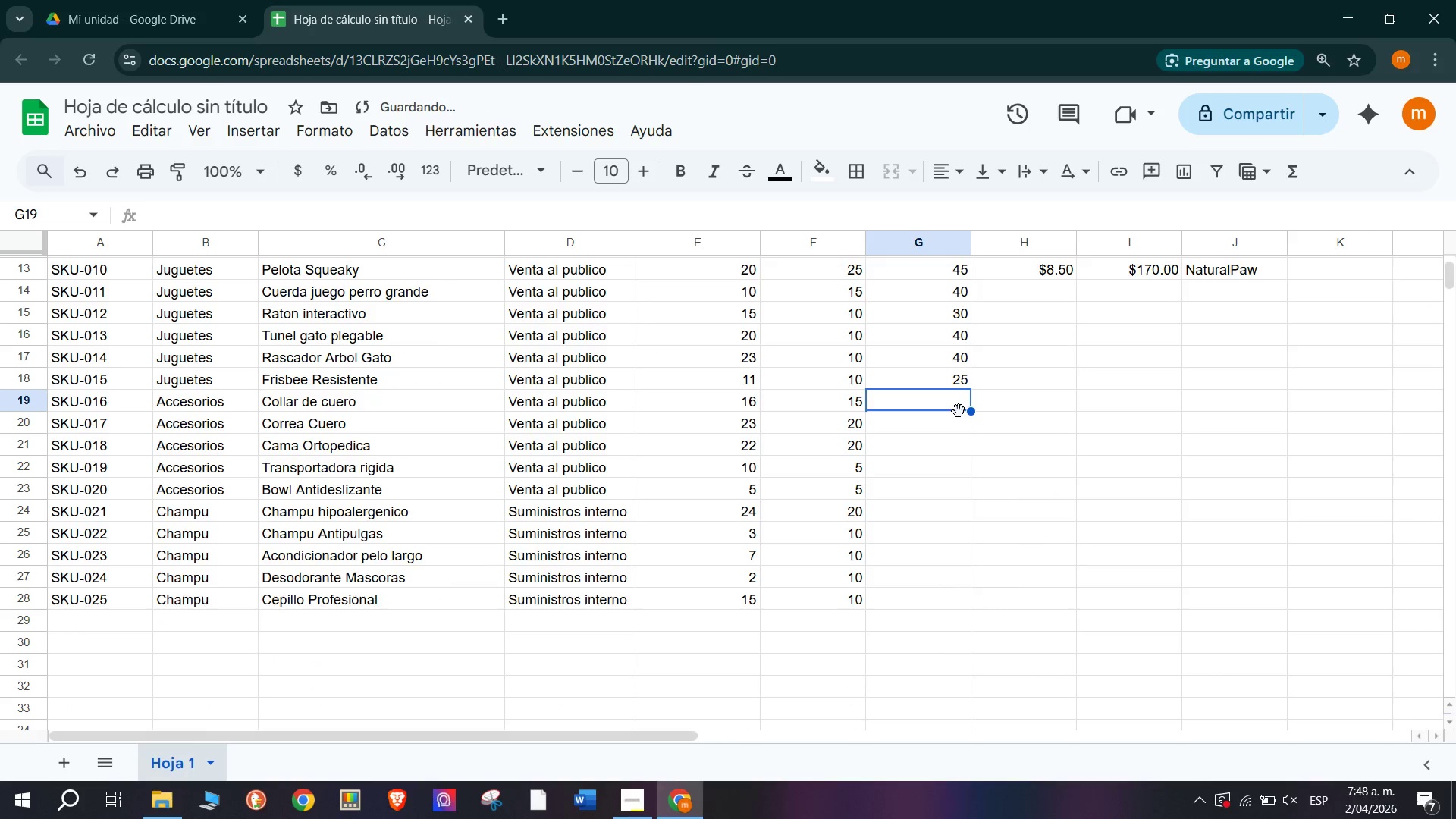 
type(40)
 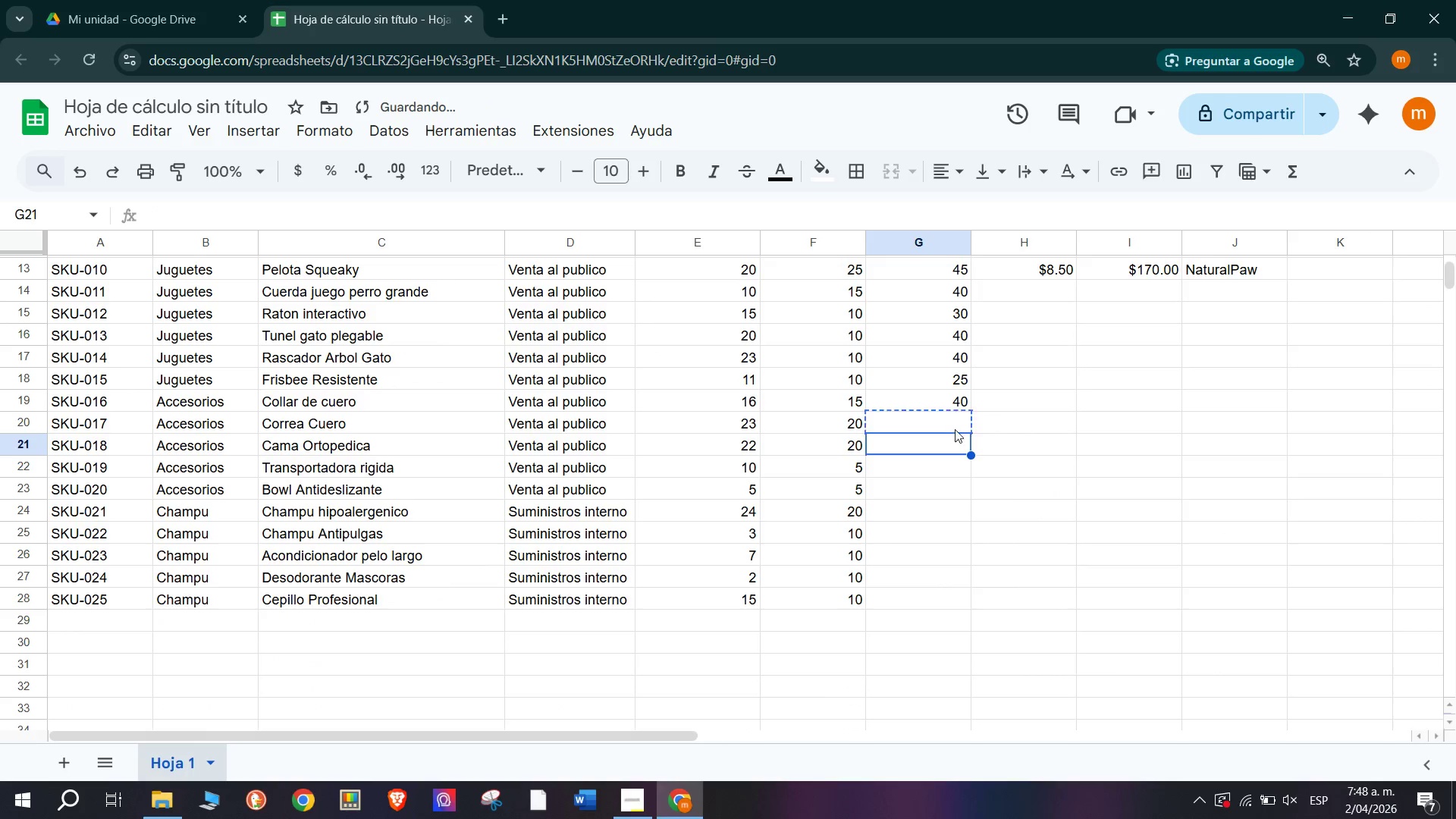 
type(40)
 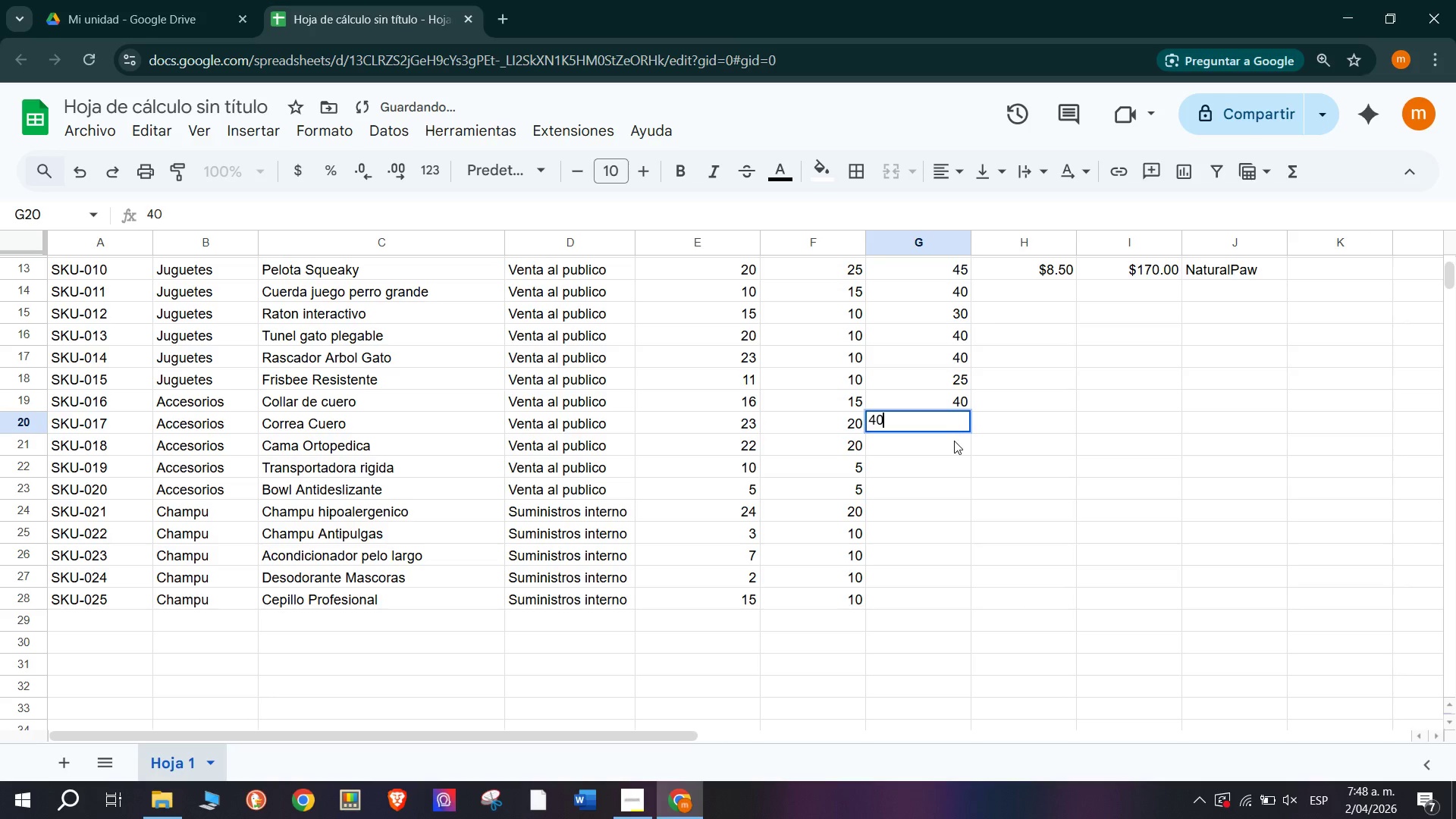 
left_click([954, 443])
 